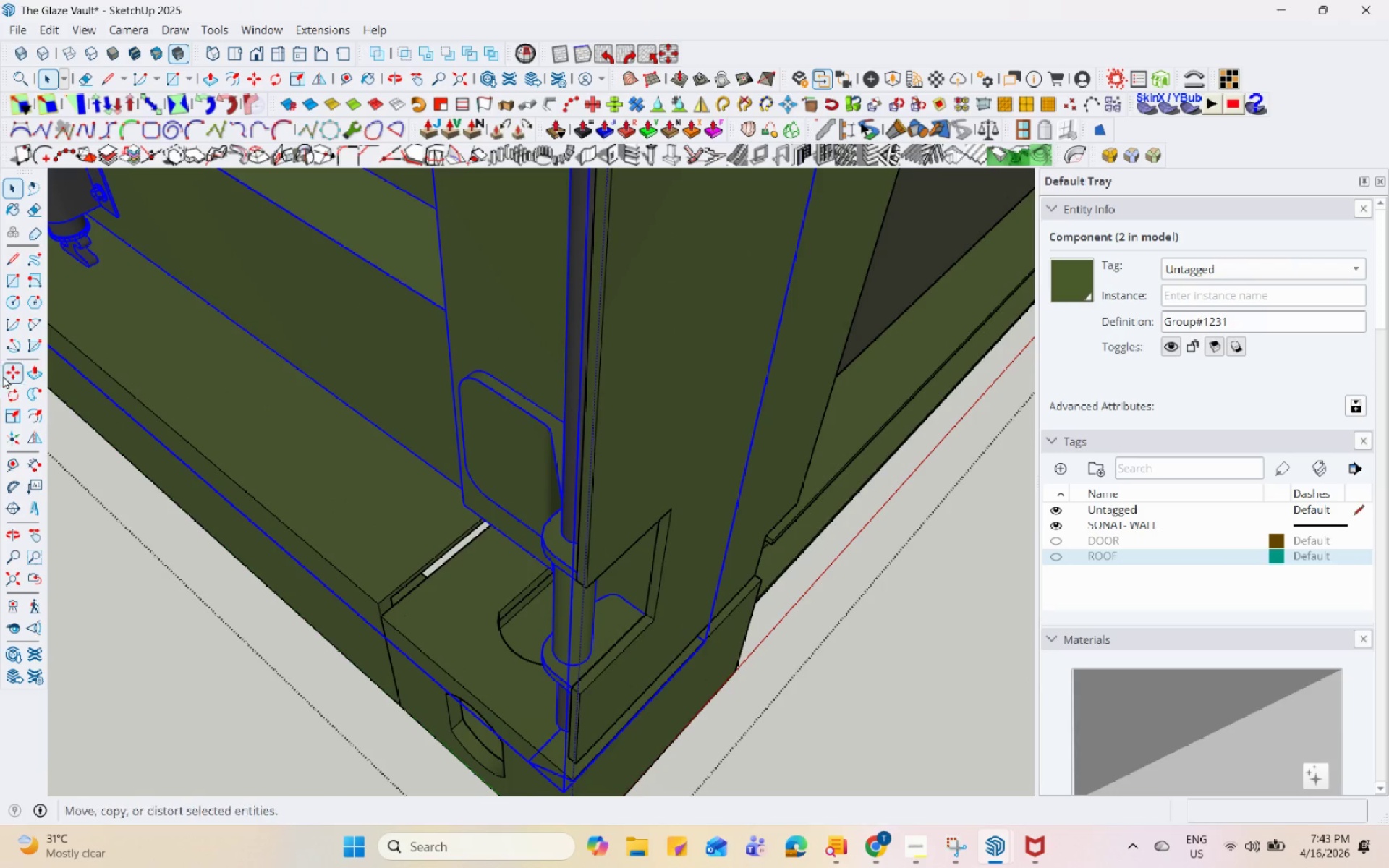 
left_click_drag(start_coordinate=[15, 395], to_coordinate=[12, 396])
 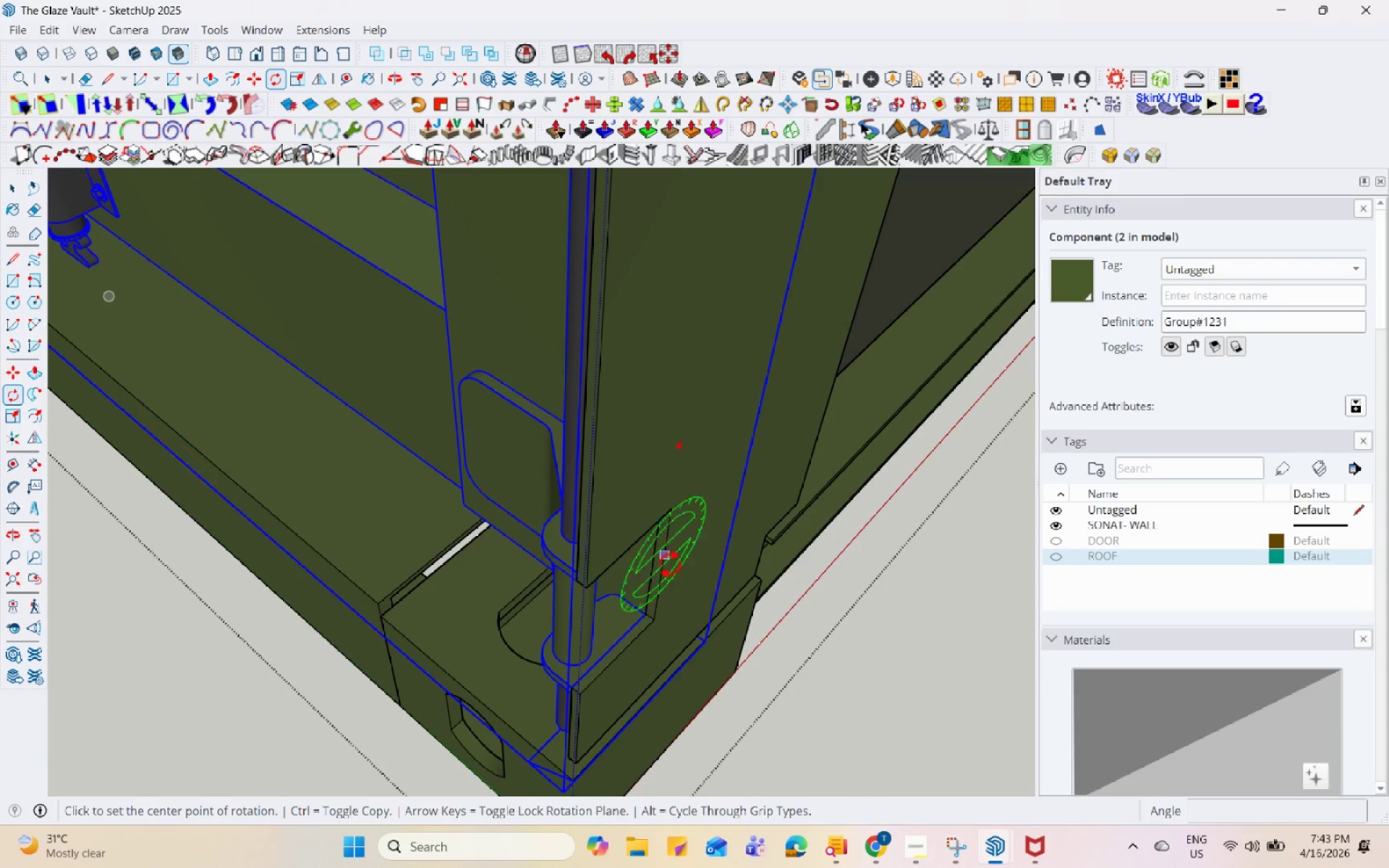 
scroll: coordinate [733, 658], scroll_direction: up, amount: 7.0
 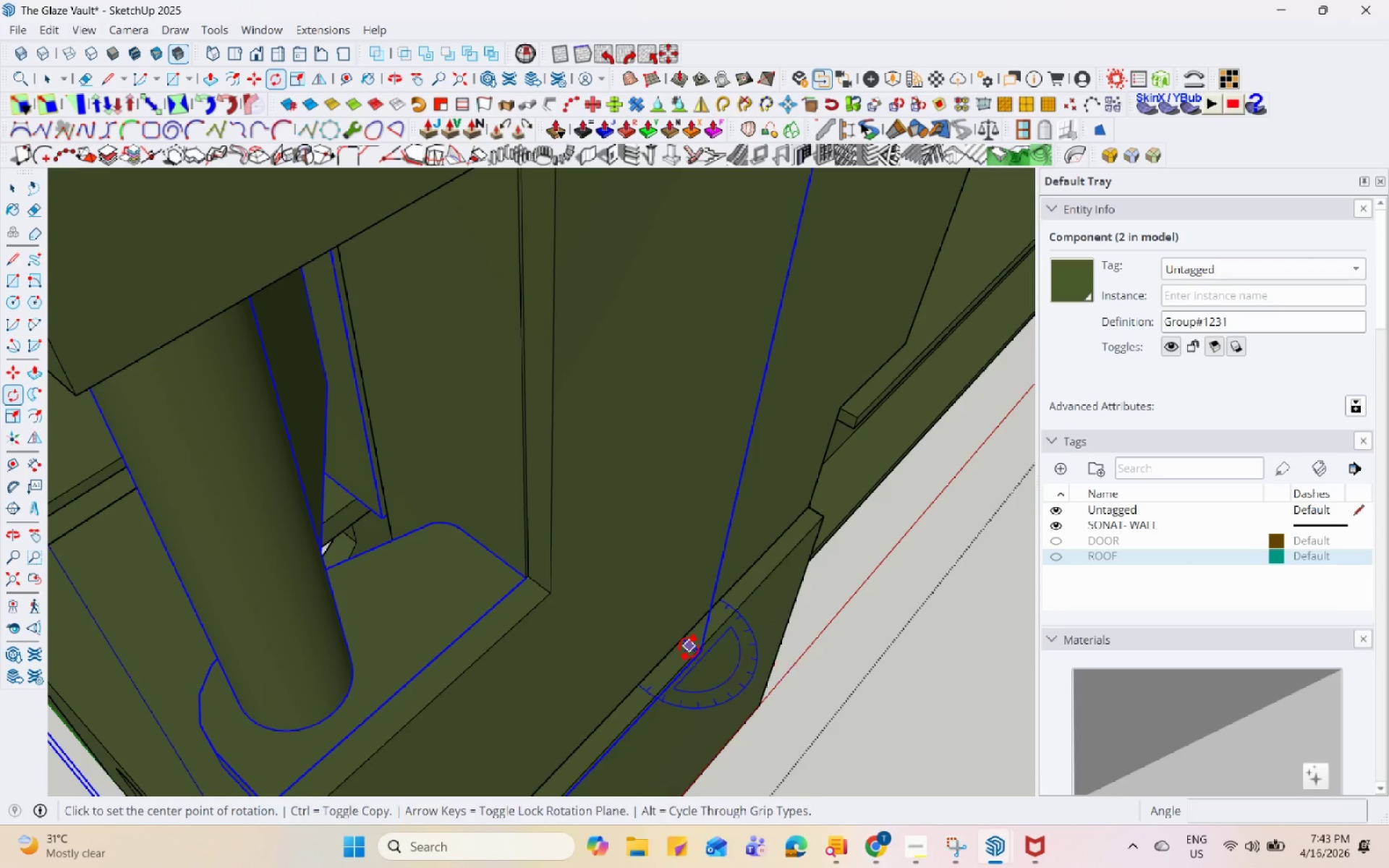 
double_click([664, 668])
 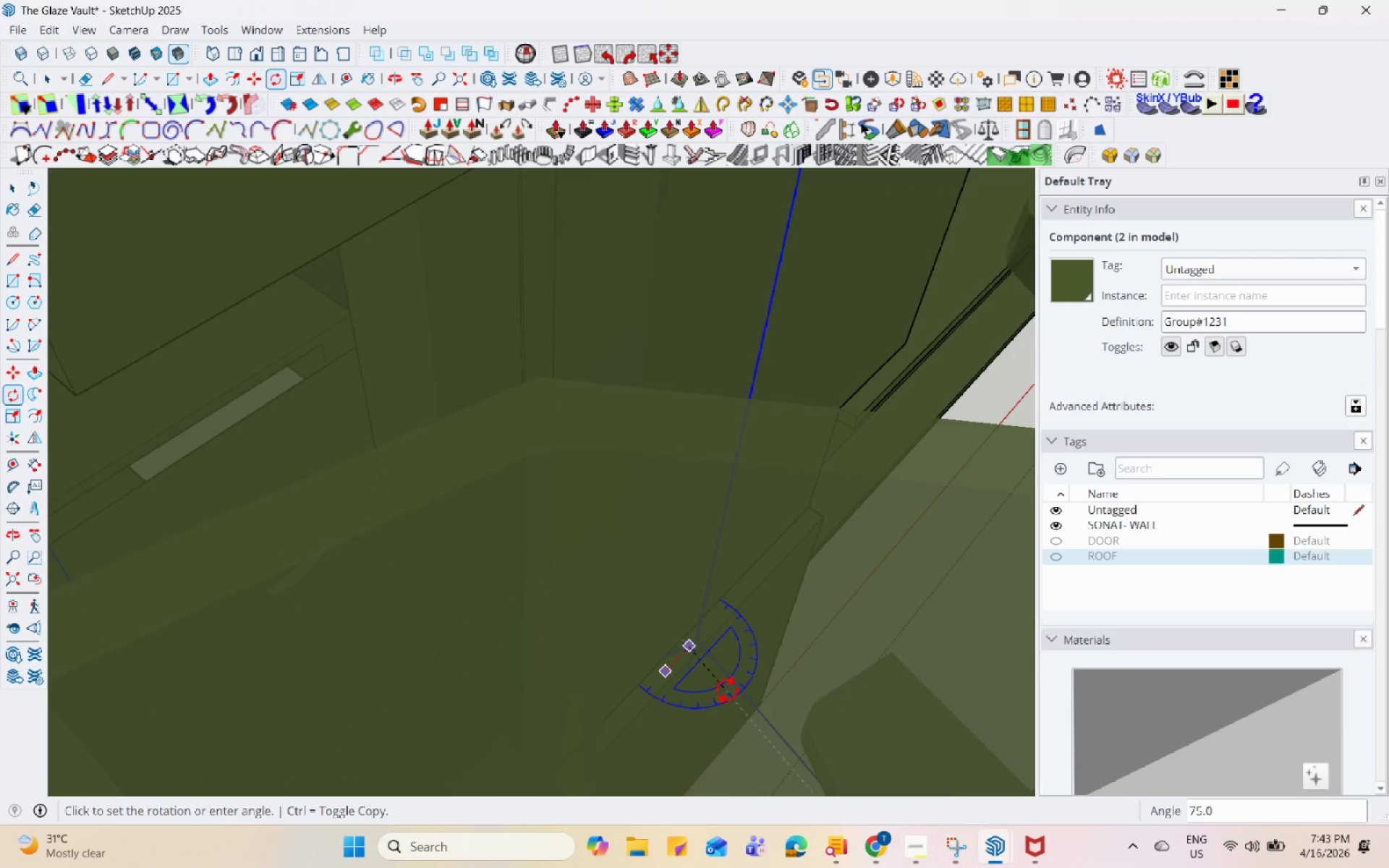 
left_click([749, 691])
 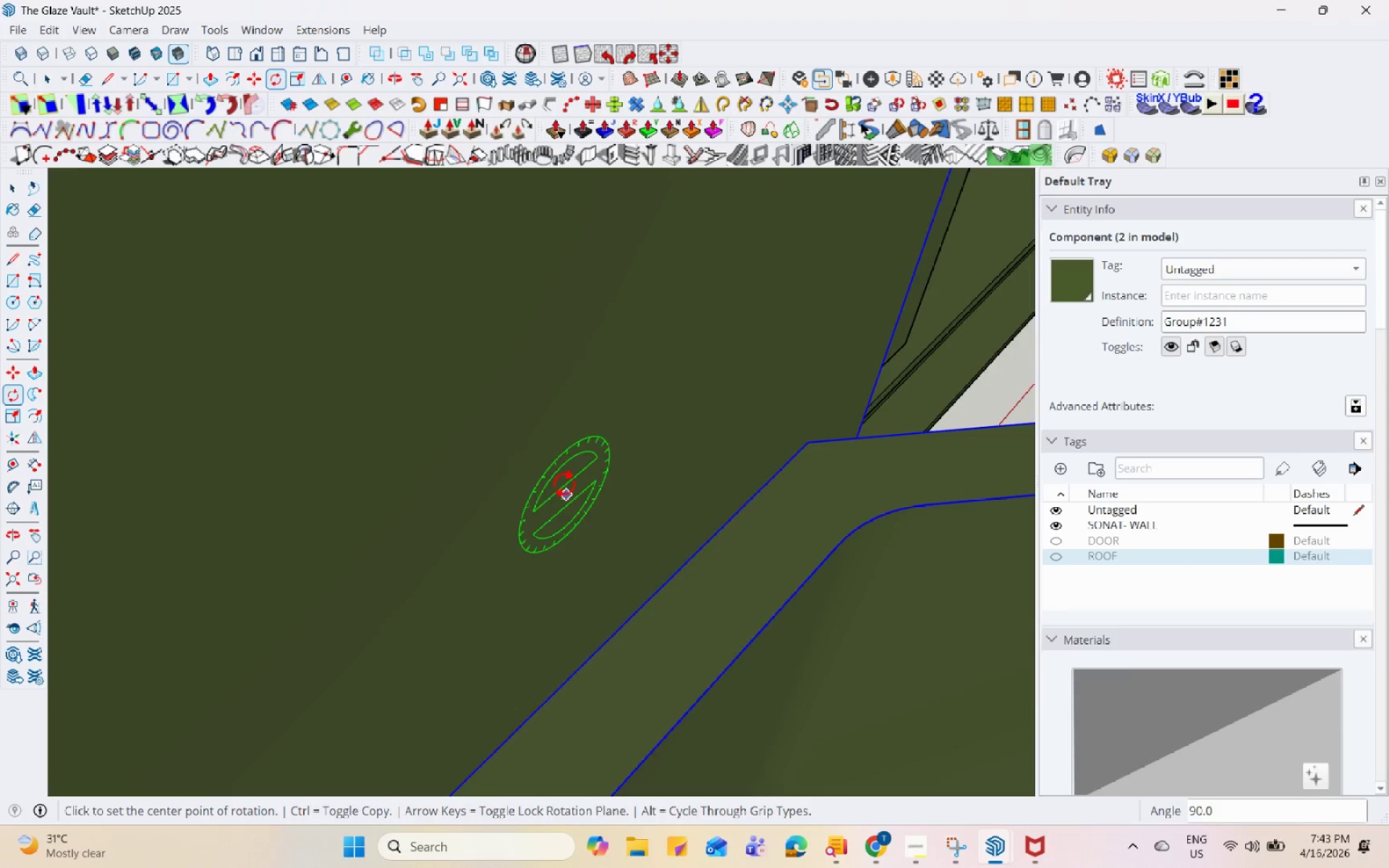 
scroll: coordinate [590, 576], scroll_direction: down, amount: 77.0
 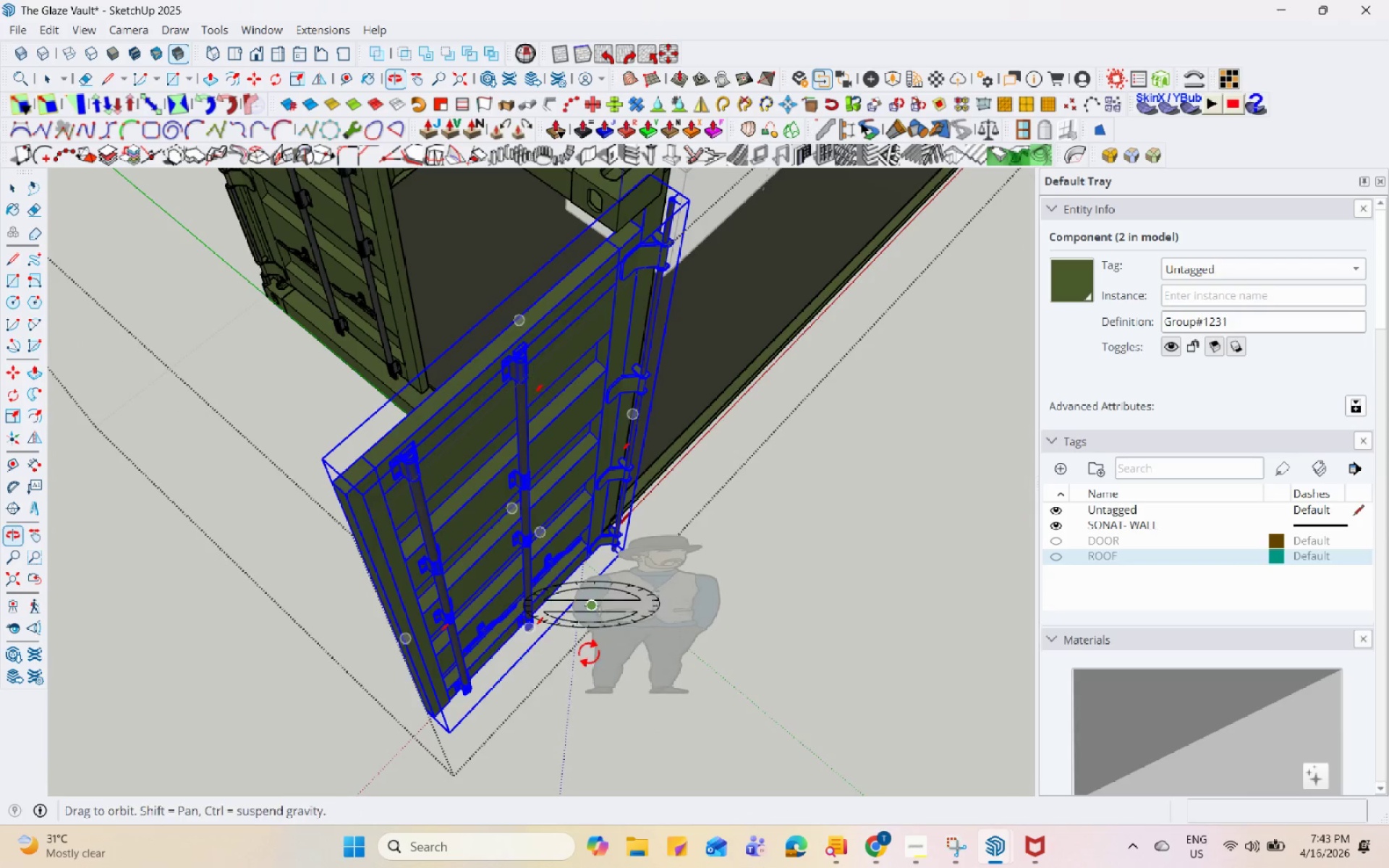 
key(Escape)
 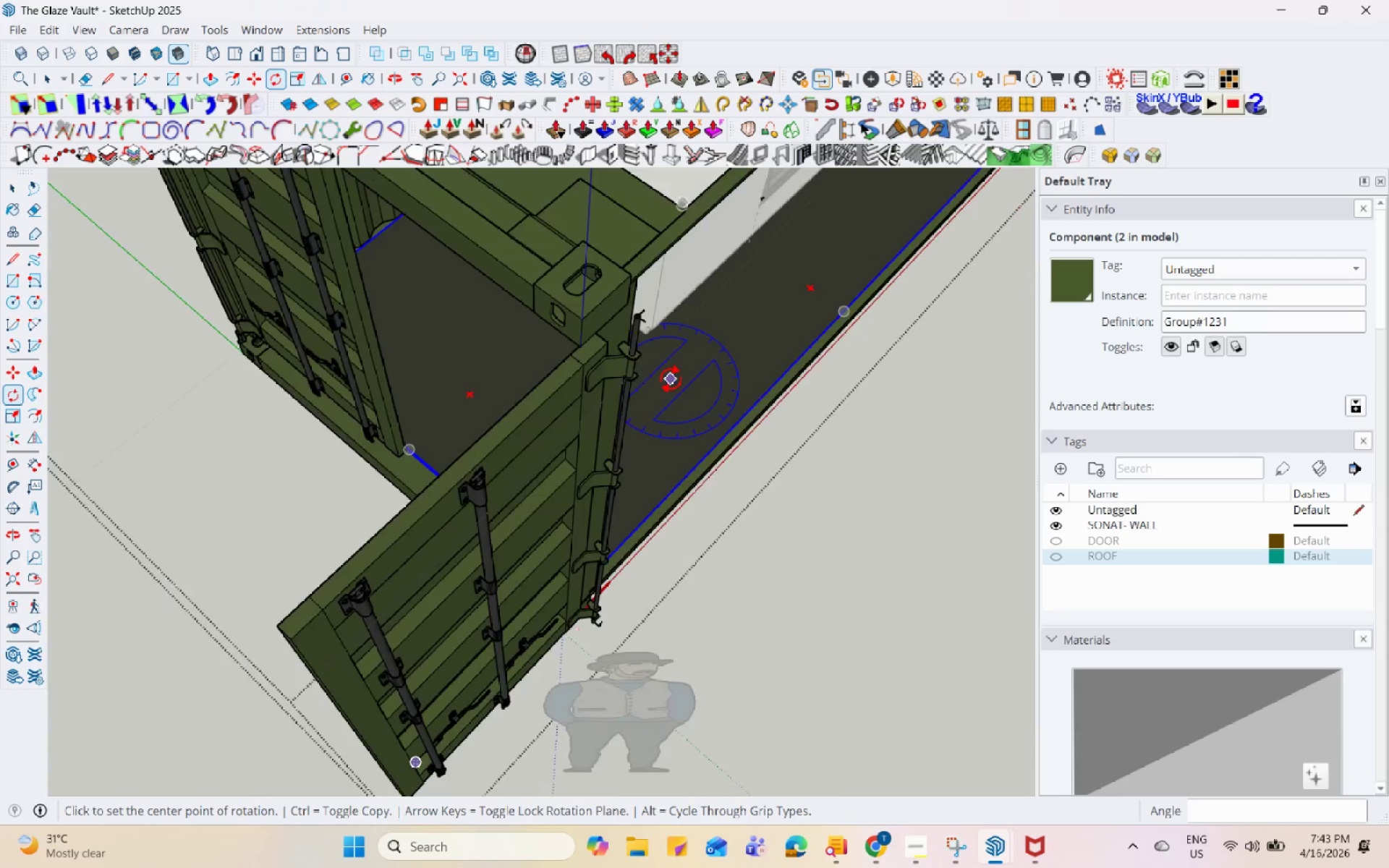 
key(Space)
 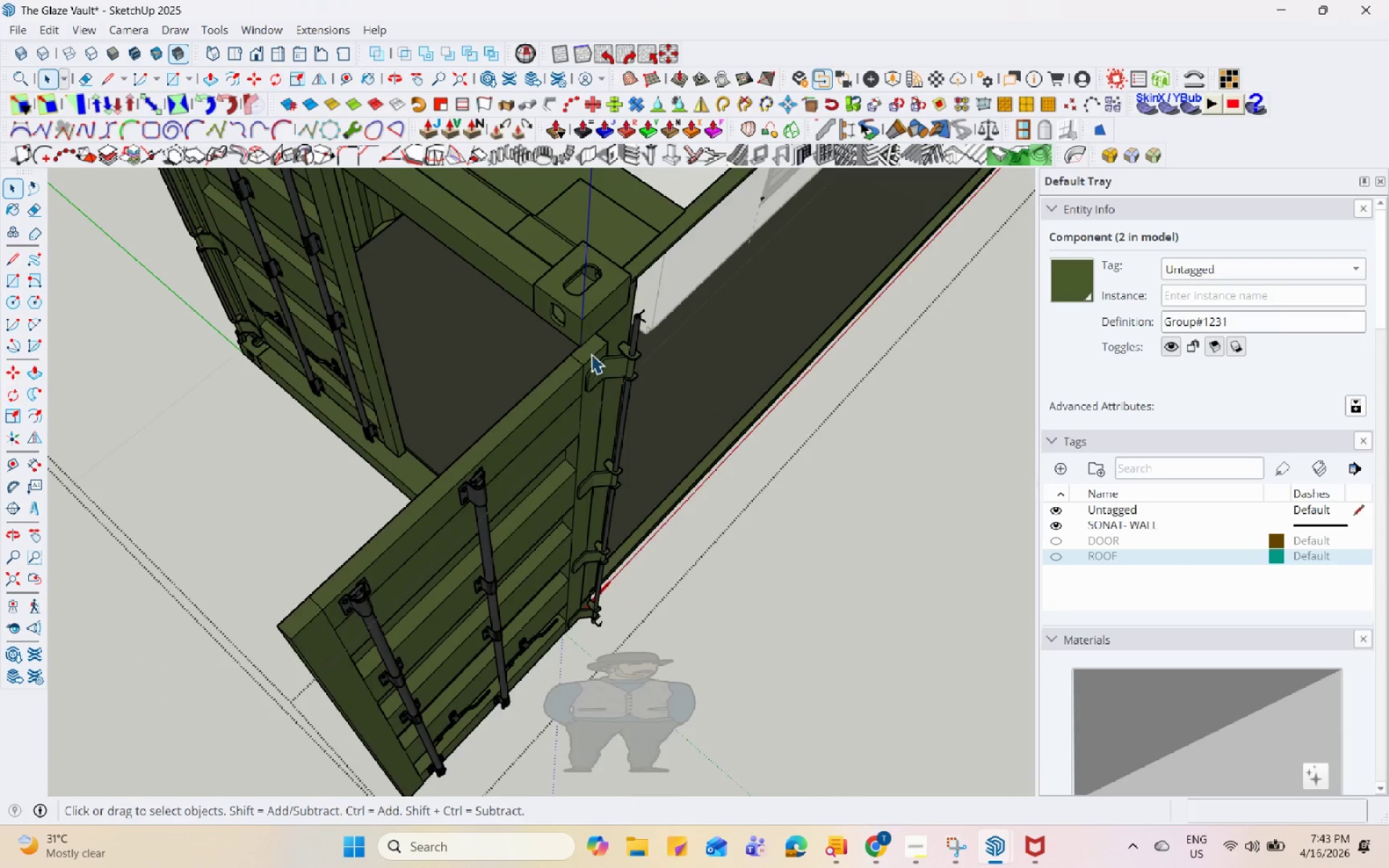 
scroll: coordinate [671, 379], scroll_direction: up, amount: 1.0
 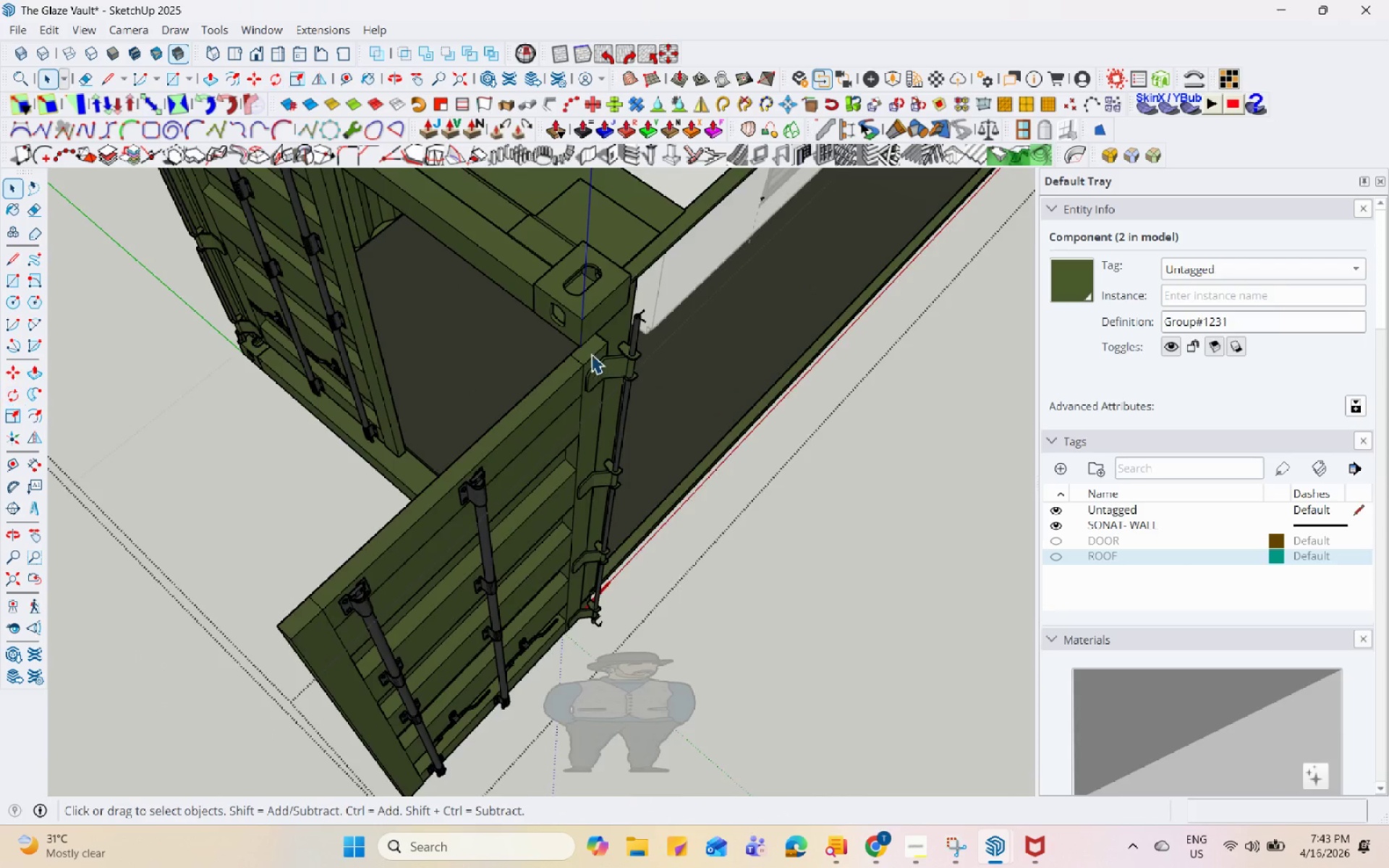 
left_click([598, 352])
 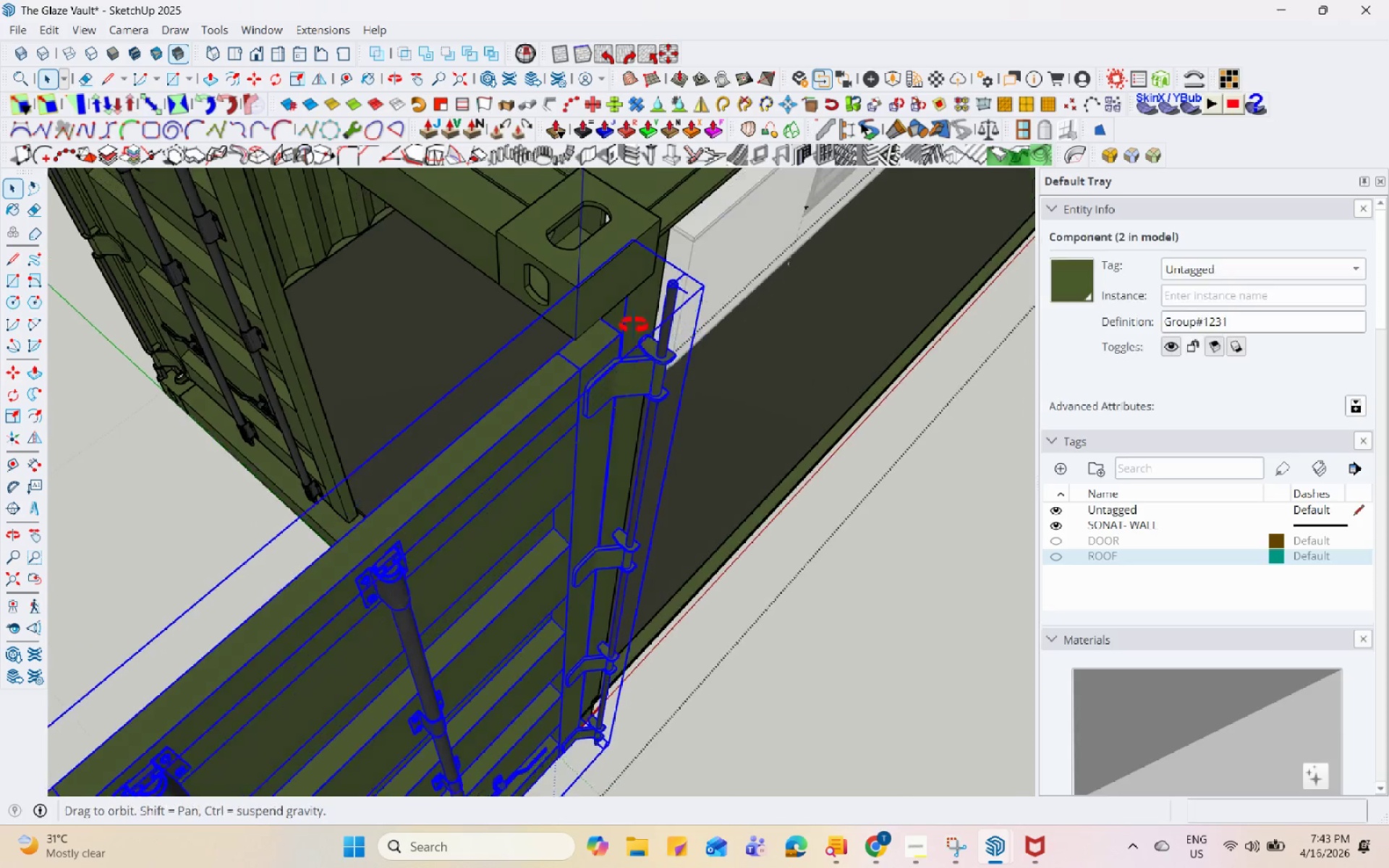 
scroll: coordinate [627, 311], scroll_direction: up, amount: 9.0
 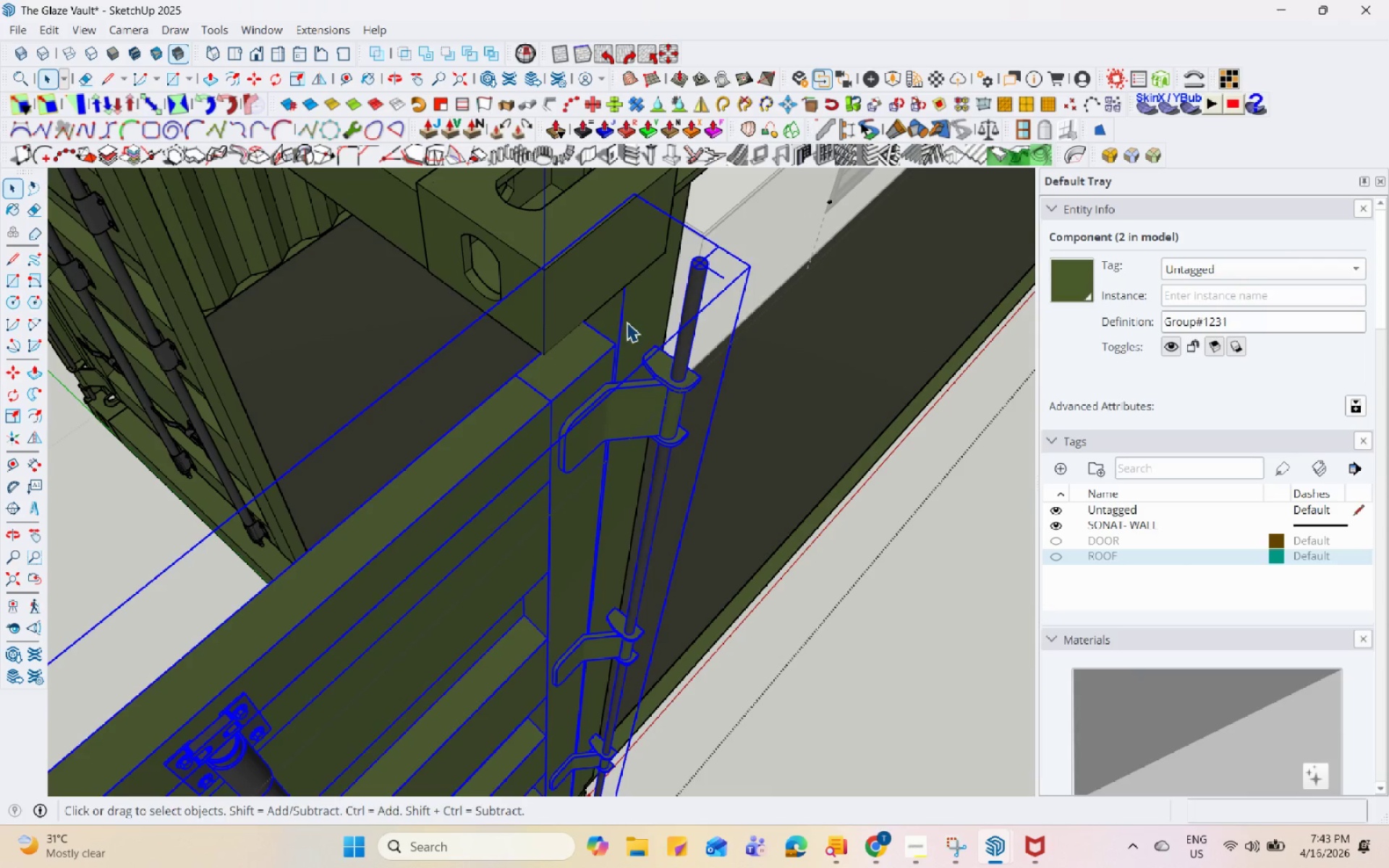 
key(M)
 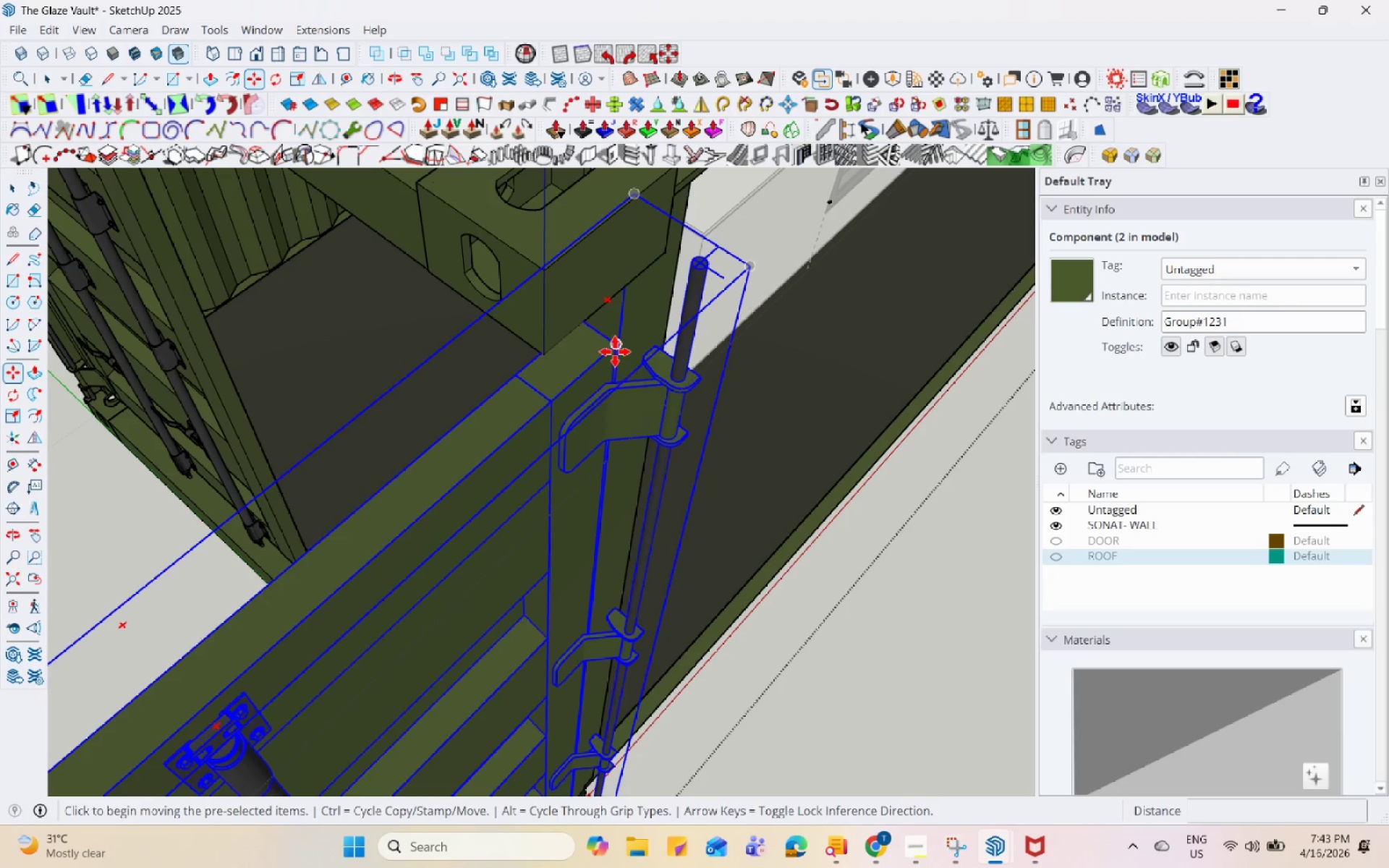 
left_click([616, 352])
 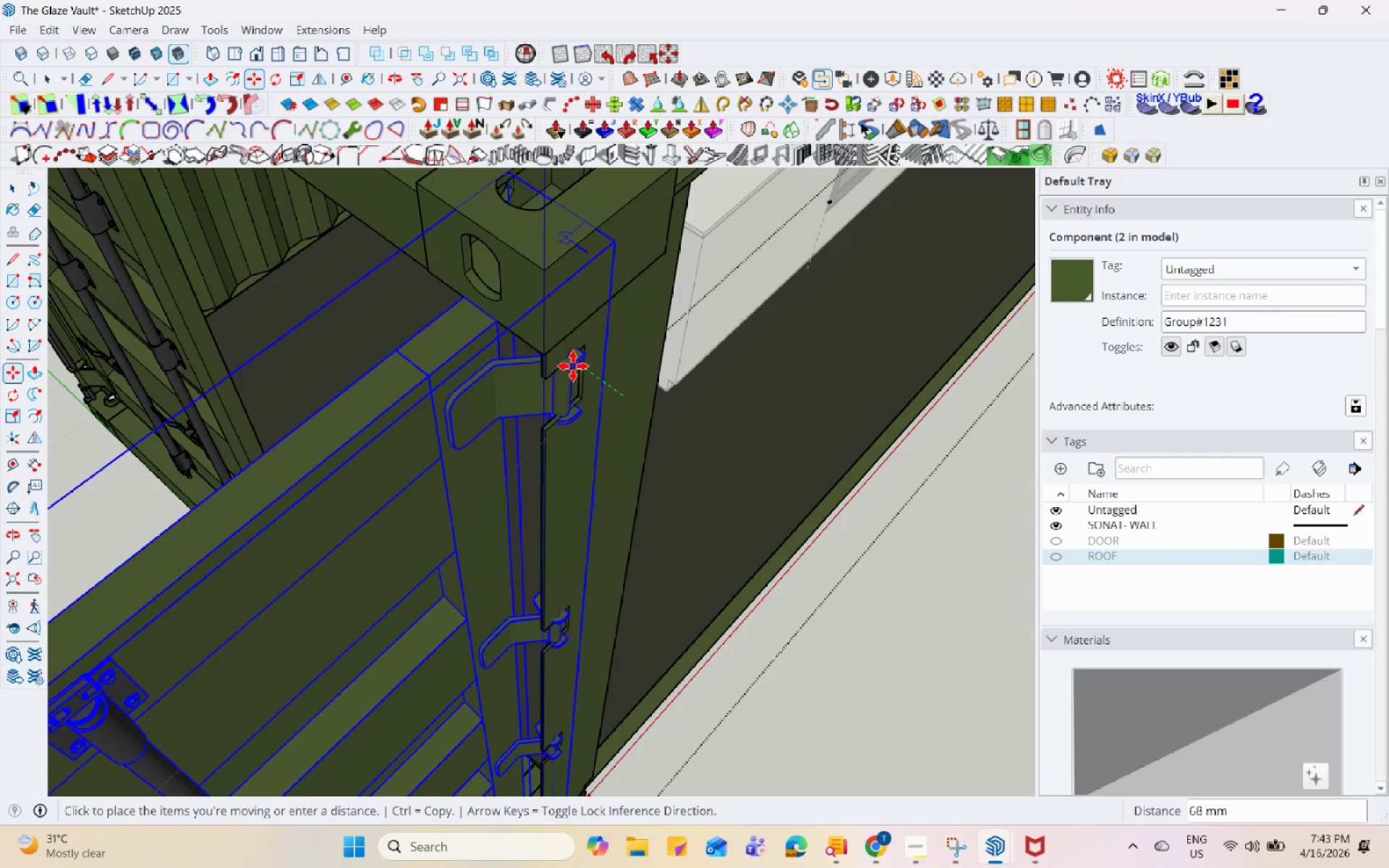 
left_click([566, 362])
 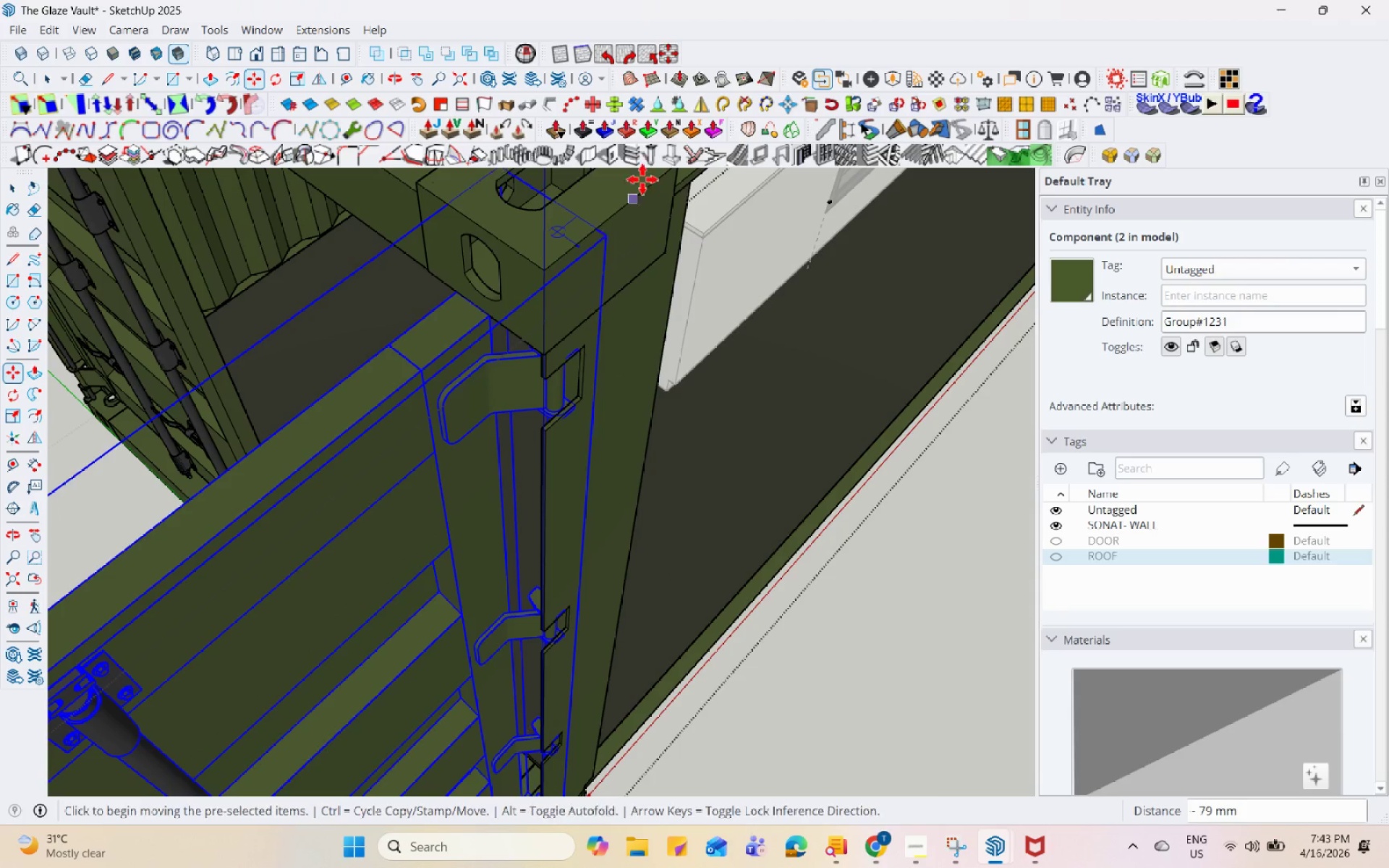 
key(Space)
 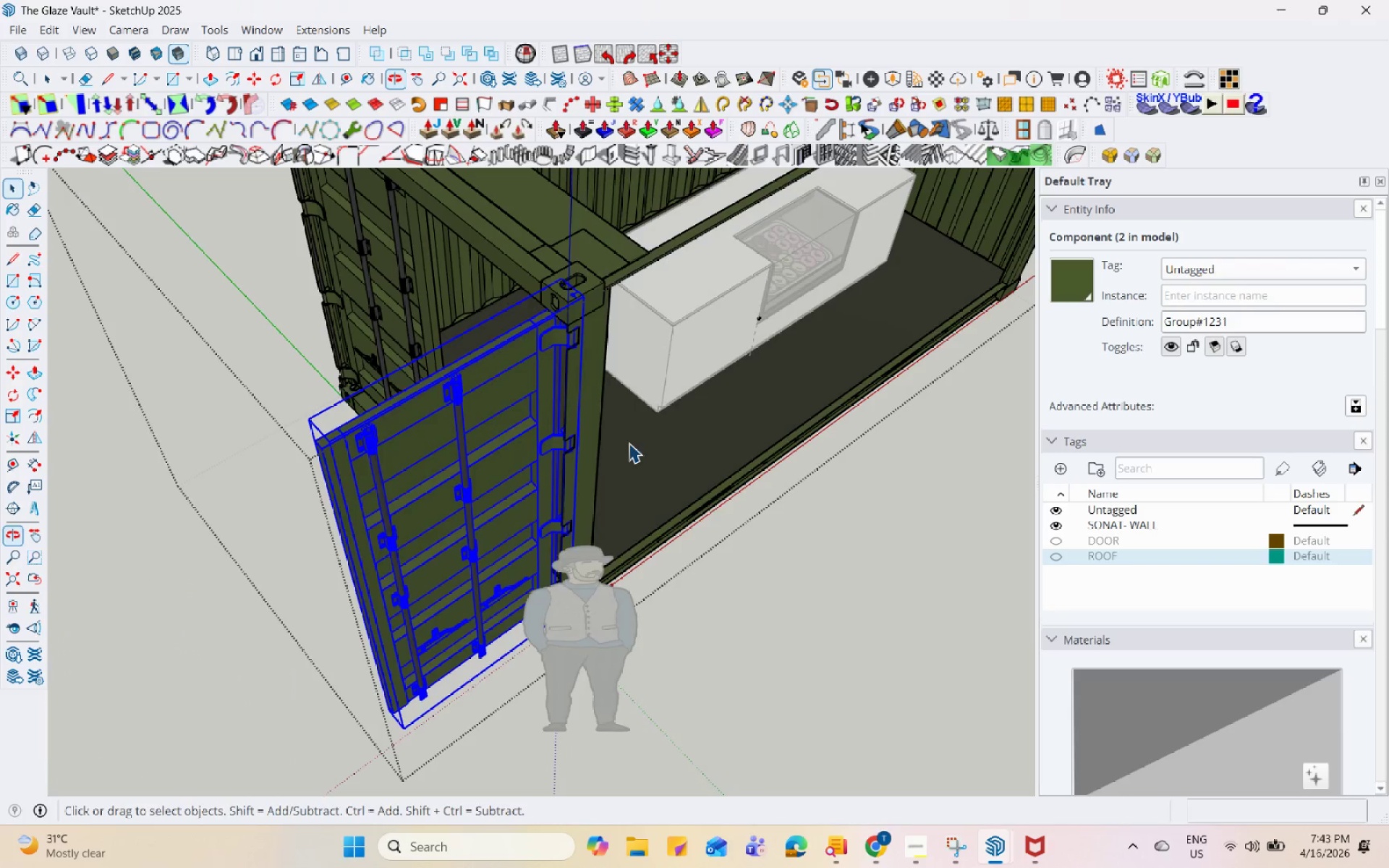 
scroll: coordinate [578, 425], scroll_direction: down, amount: 19.0
 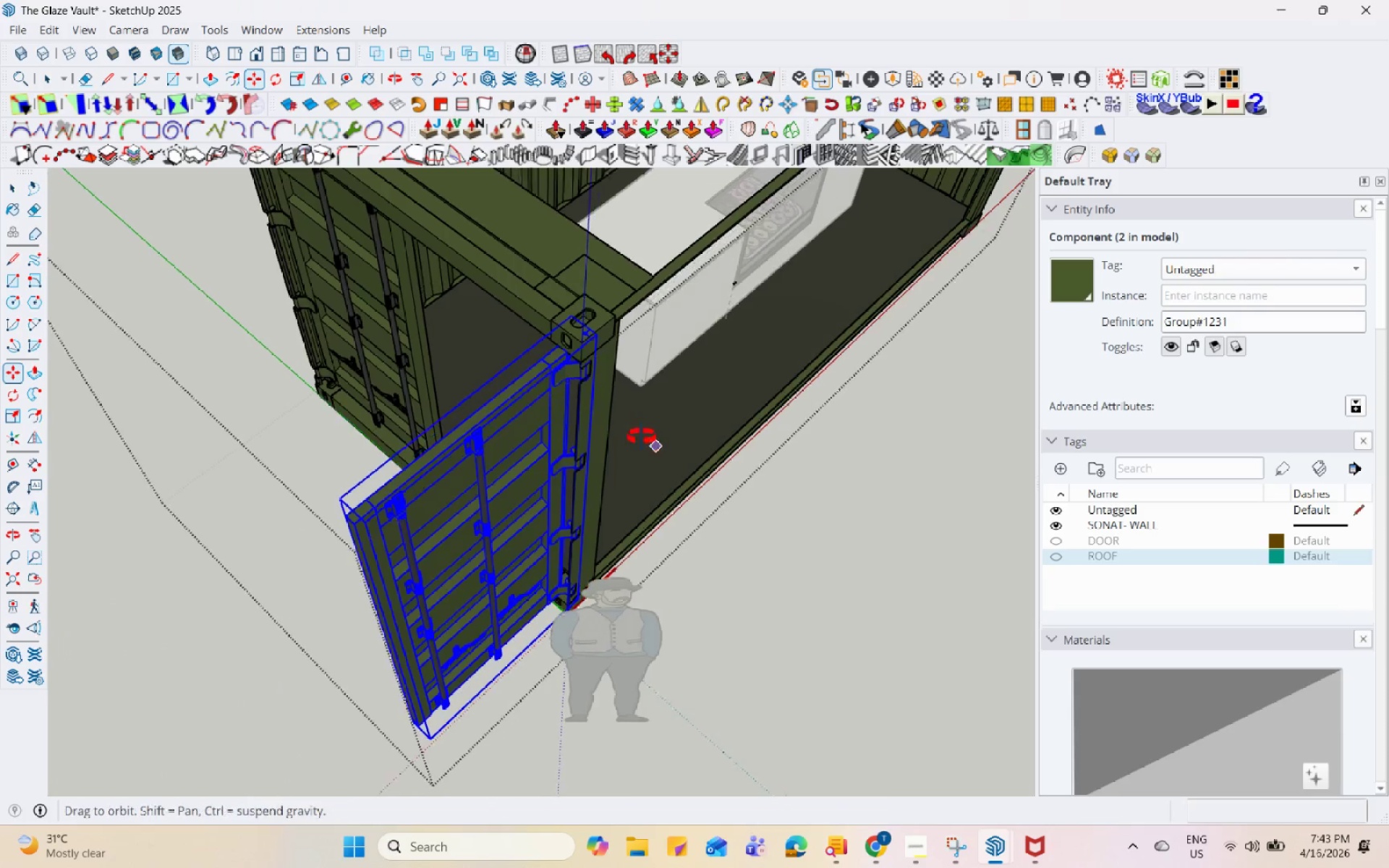 
left_click([733, 506])
 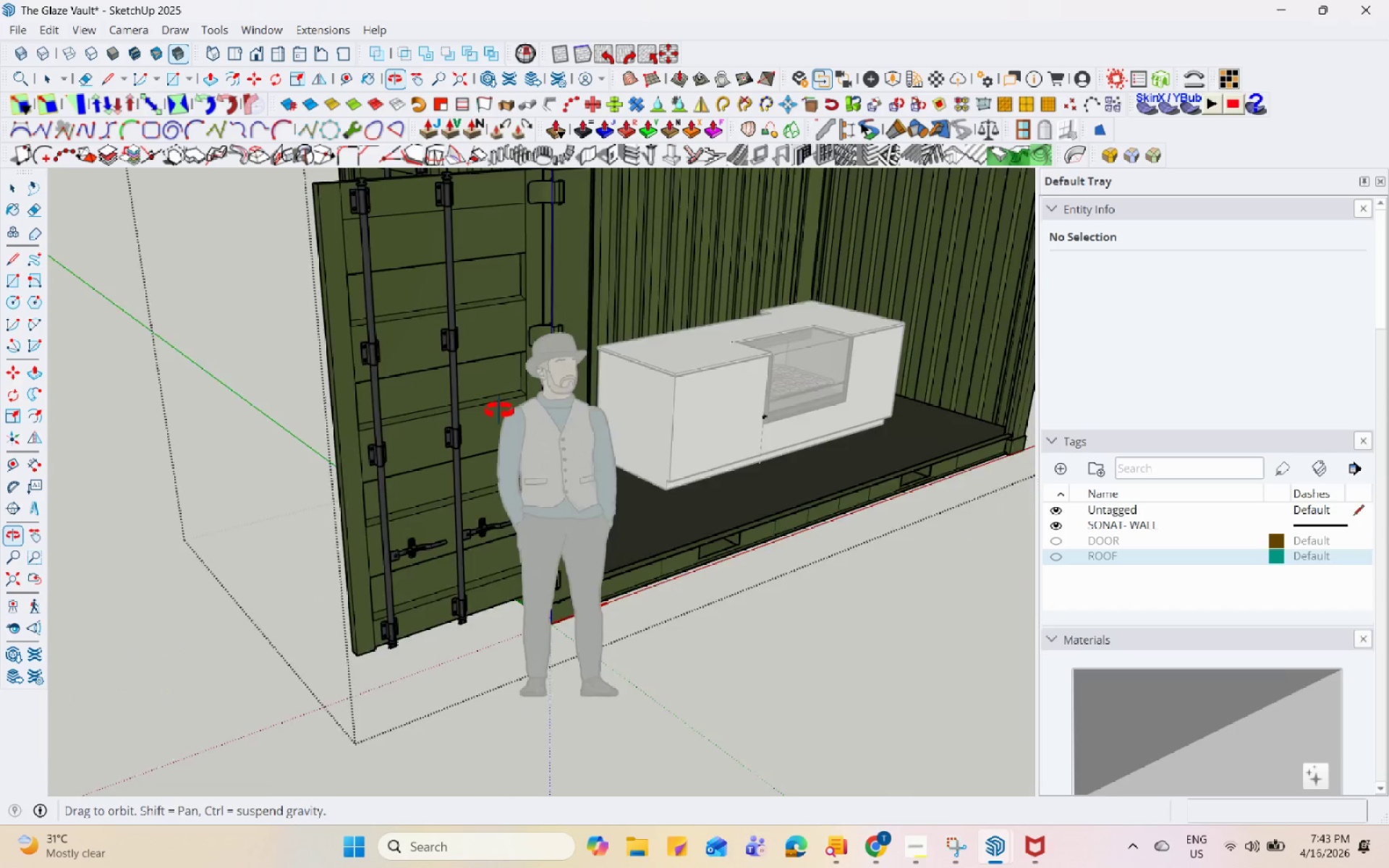 
scroll: coordinate [357, 731], scroll_direction: down, amount: 6.0
 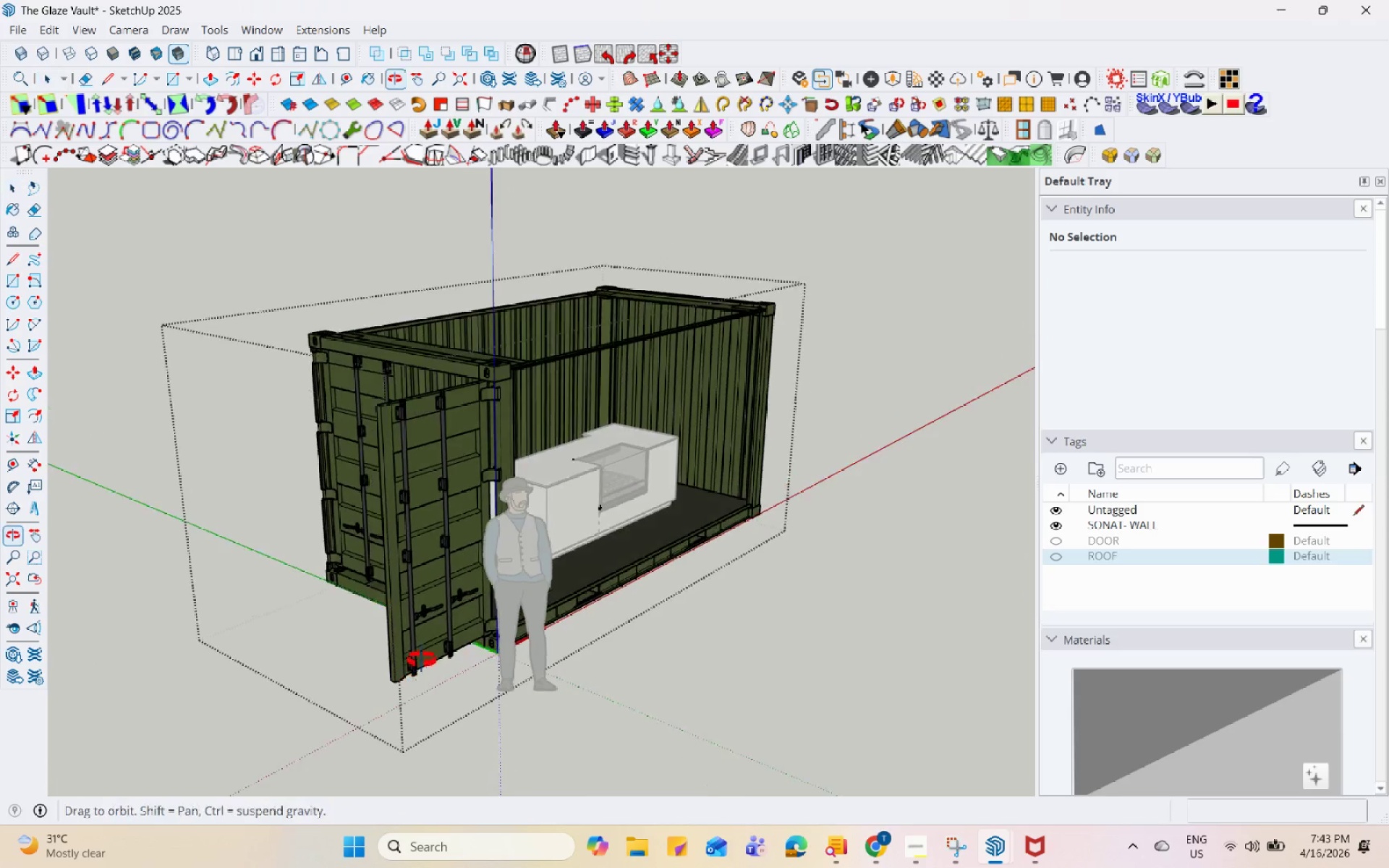 
key(Escape)
 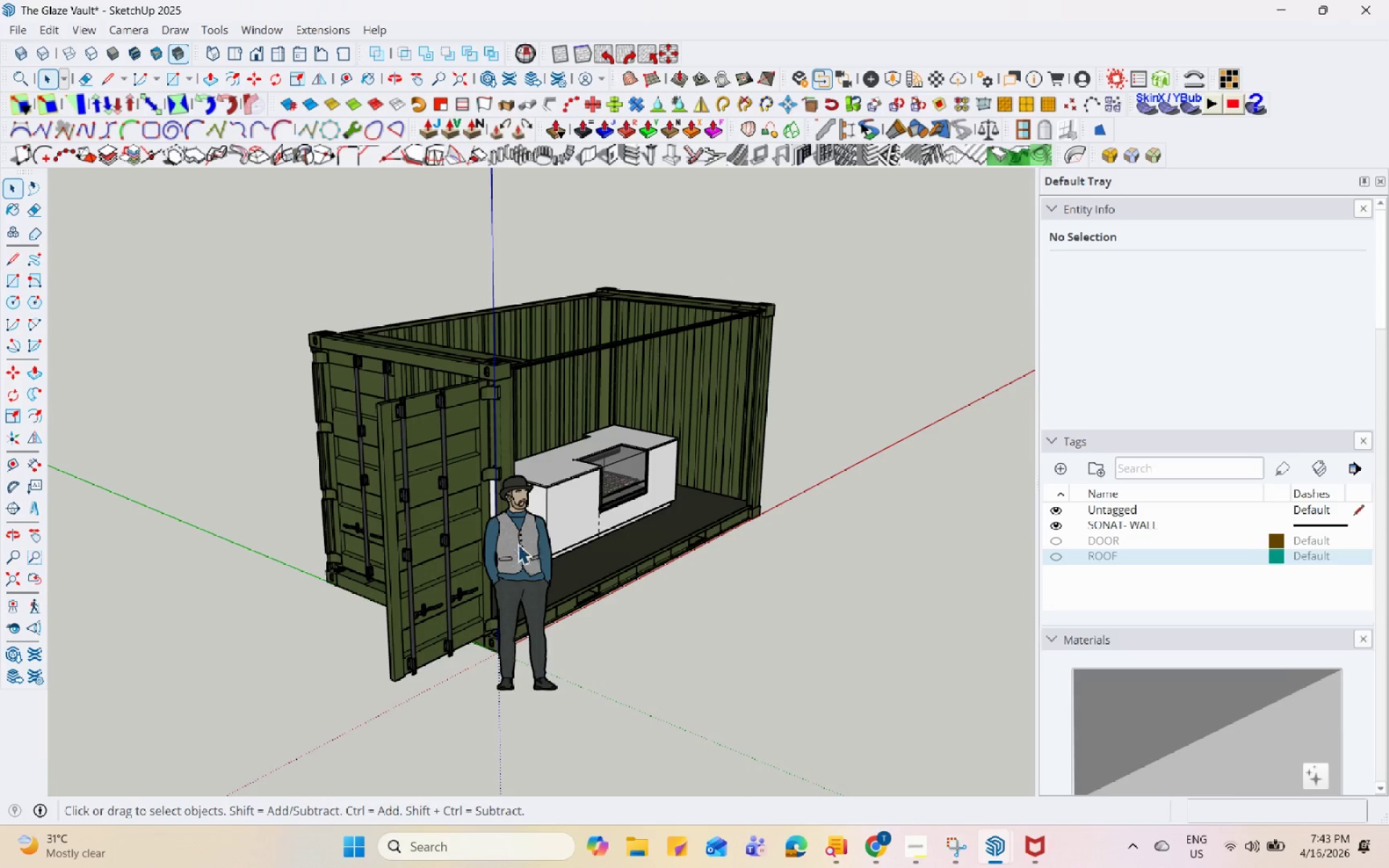 
key(Escape)
 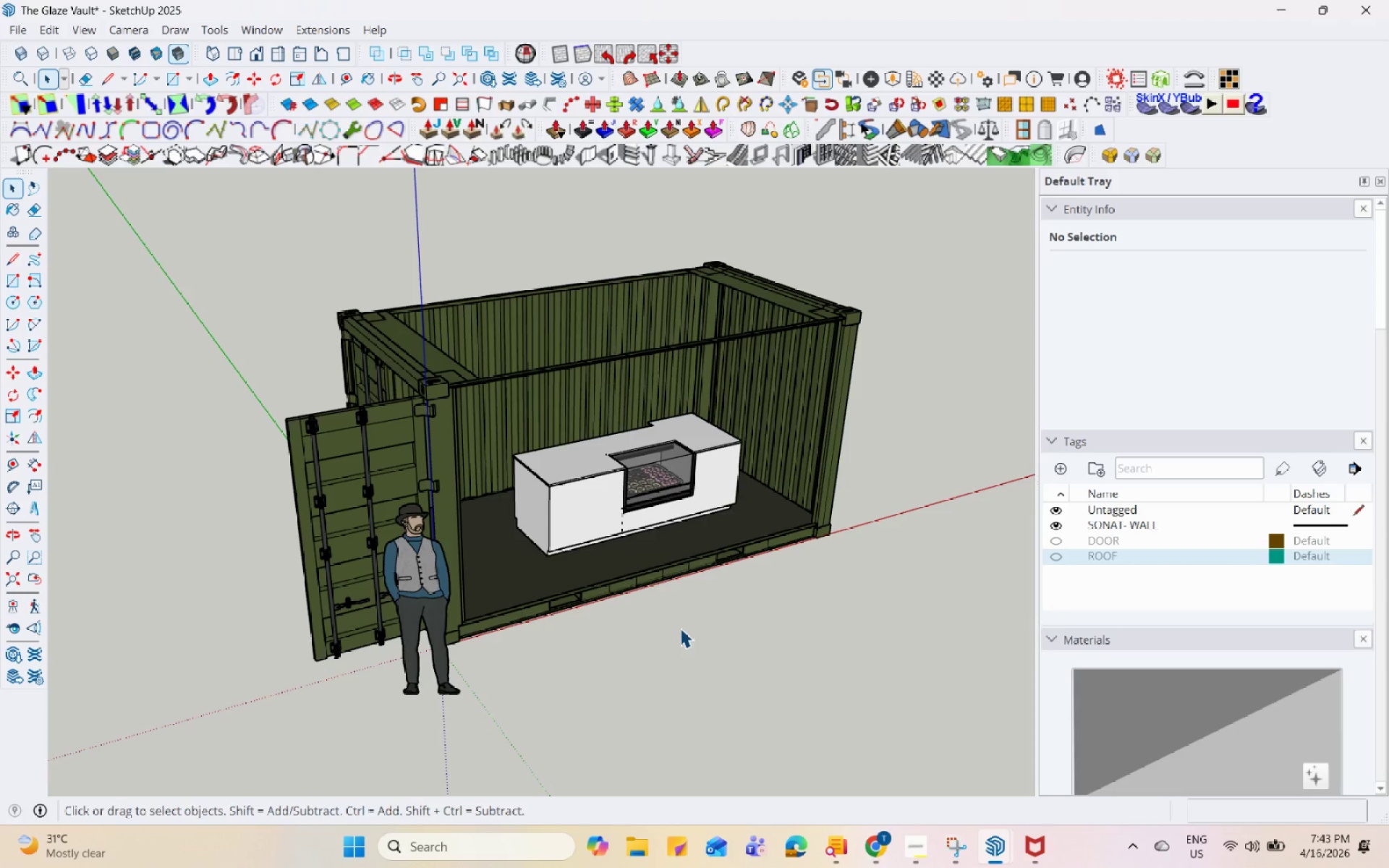 
wait(29.8)
 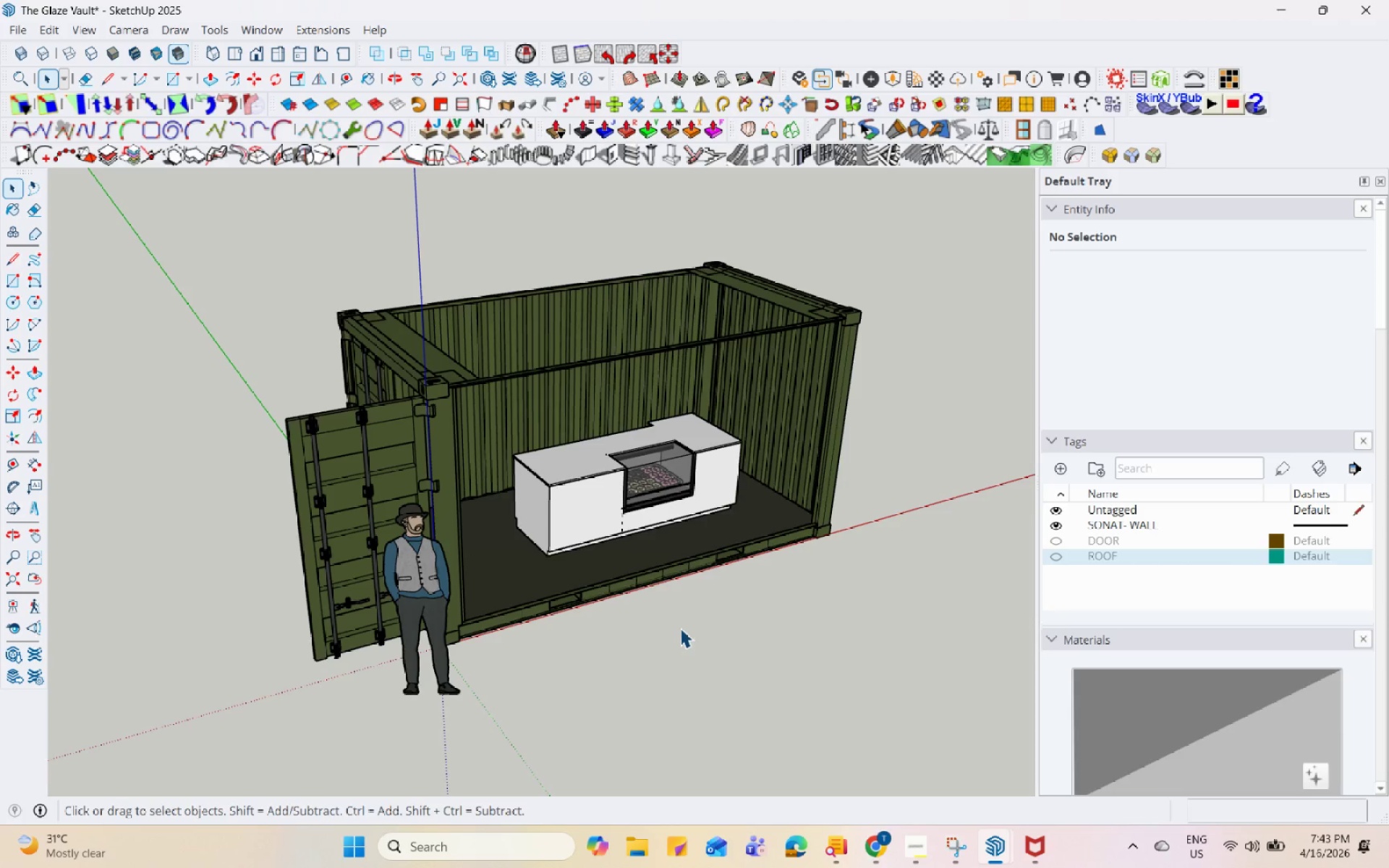 
scroll: coordinate [620, 556], scroll_direction: up, amount: 10.0
 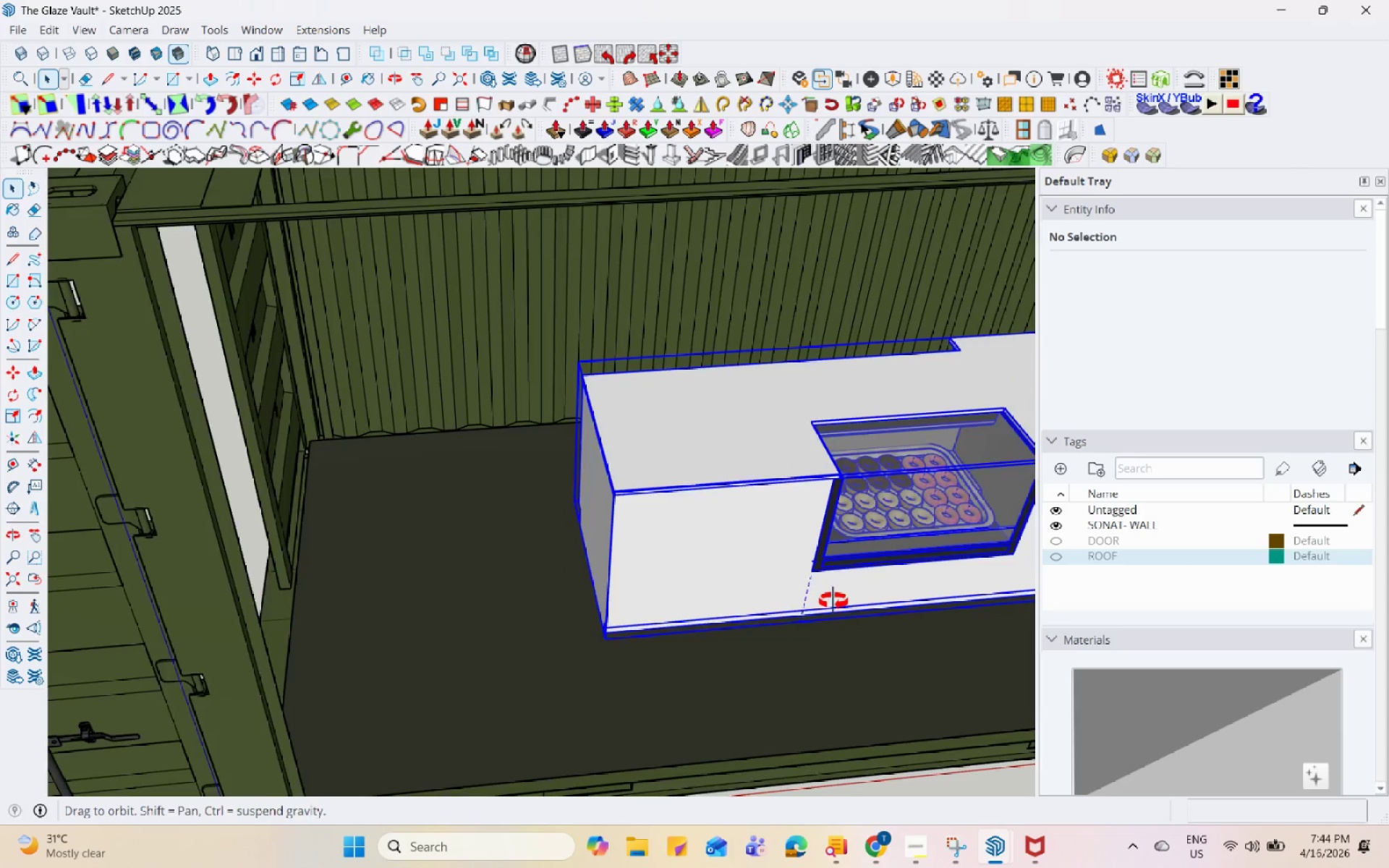 
key(M)
 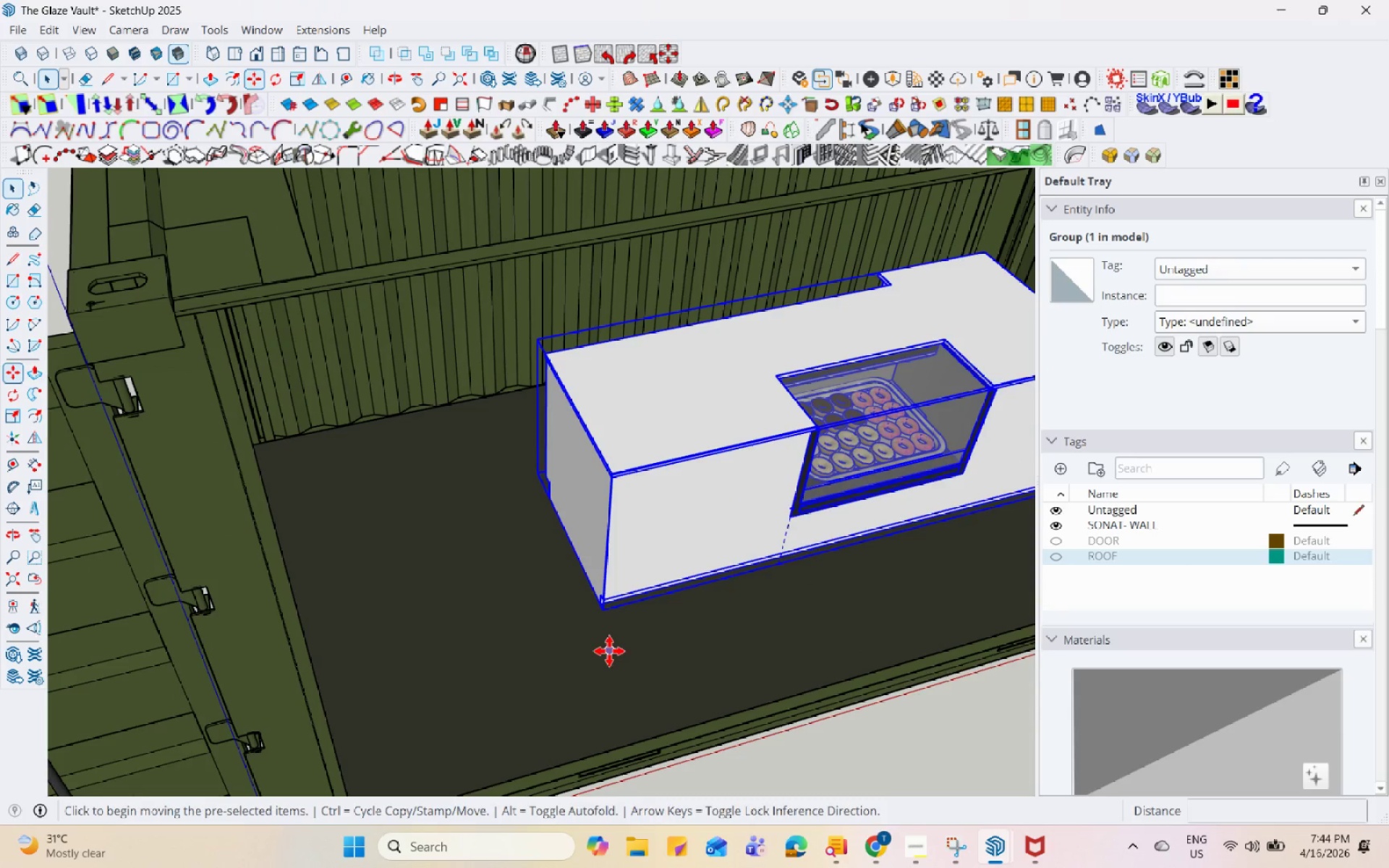 
scroll: coordinate [626, 561], scroll_direction: none, amount: 0.0
 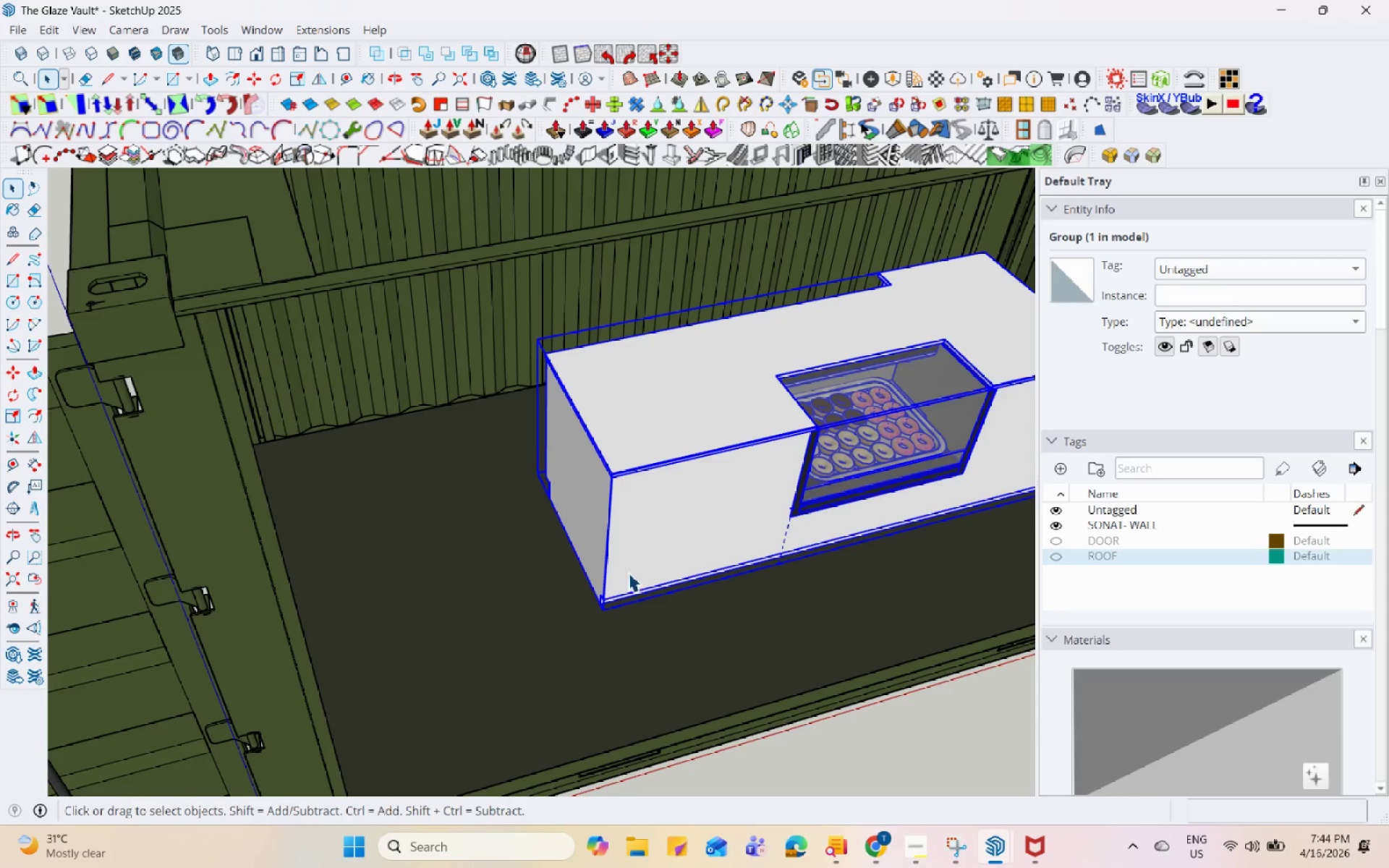 
left_click([603, 654])
 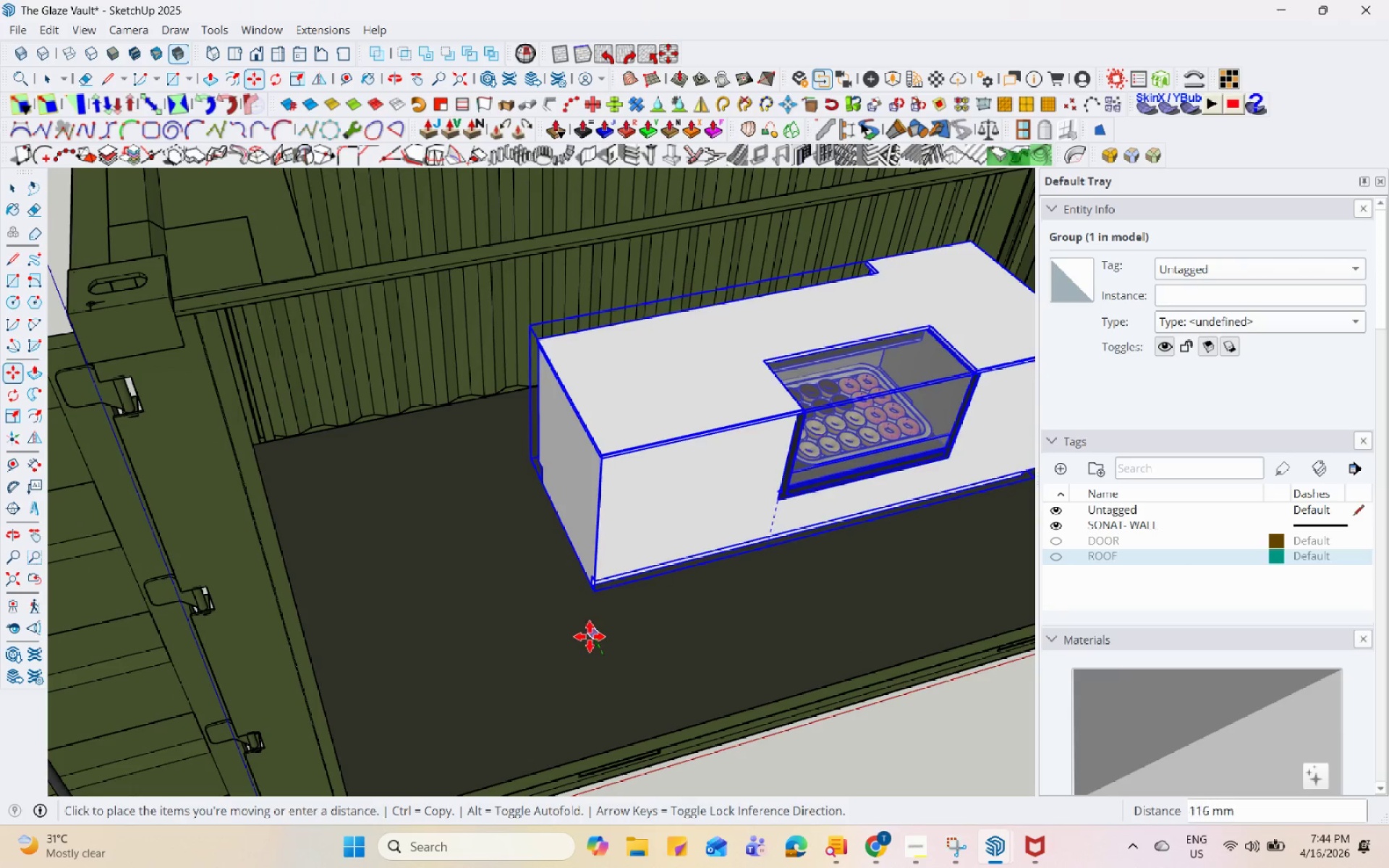 
left_click([588, 635])
 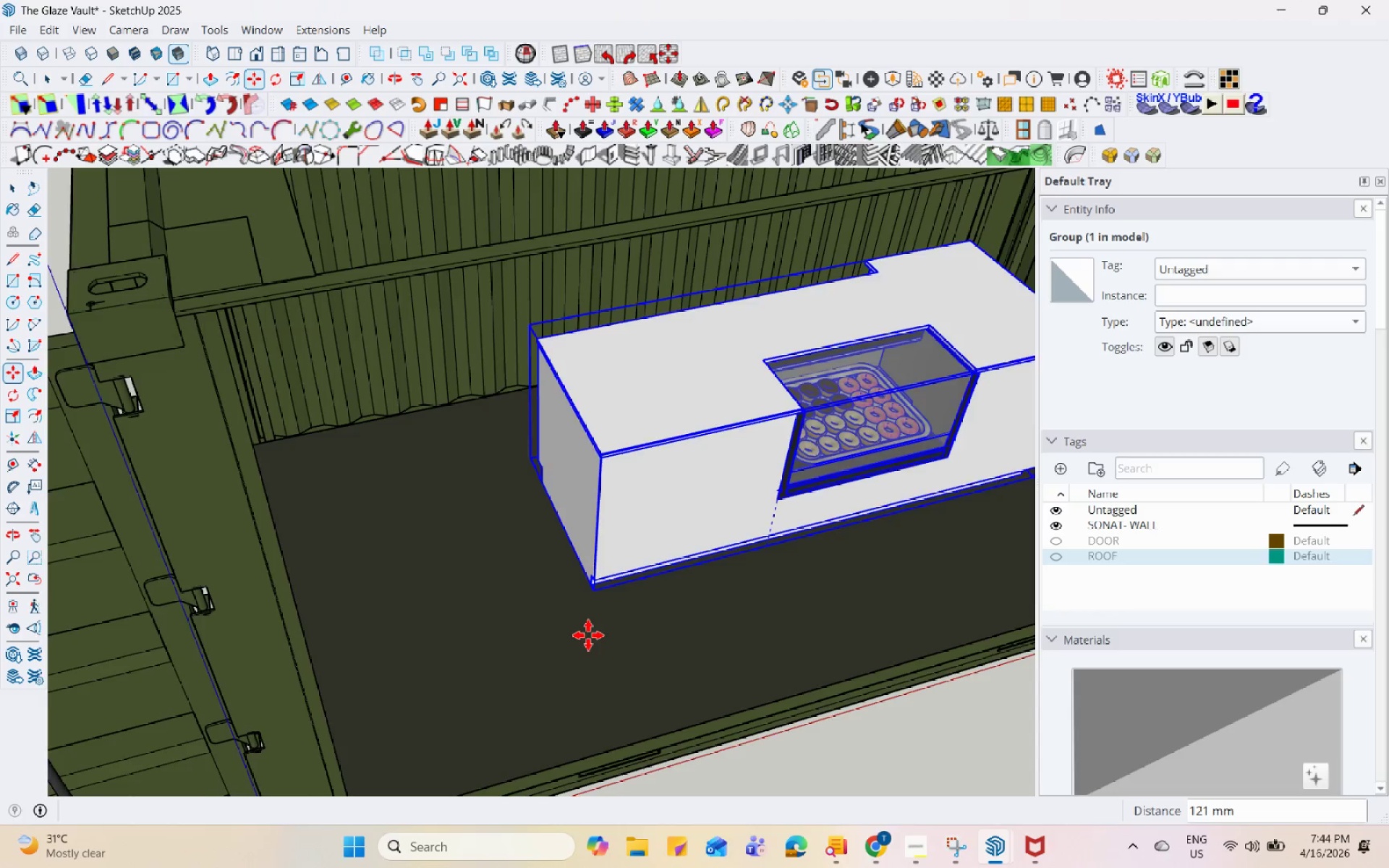 
scroll: coordinate [588, 636], scroll_direction: down, amount: 4.0
 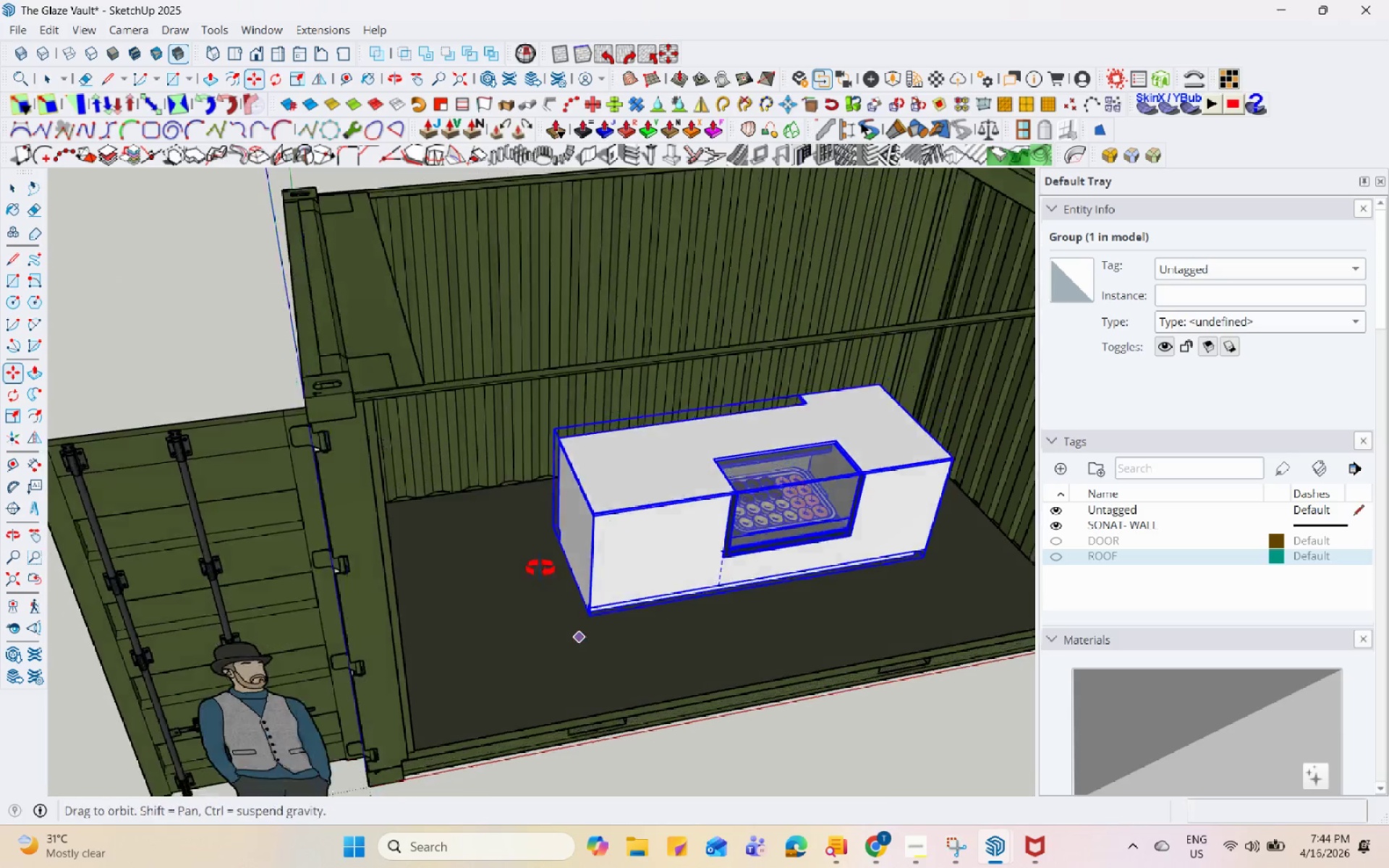 
key(Space)
 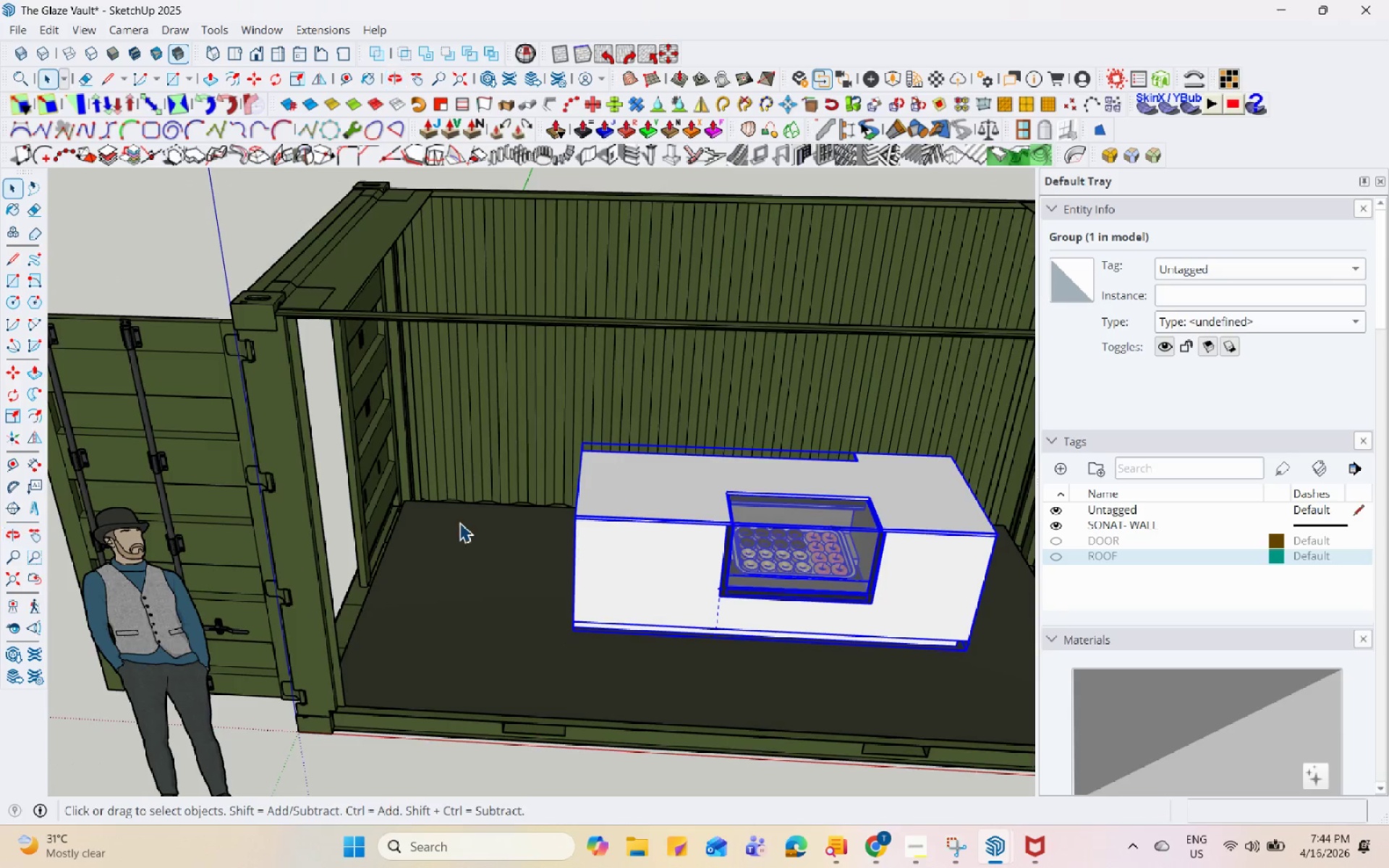 
key(Escape)
 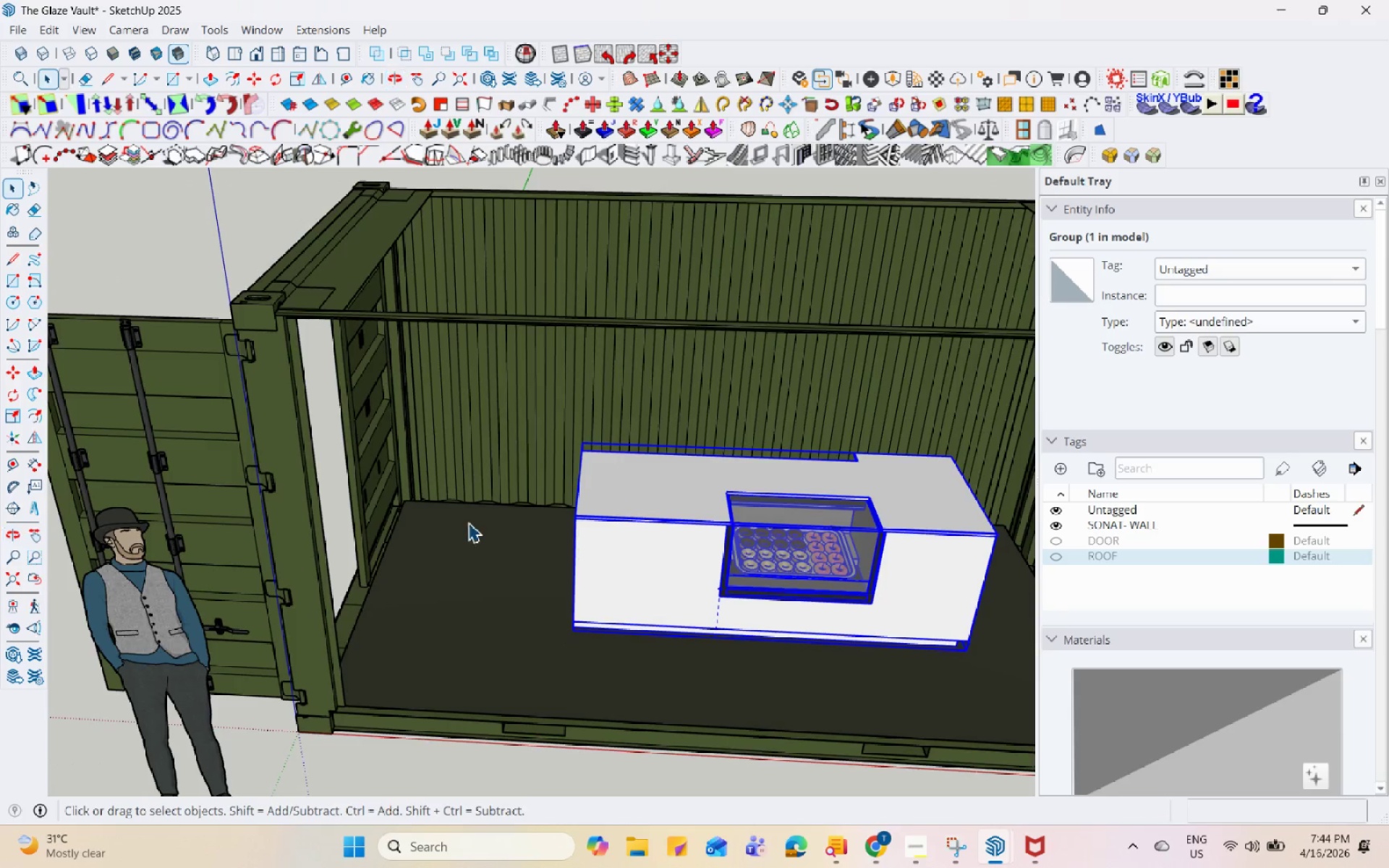 
scroll: coordinate [493, 527], scroll_direction: up, amount: 5.0
 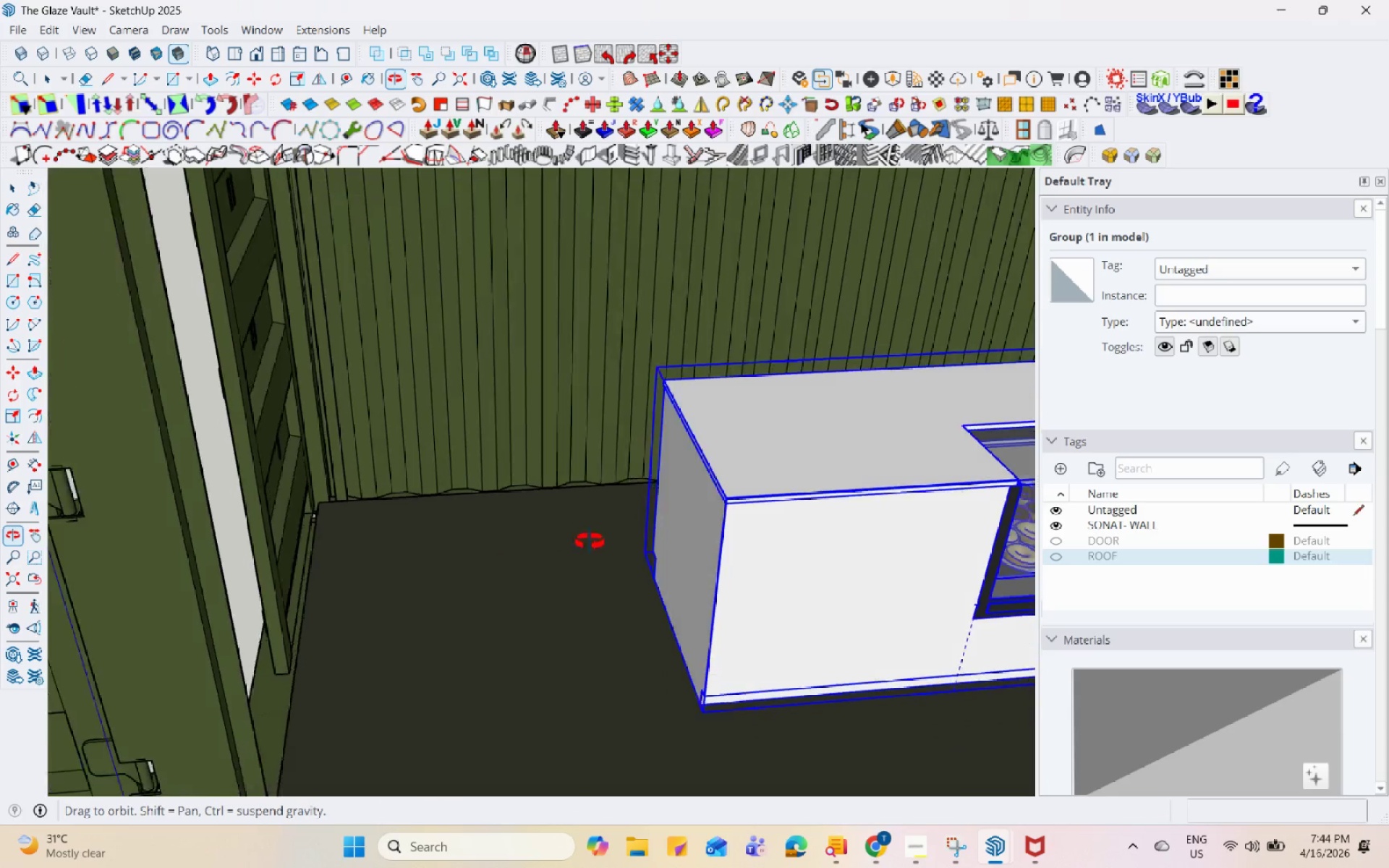 
scroll: coordinate [625, 560], scroll_direction: down, amount: 5.0
 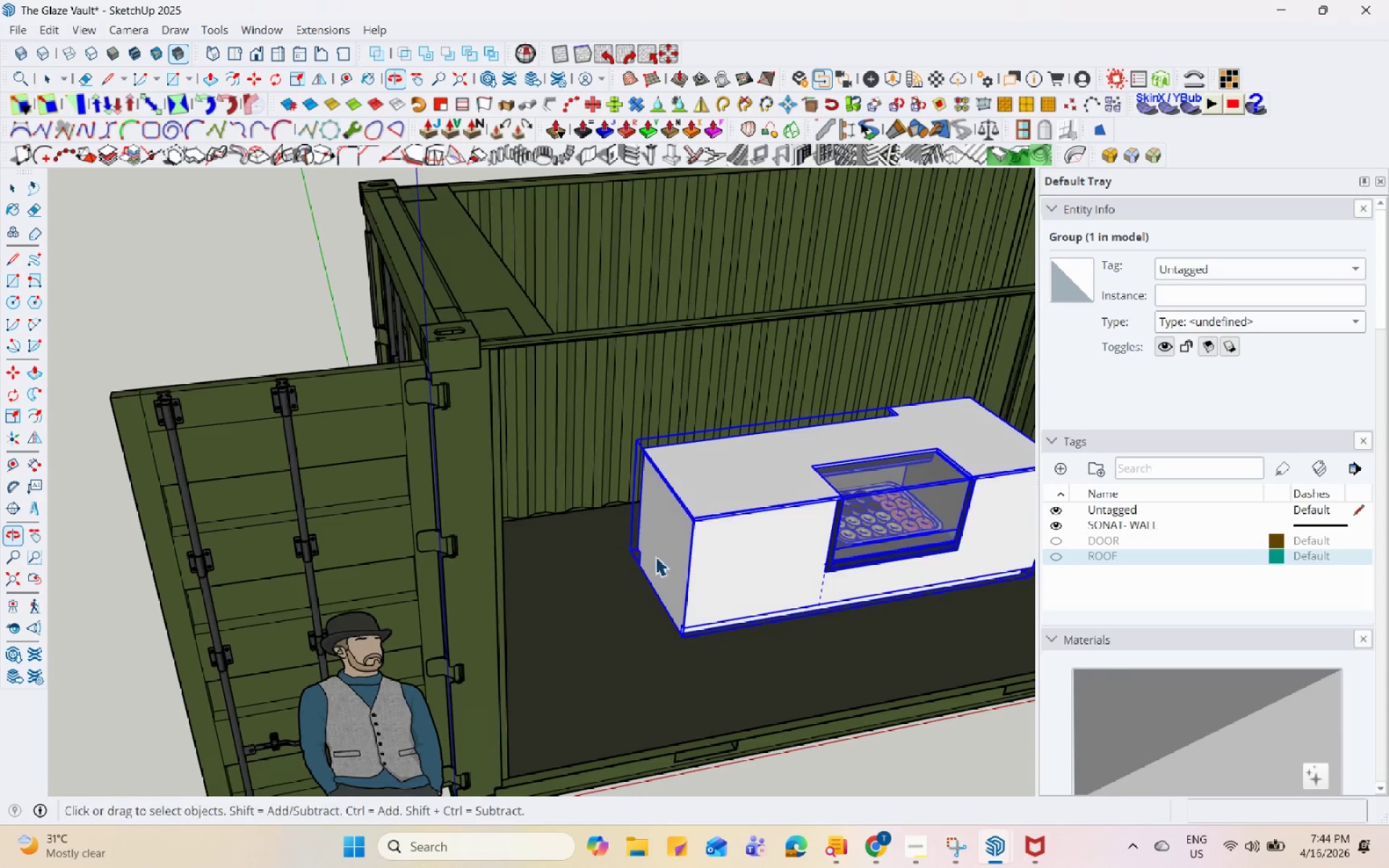 
scroll: coordinate [744, 550], scroll_direction: up, amount: 1.0
 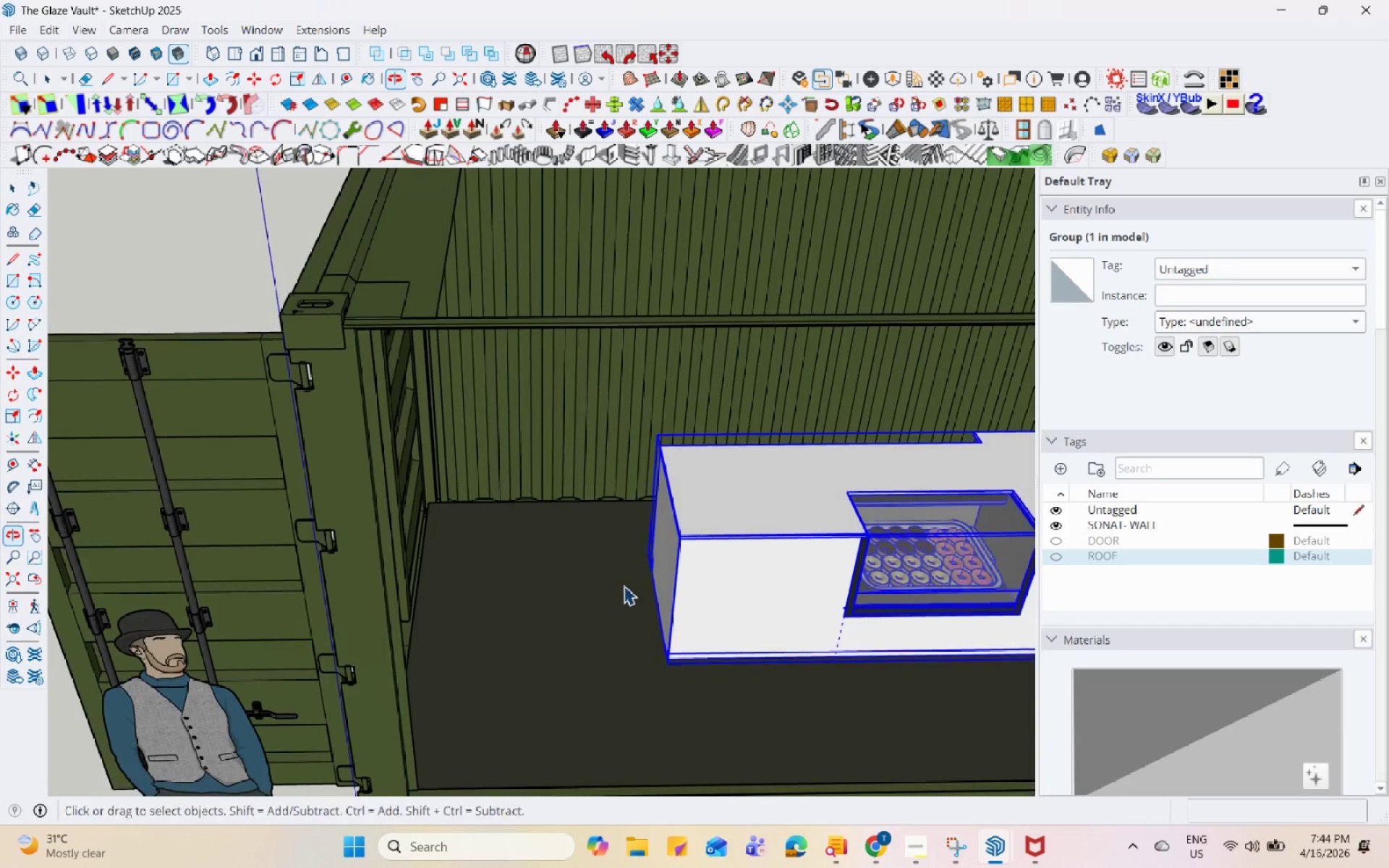 
key(M)
 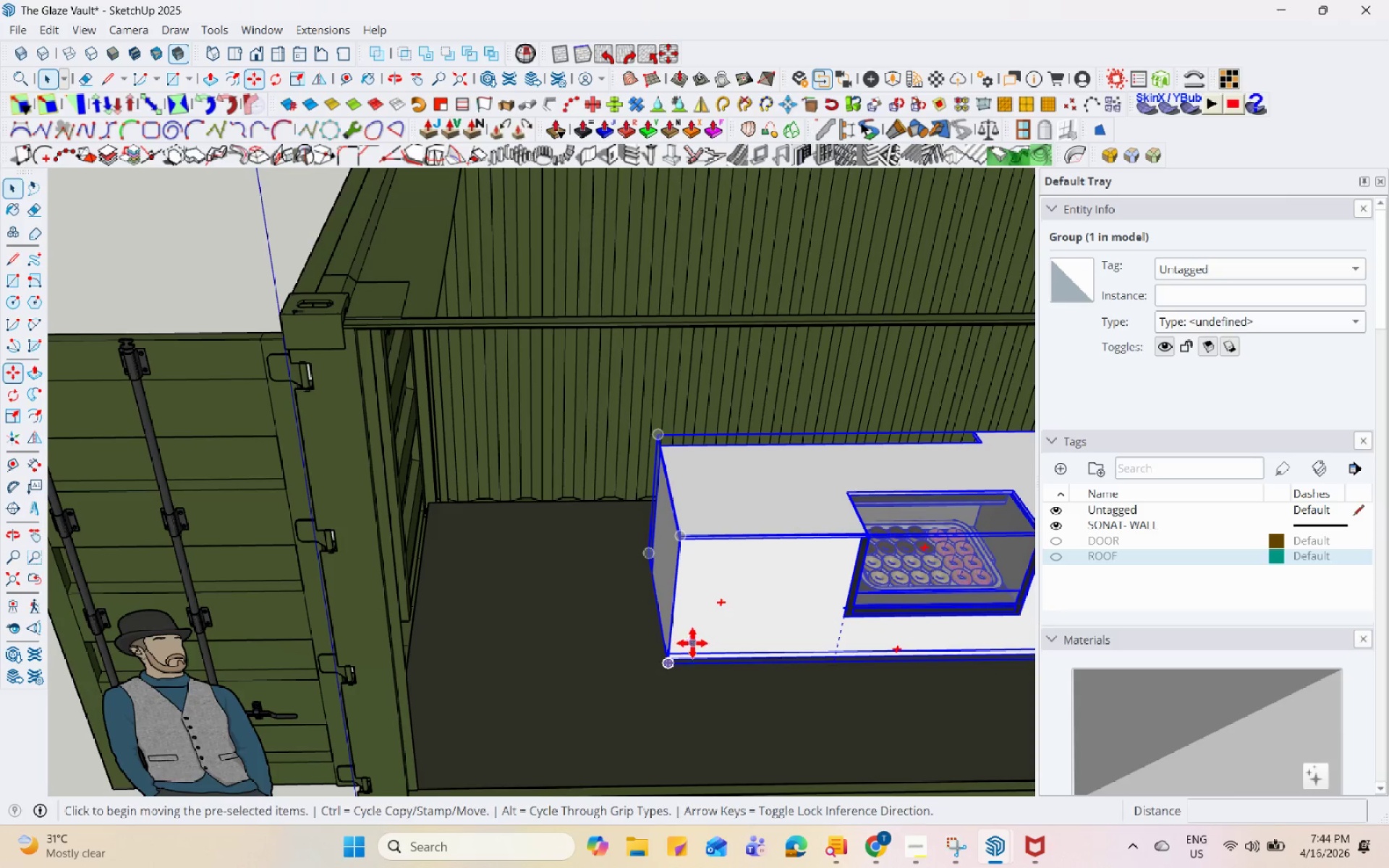 
left_click([694, 648])
 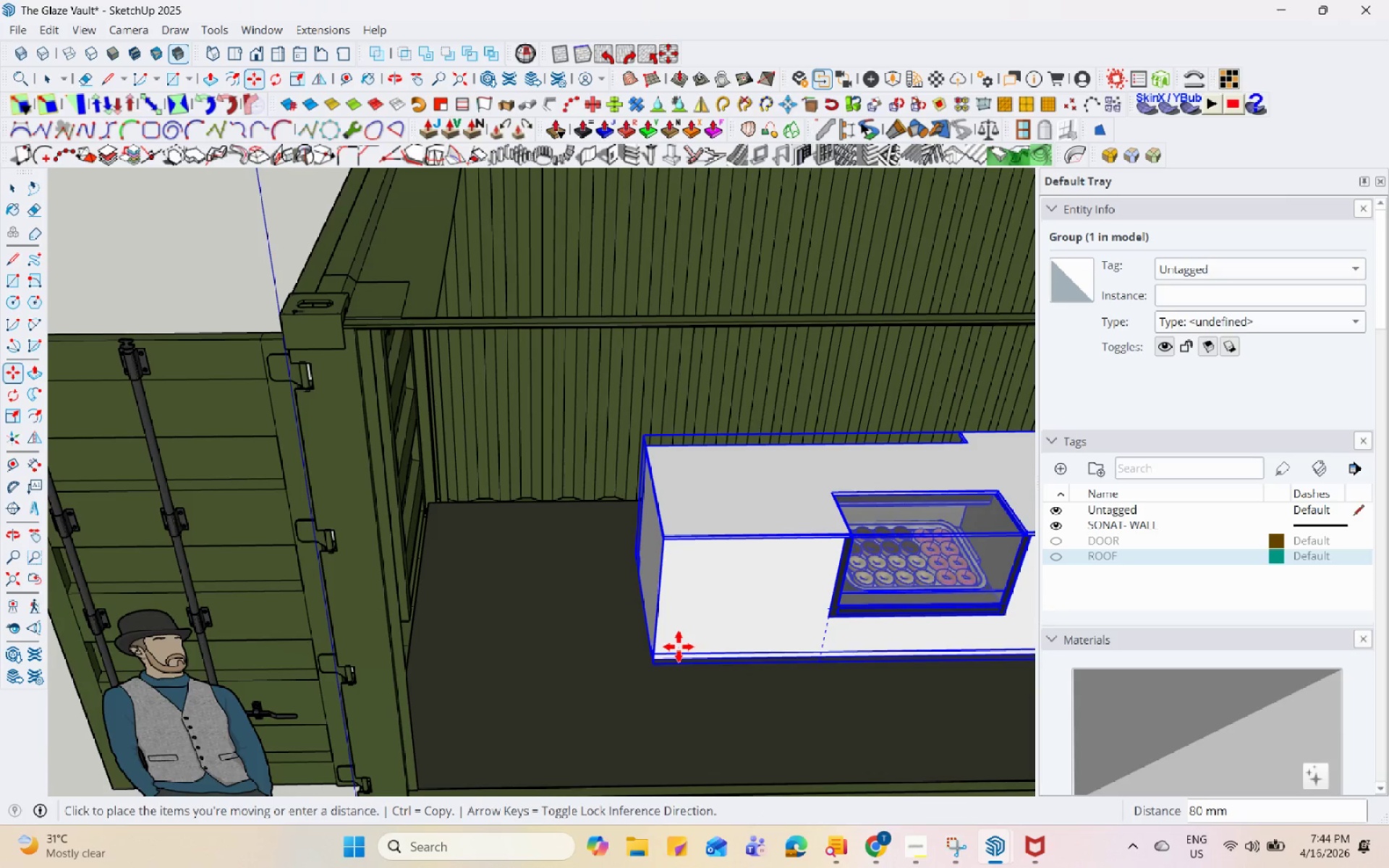 
left_click([679, 647])
 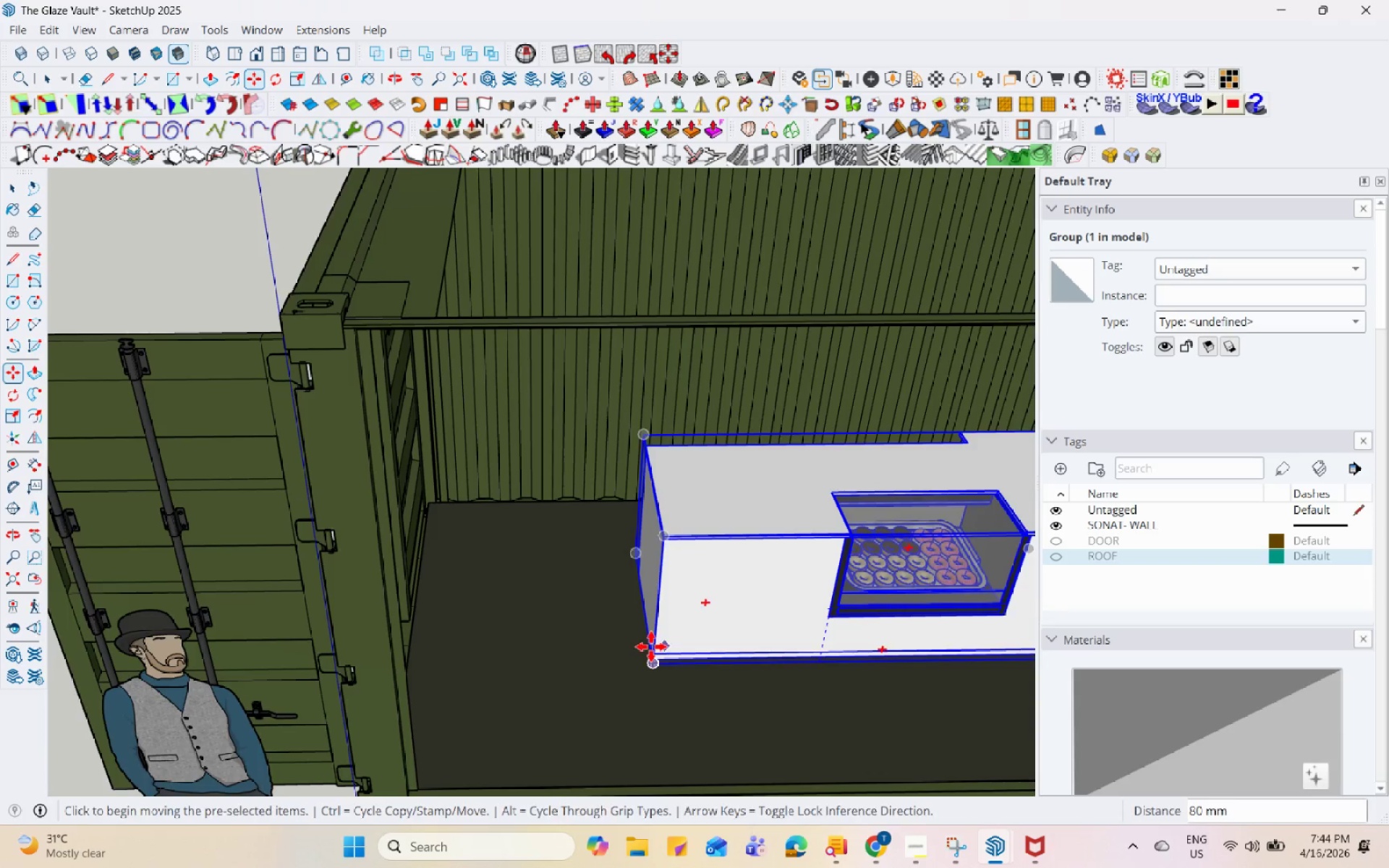 
key(Space)
 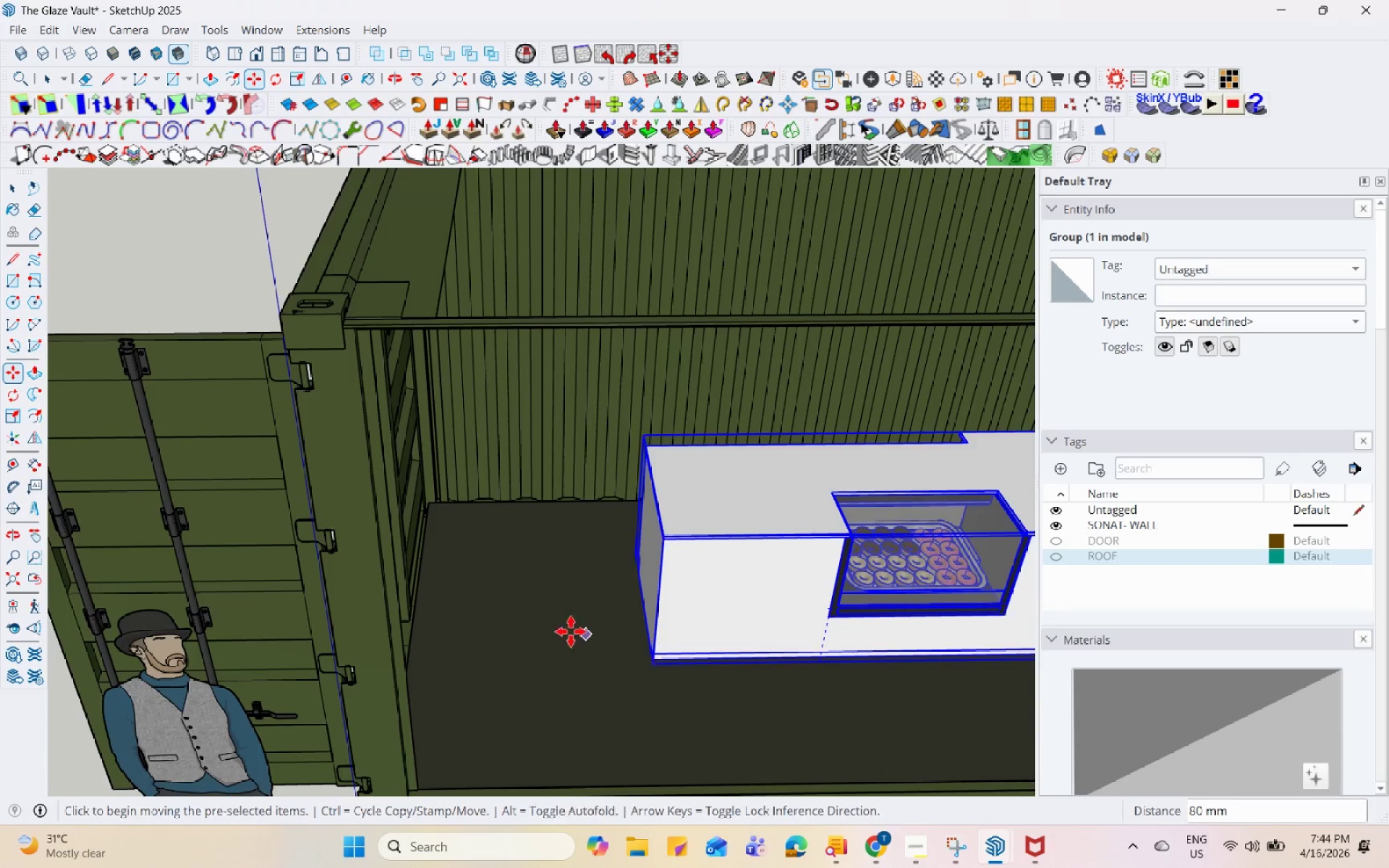 
scroll: coordinate [546, 637], scroll_direction: down, amount: 6.0
 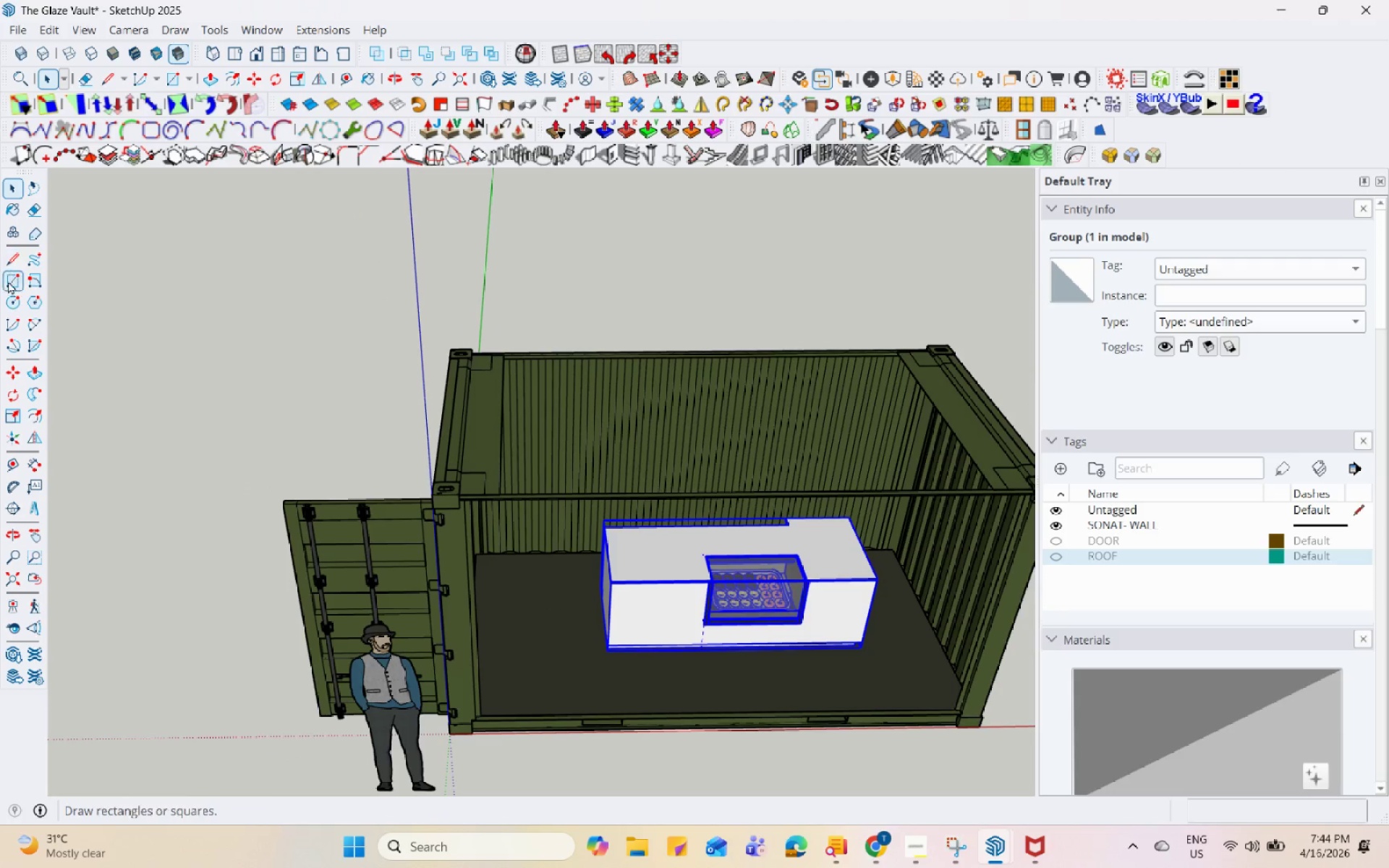 
scroll: coordinate [564, 587], scroll_direction: up, amount: 12.0
 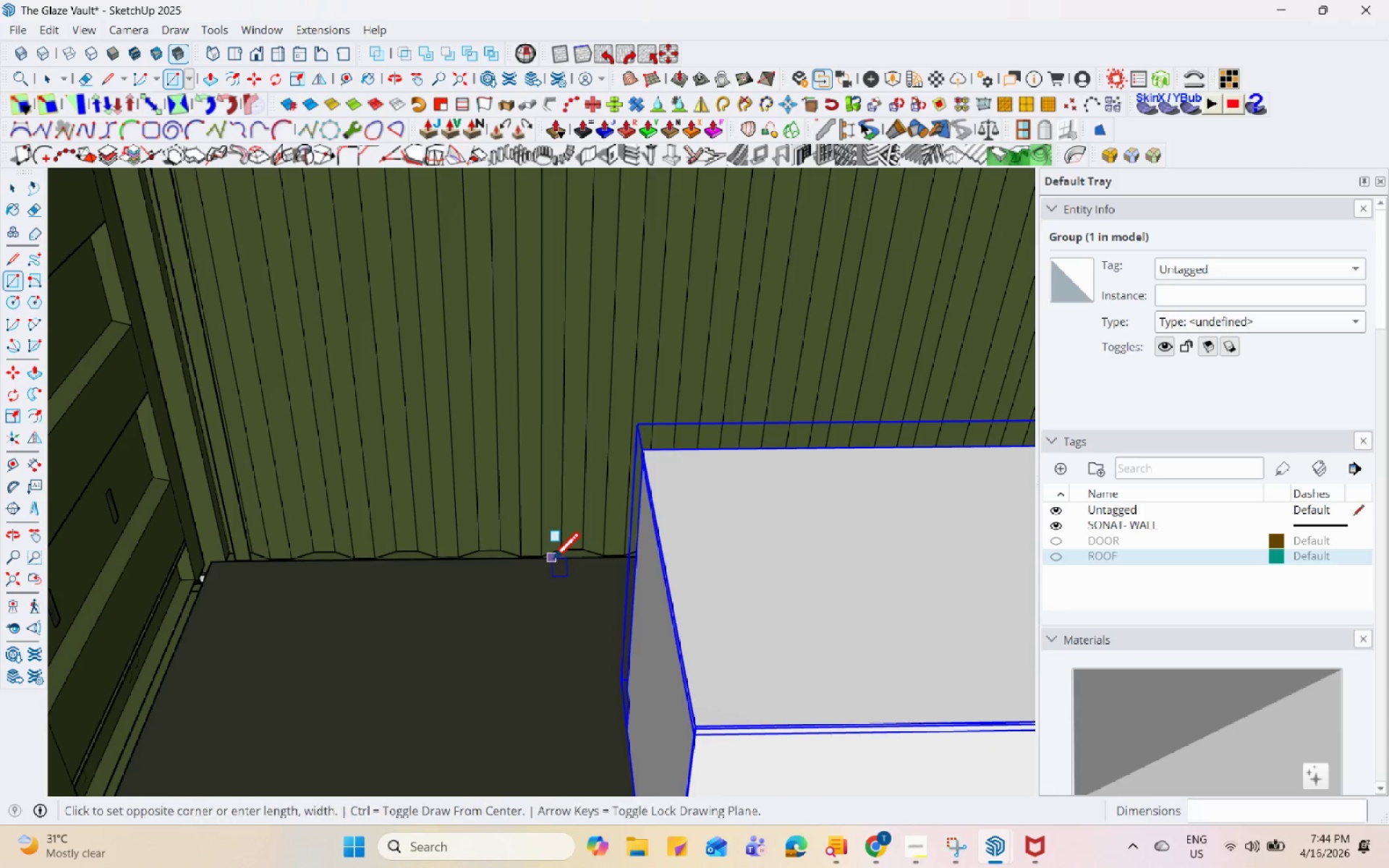 
scroll: coordinate [563, 666], scroll_direction: down, amount: 6.0
 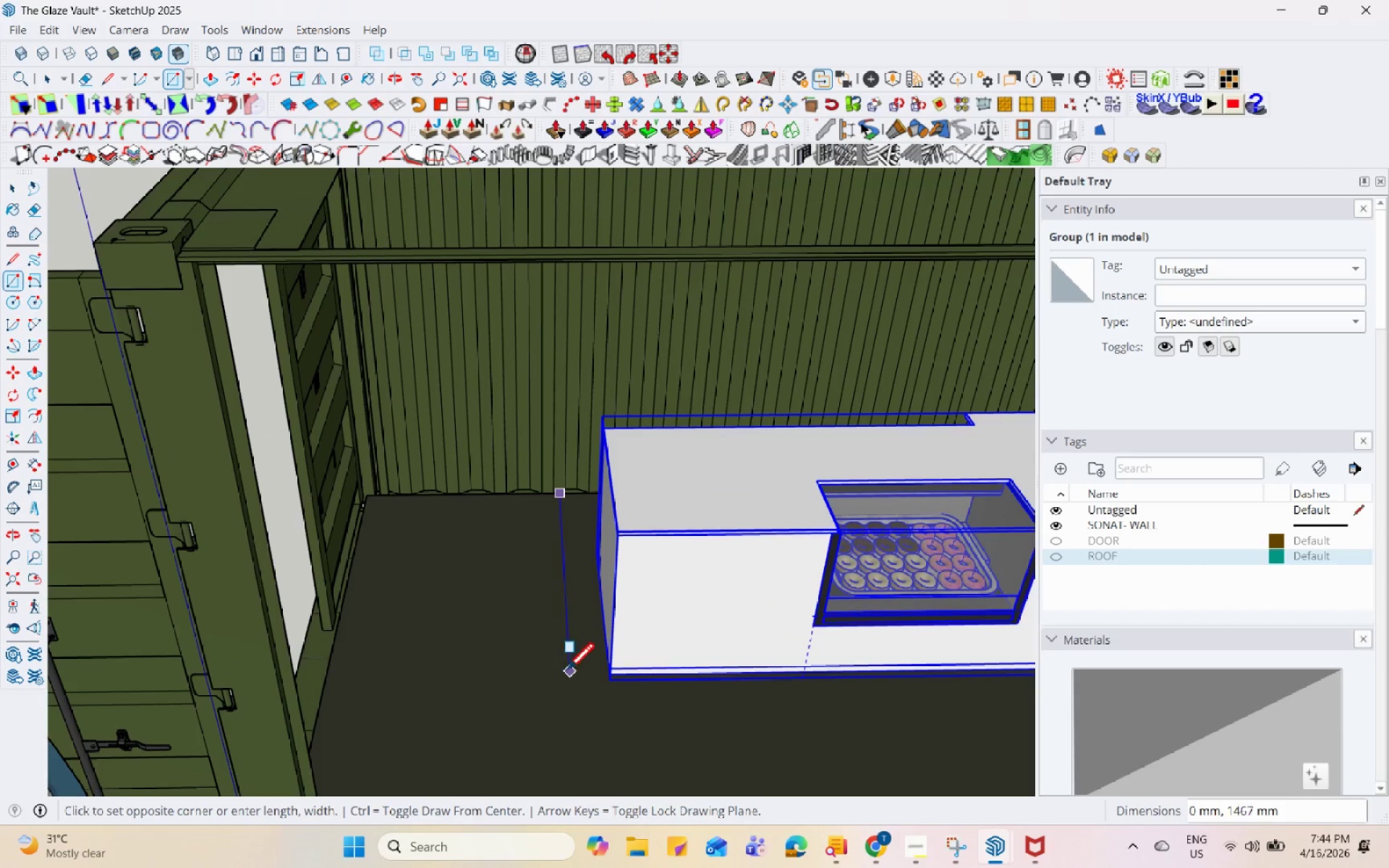 
mouse_move([587, 683])
 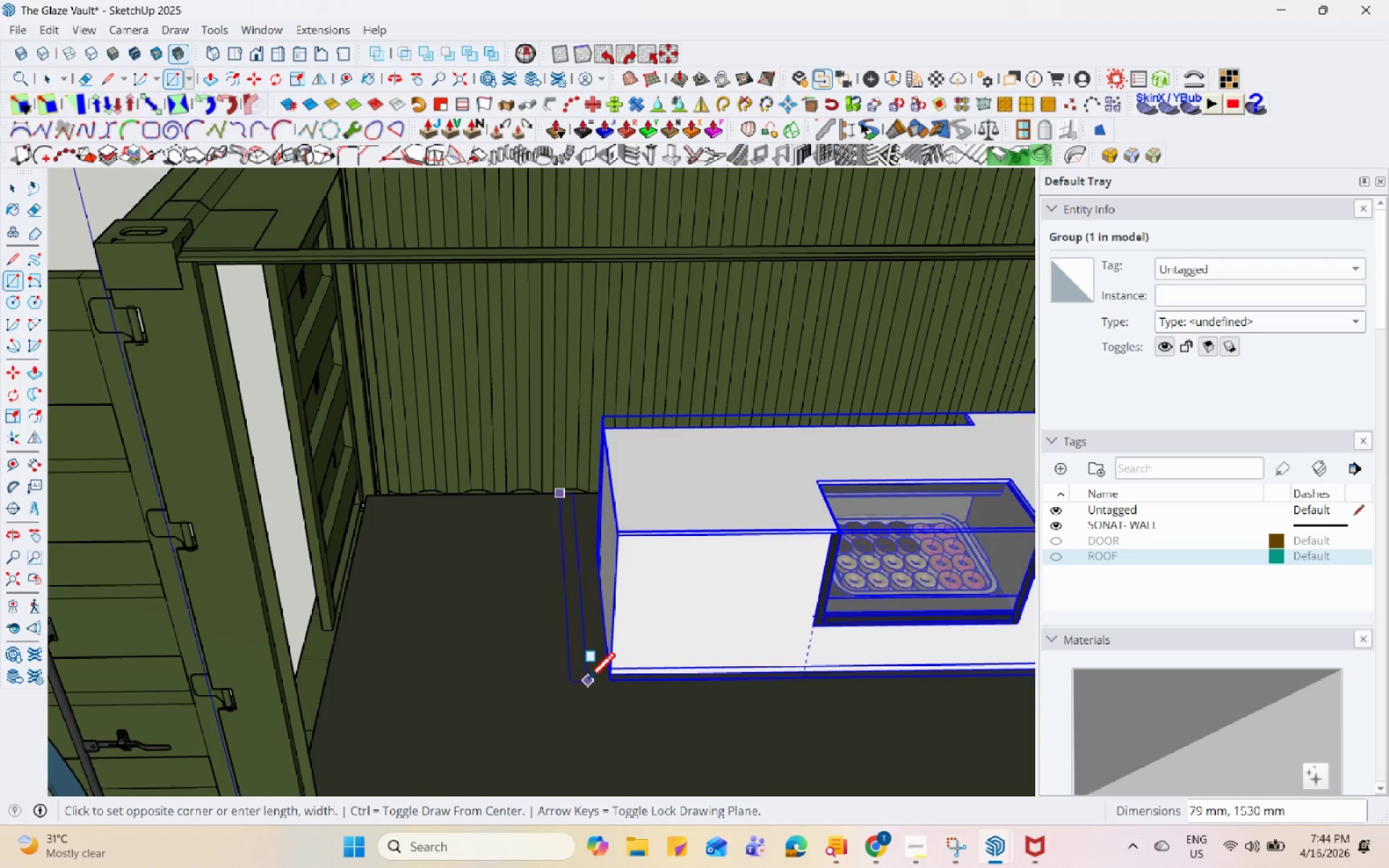 
wait(11.52)
 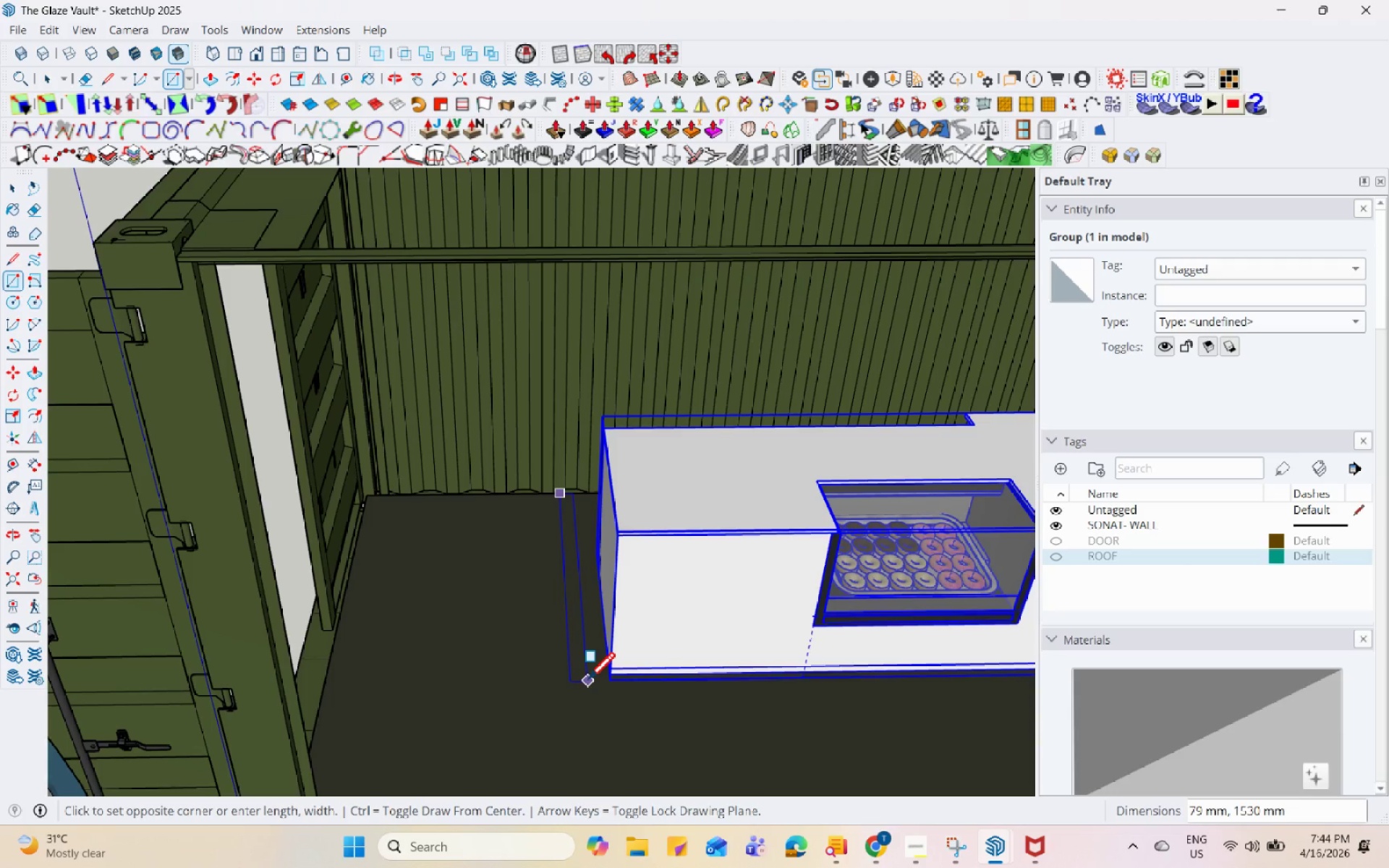 
key(Numpad5)
 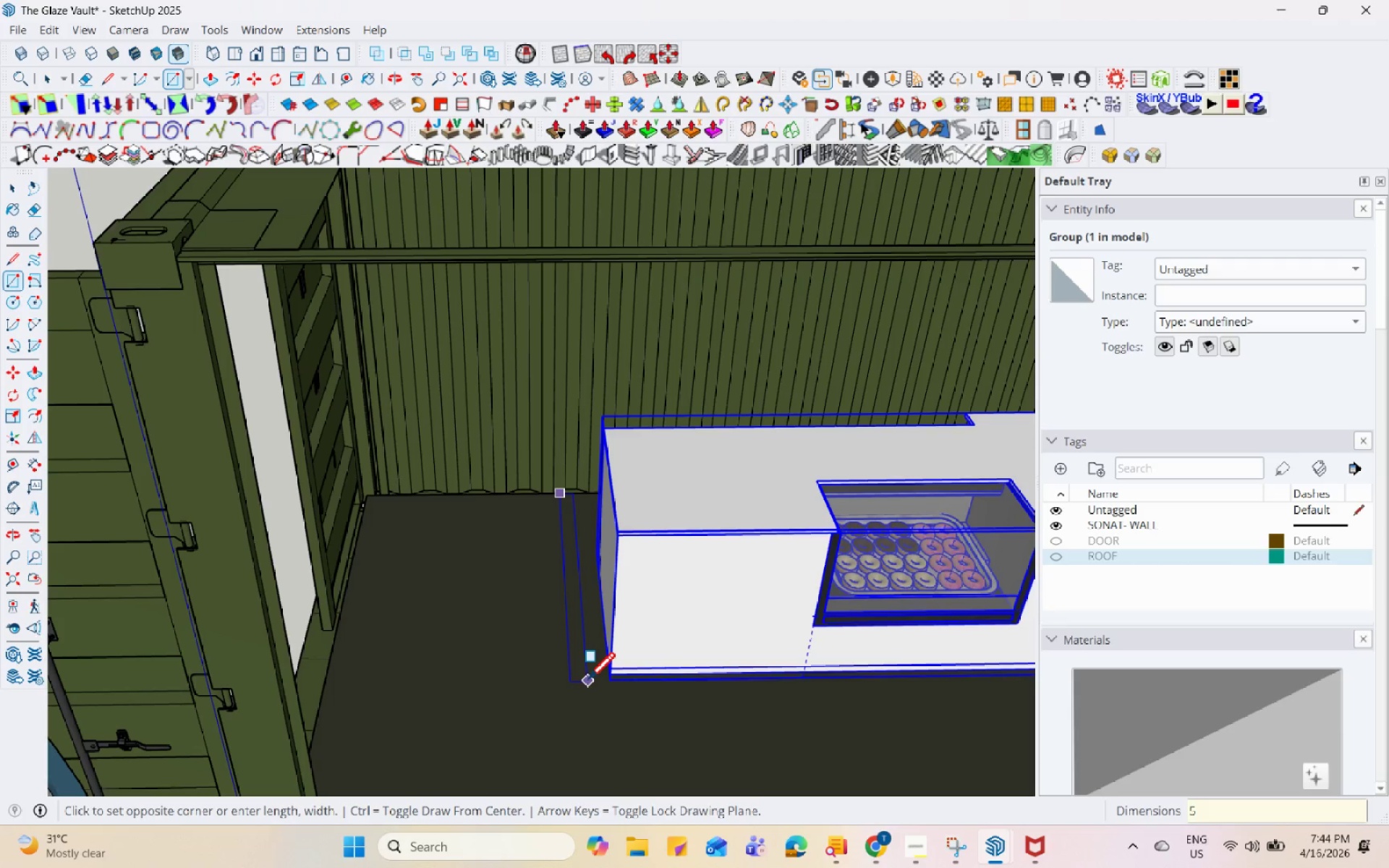 
key(Numpad0)
 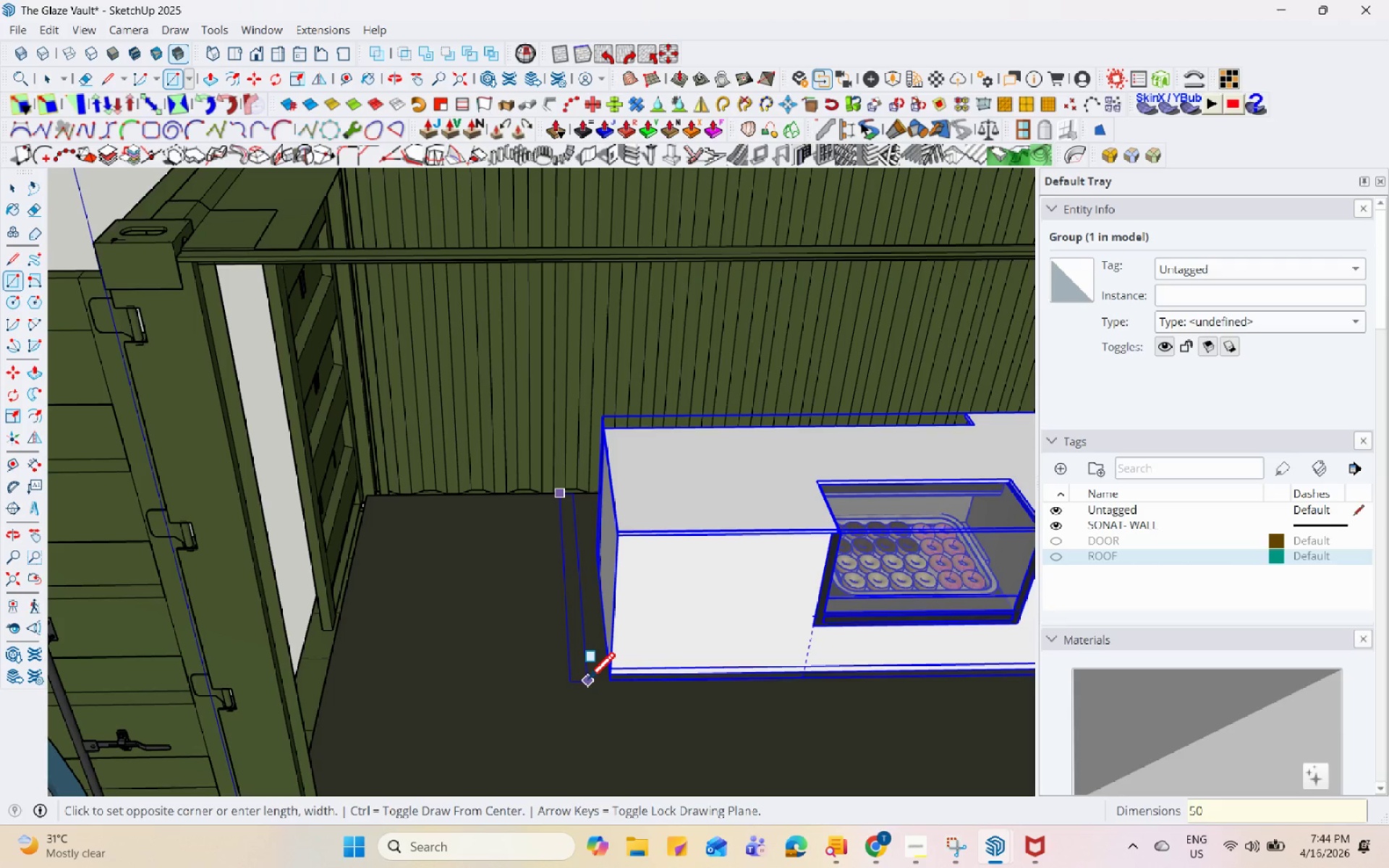 
key(Comma)
 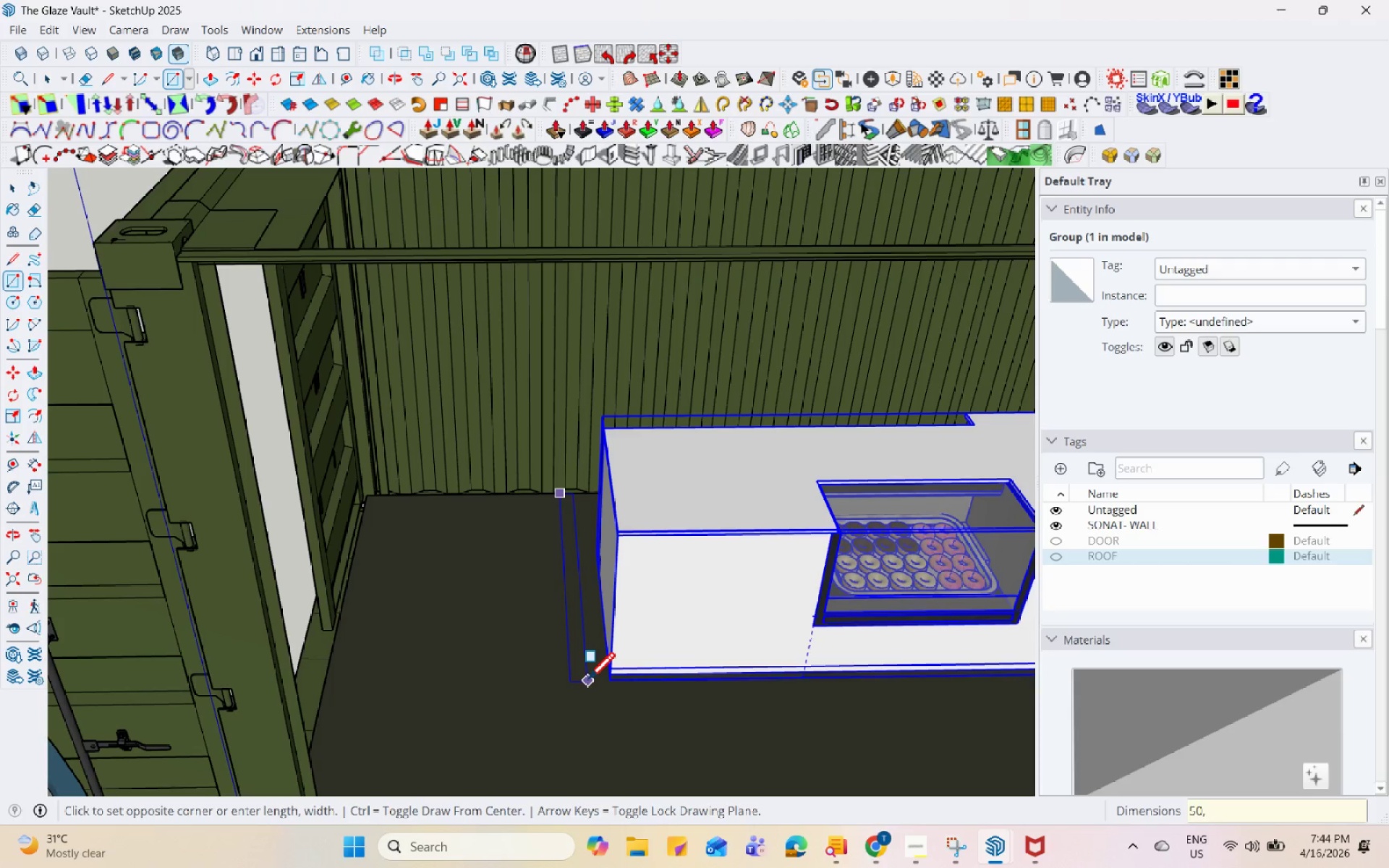 
key(Numpad1)
 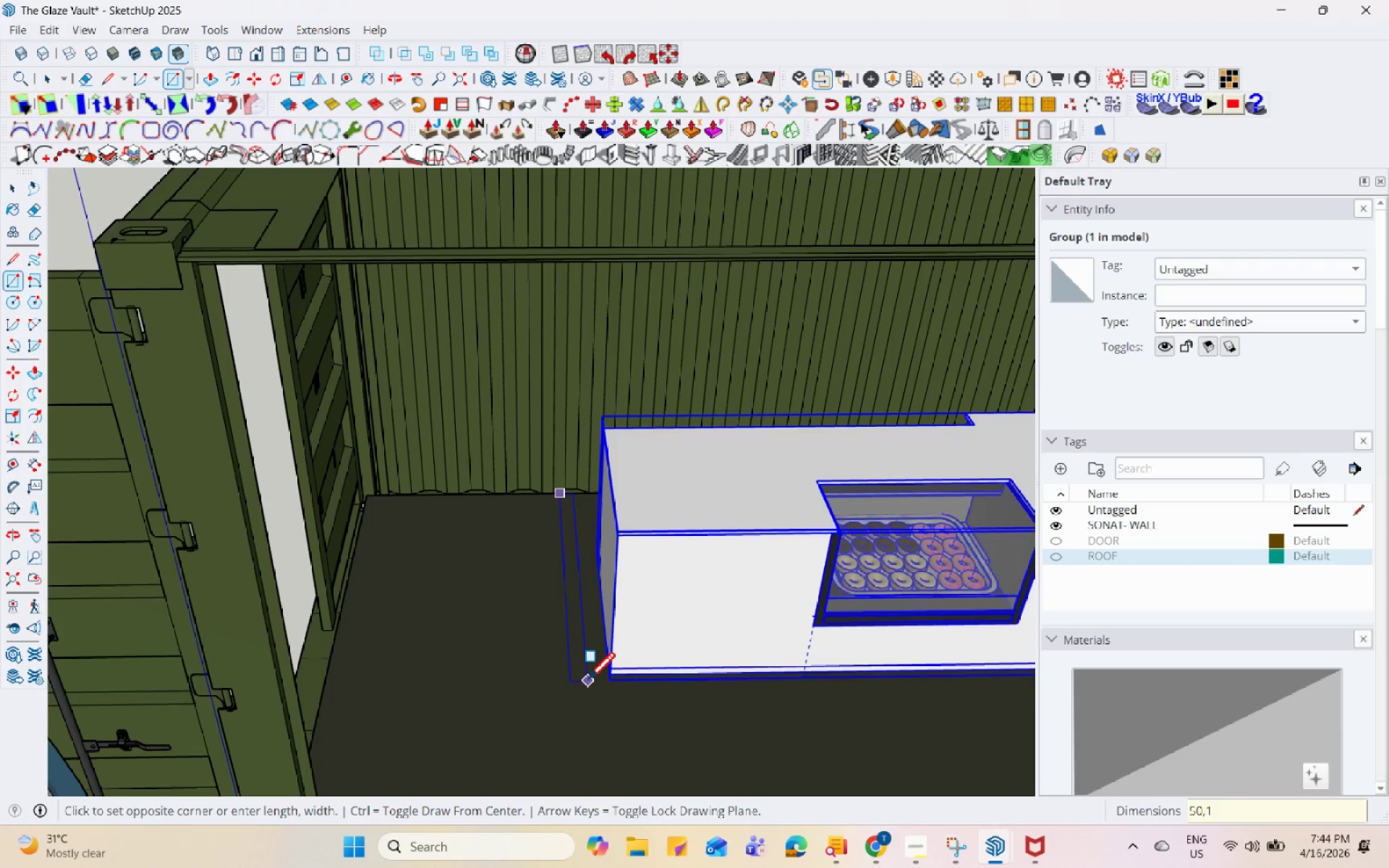 
key(Numpad5)
 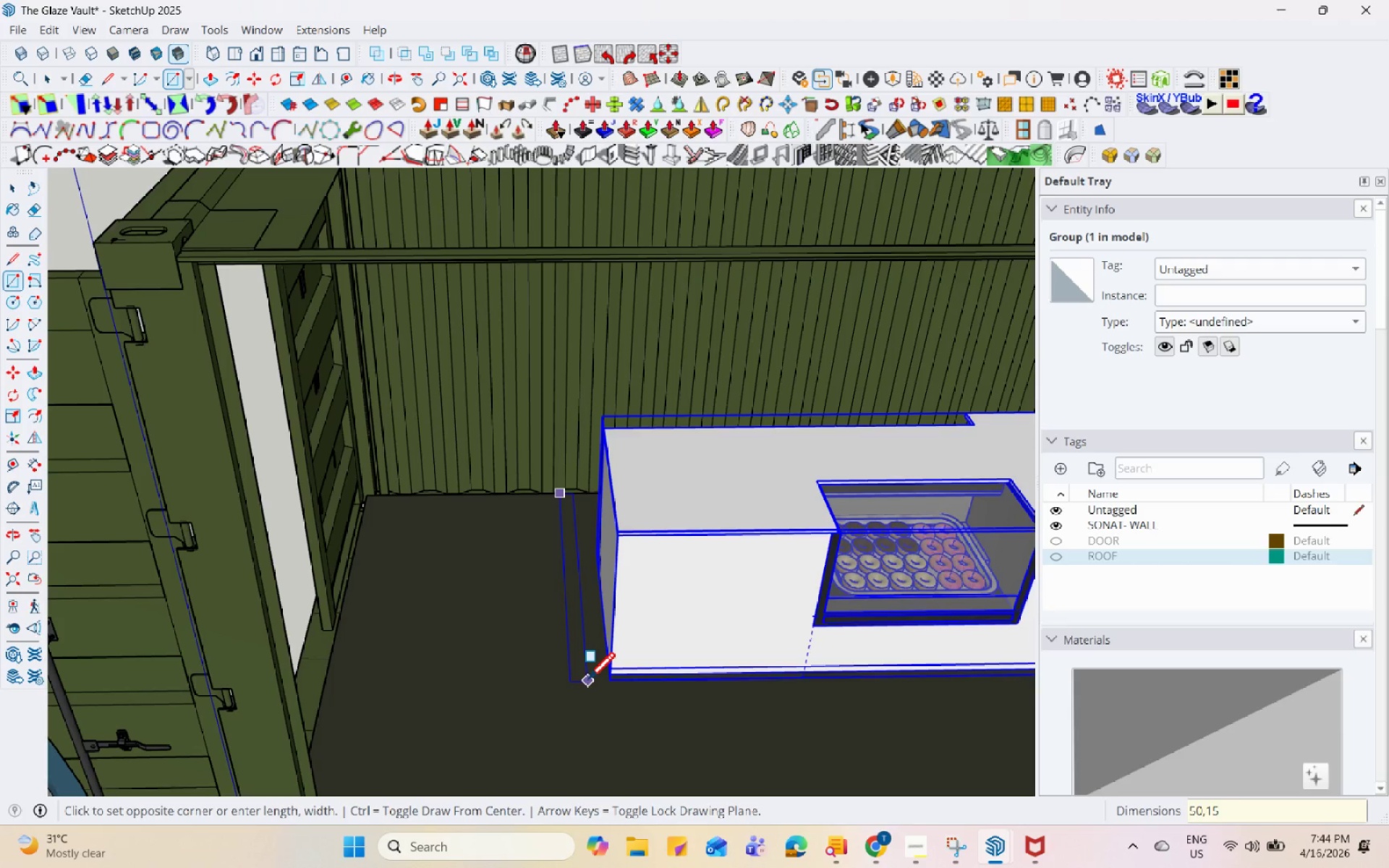 
key(Numpad3)
 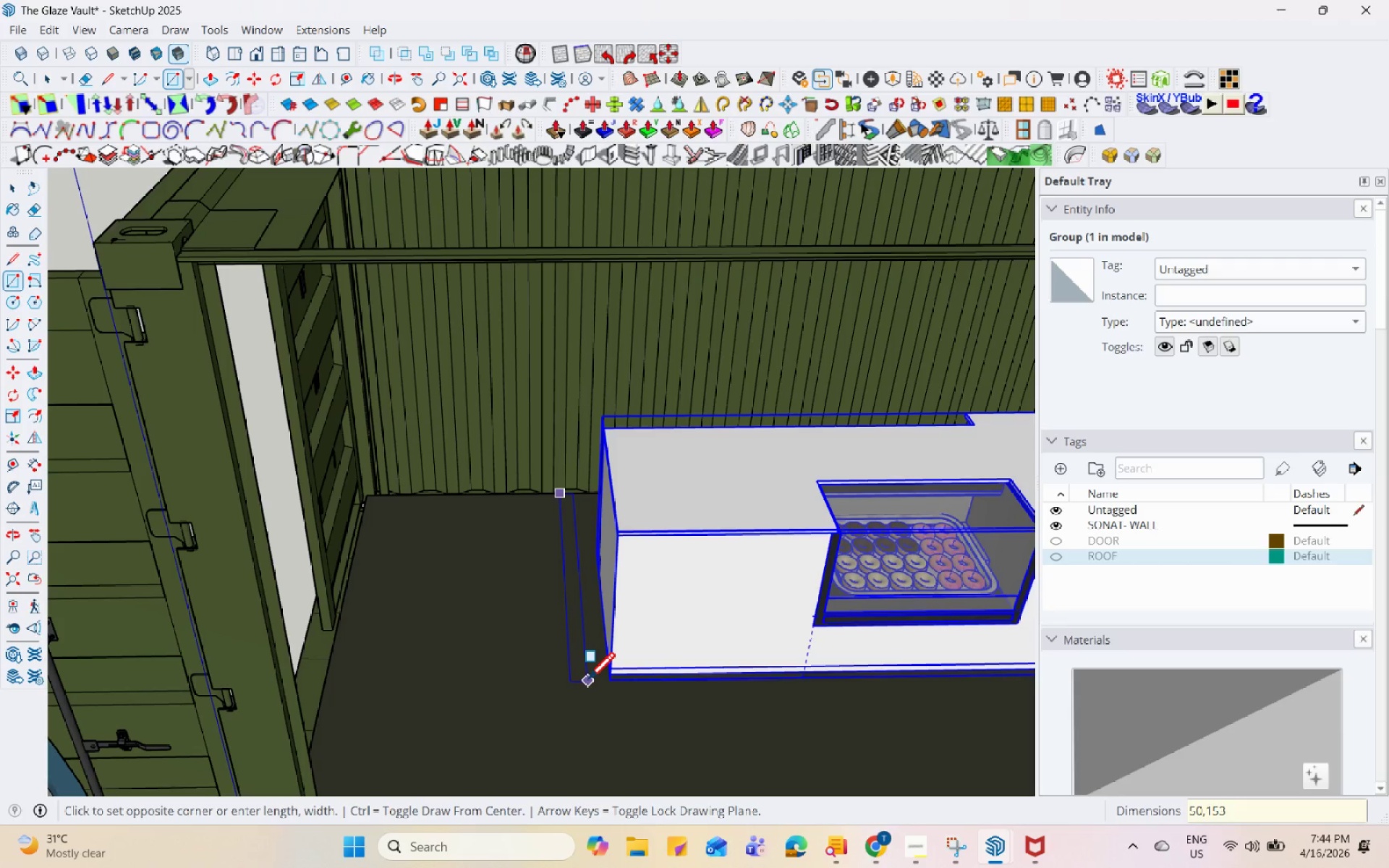 
key(Numpad0)
 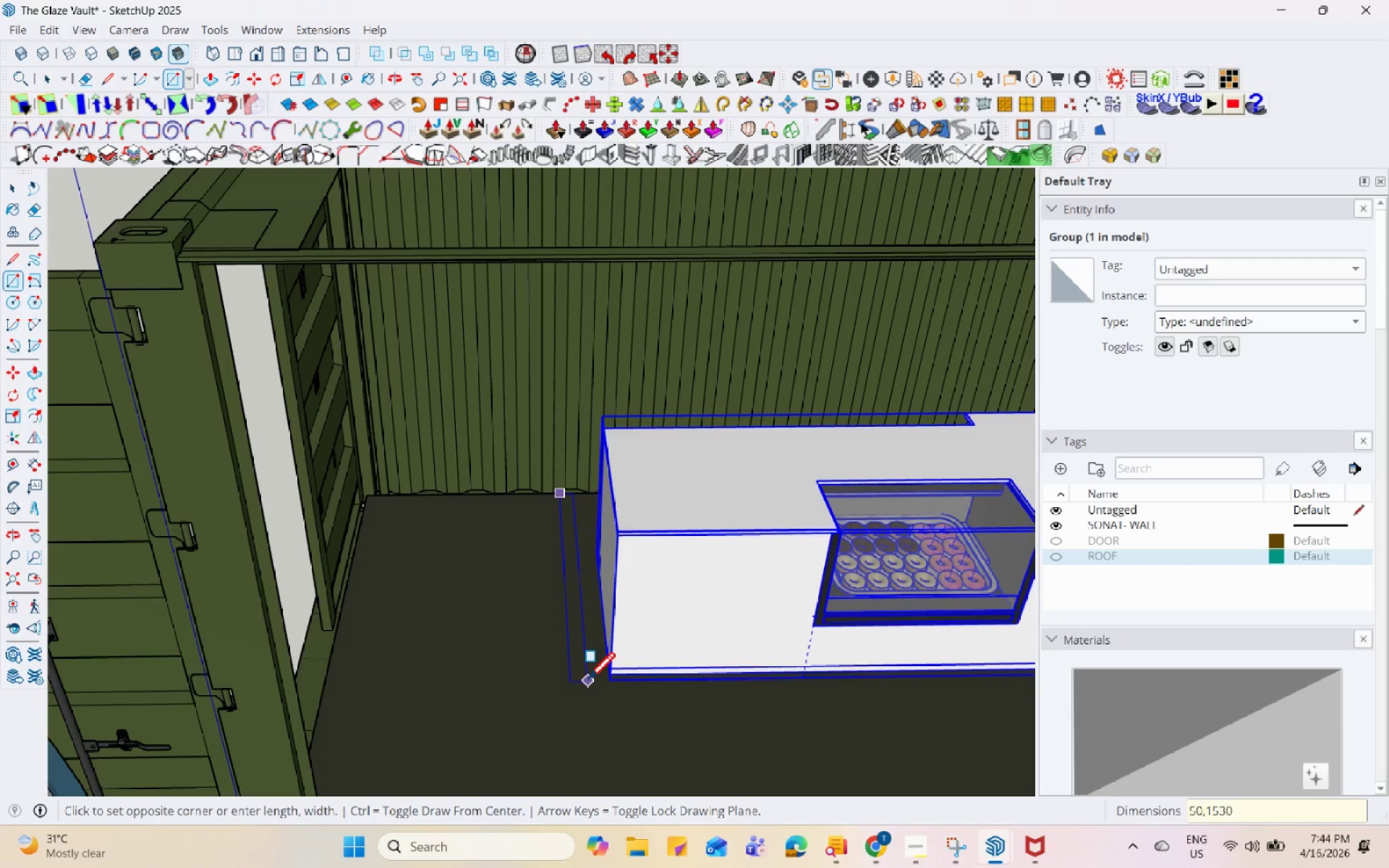 
key(Enter)
 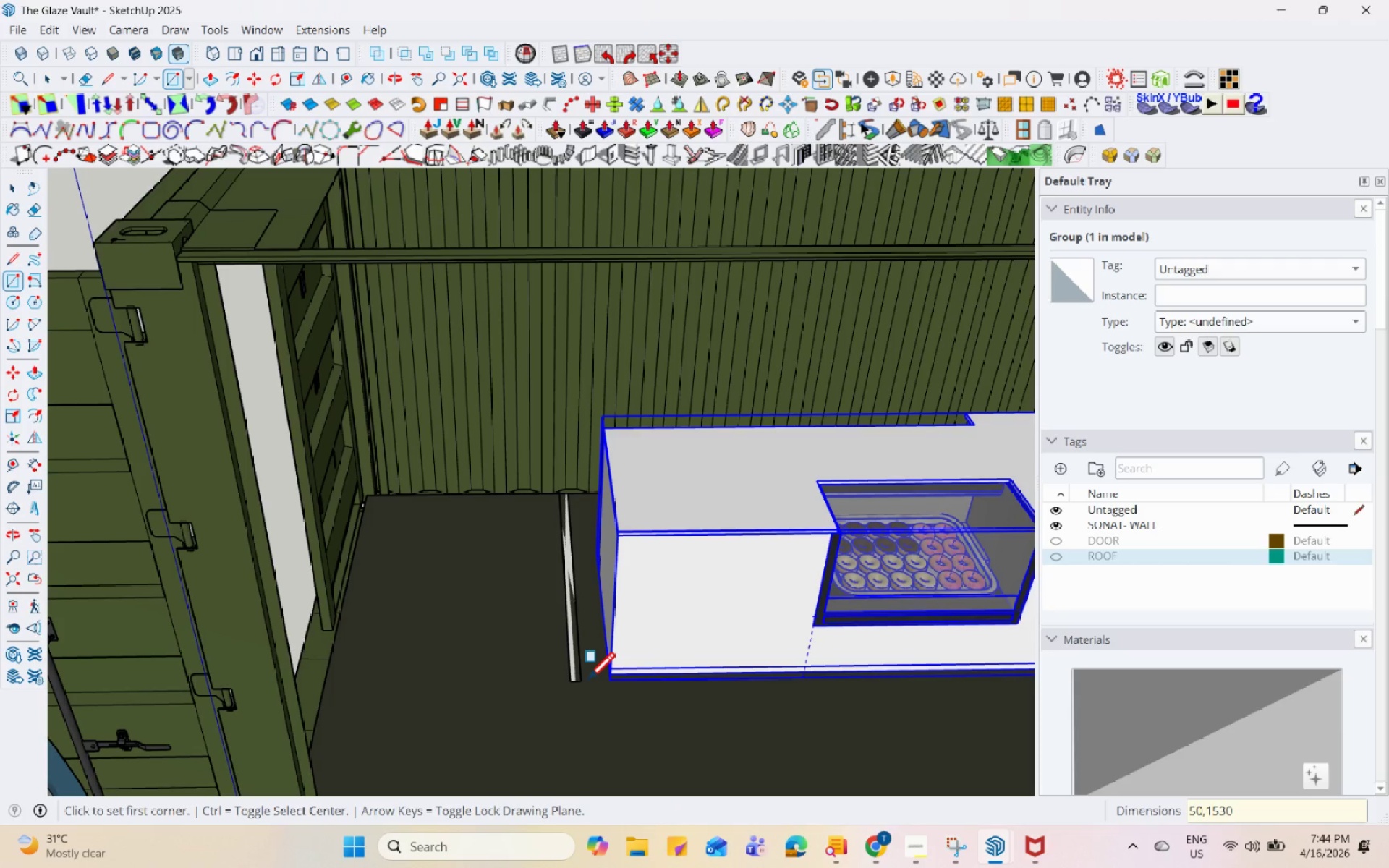 
key(Space)
 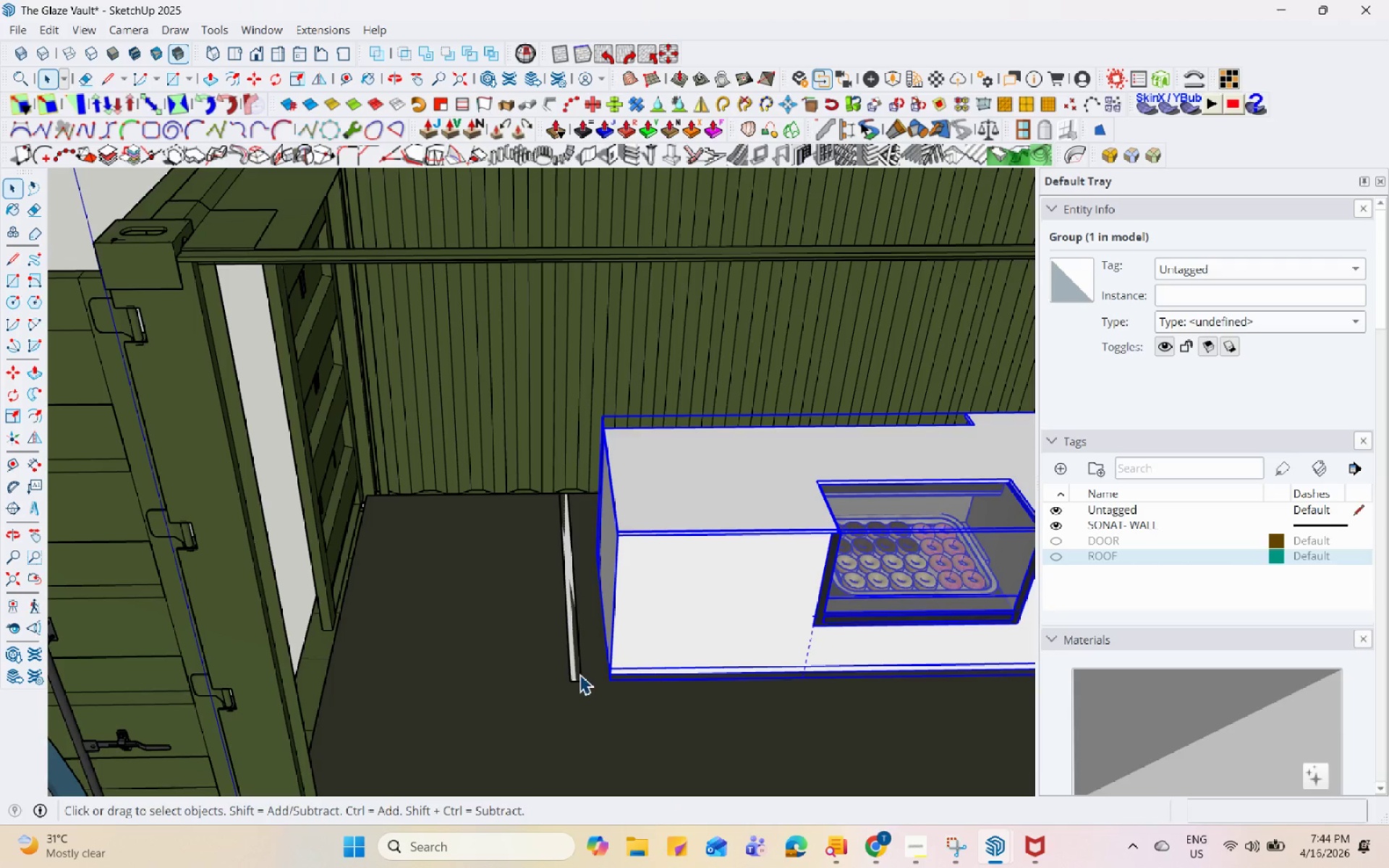 
scroll: coordinate [572, 671], scroll_direction: up, amount: 6.0
 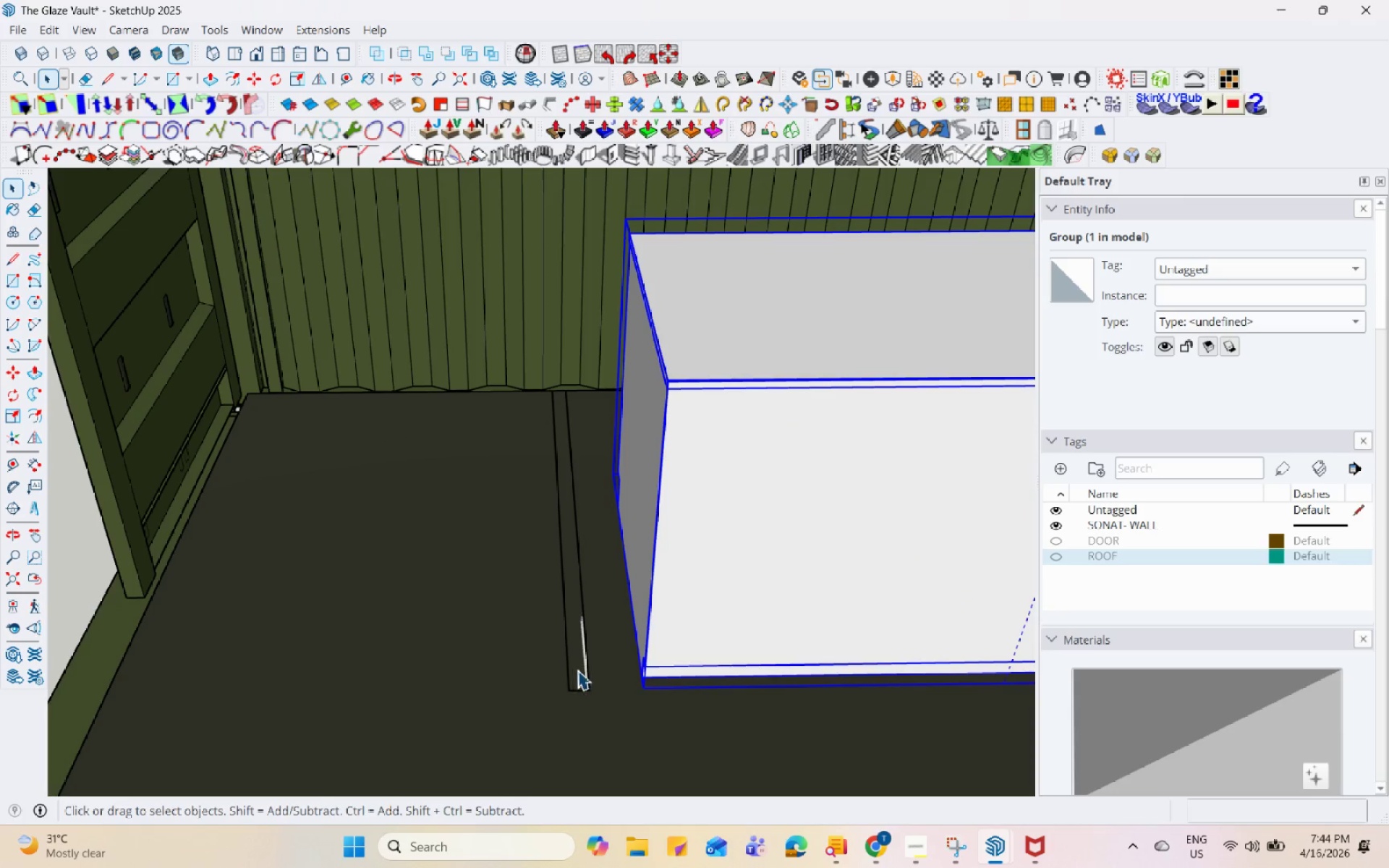 
left_click([577, 670])
 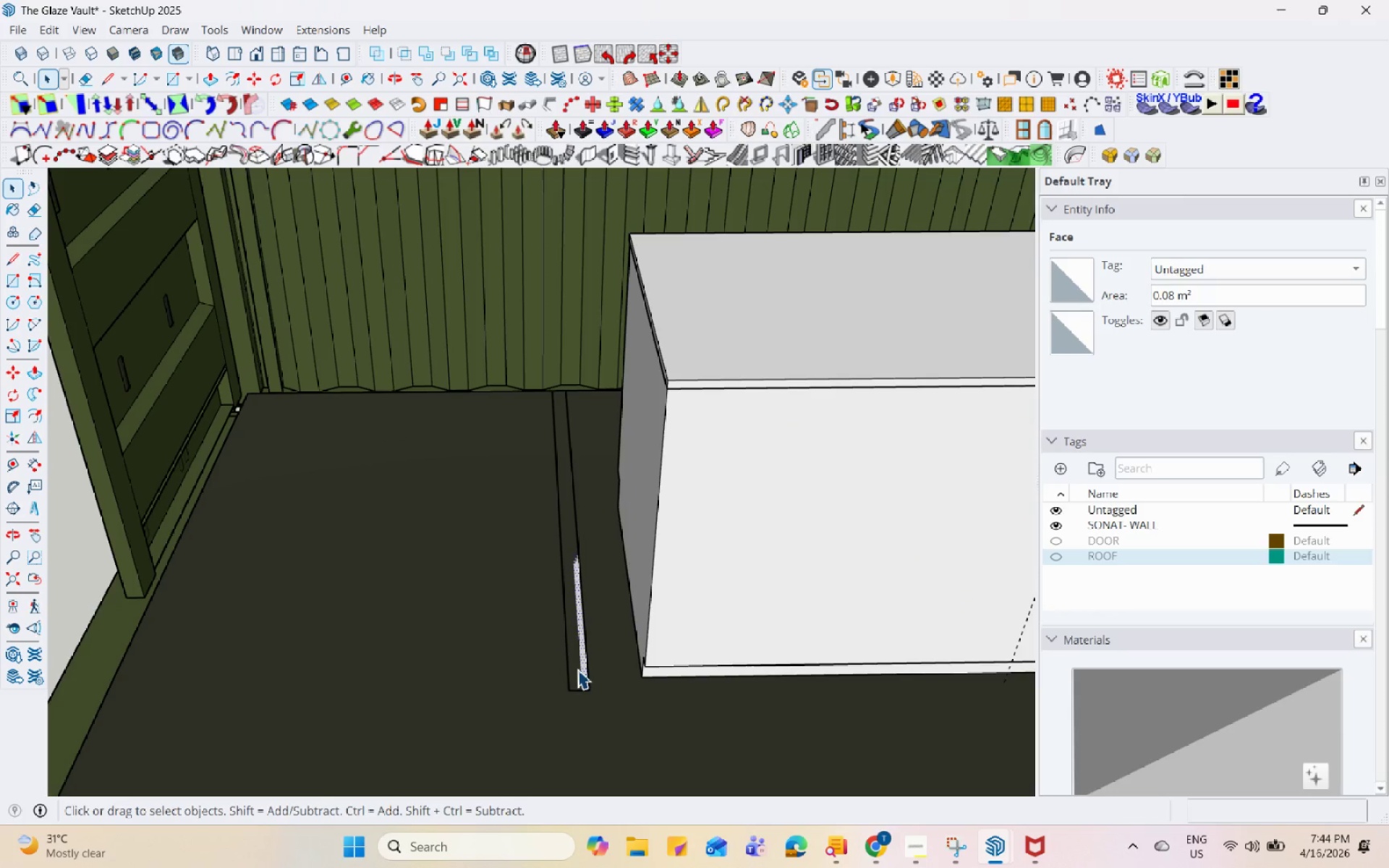 
key(P)
 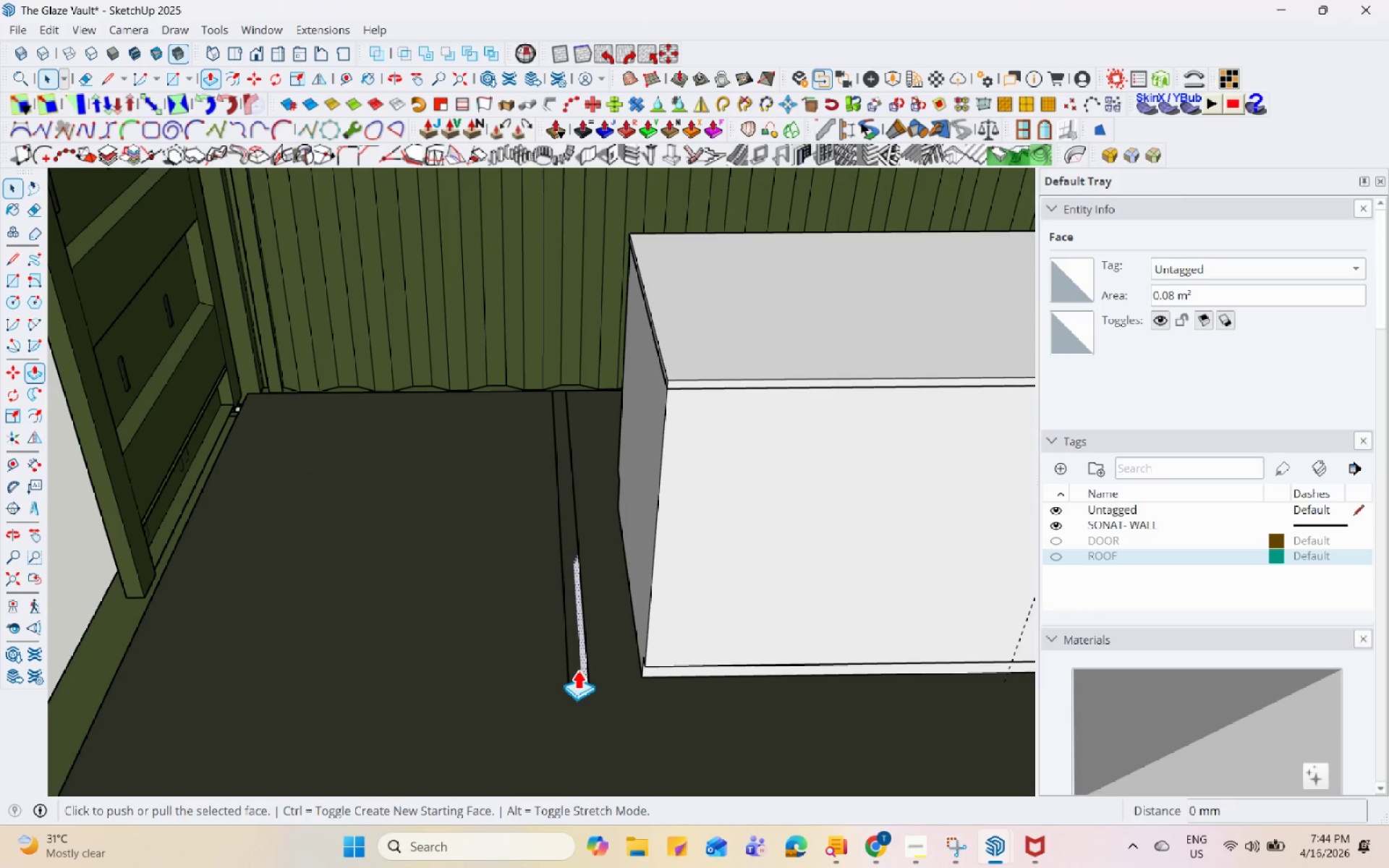 
left_click([577, 669])
 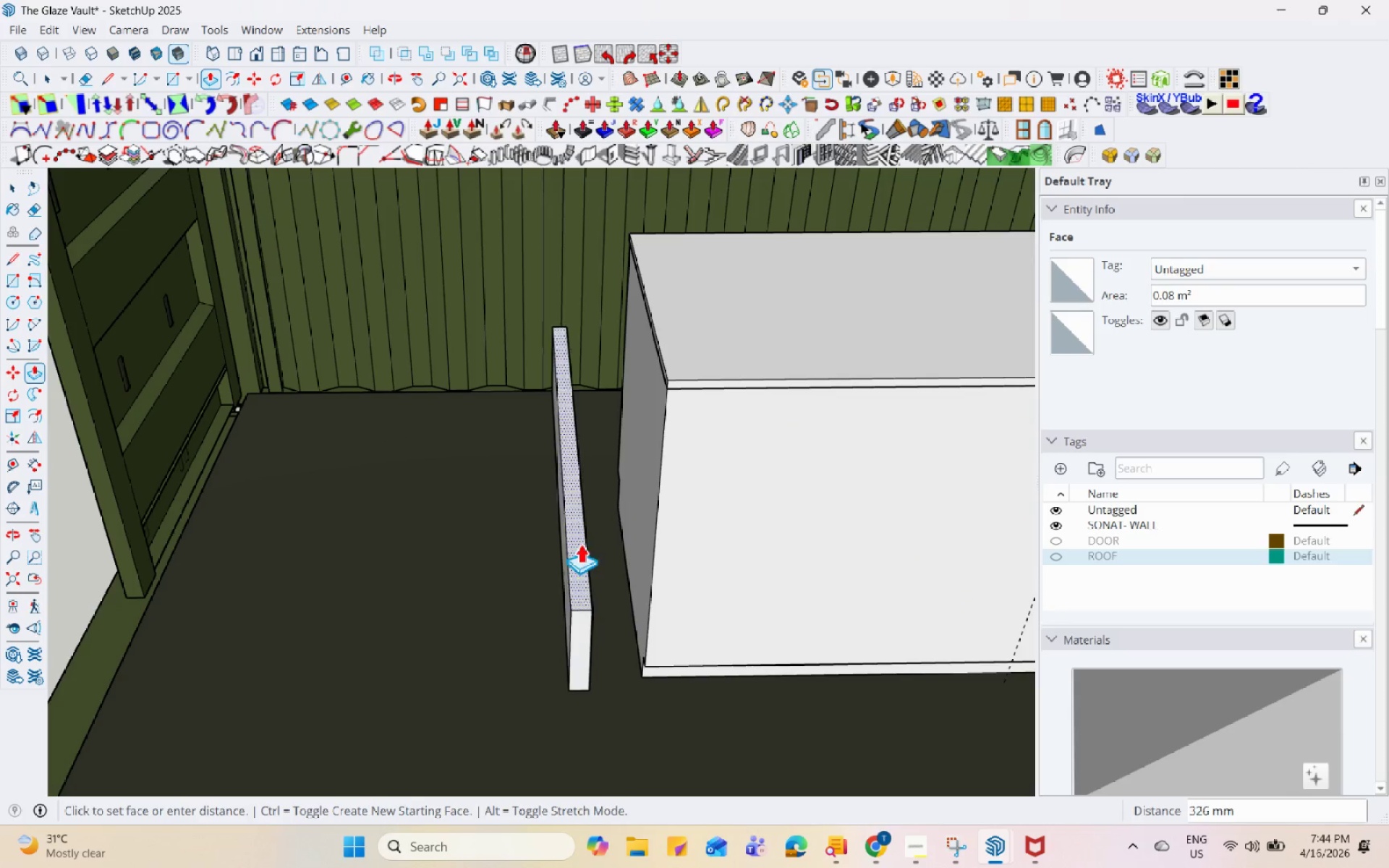 
scroll: coordinate [498, 268], scroll_direction: down, amount: 7.0
 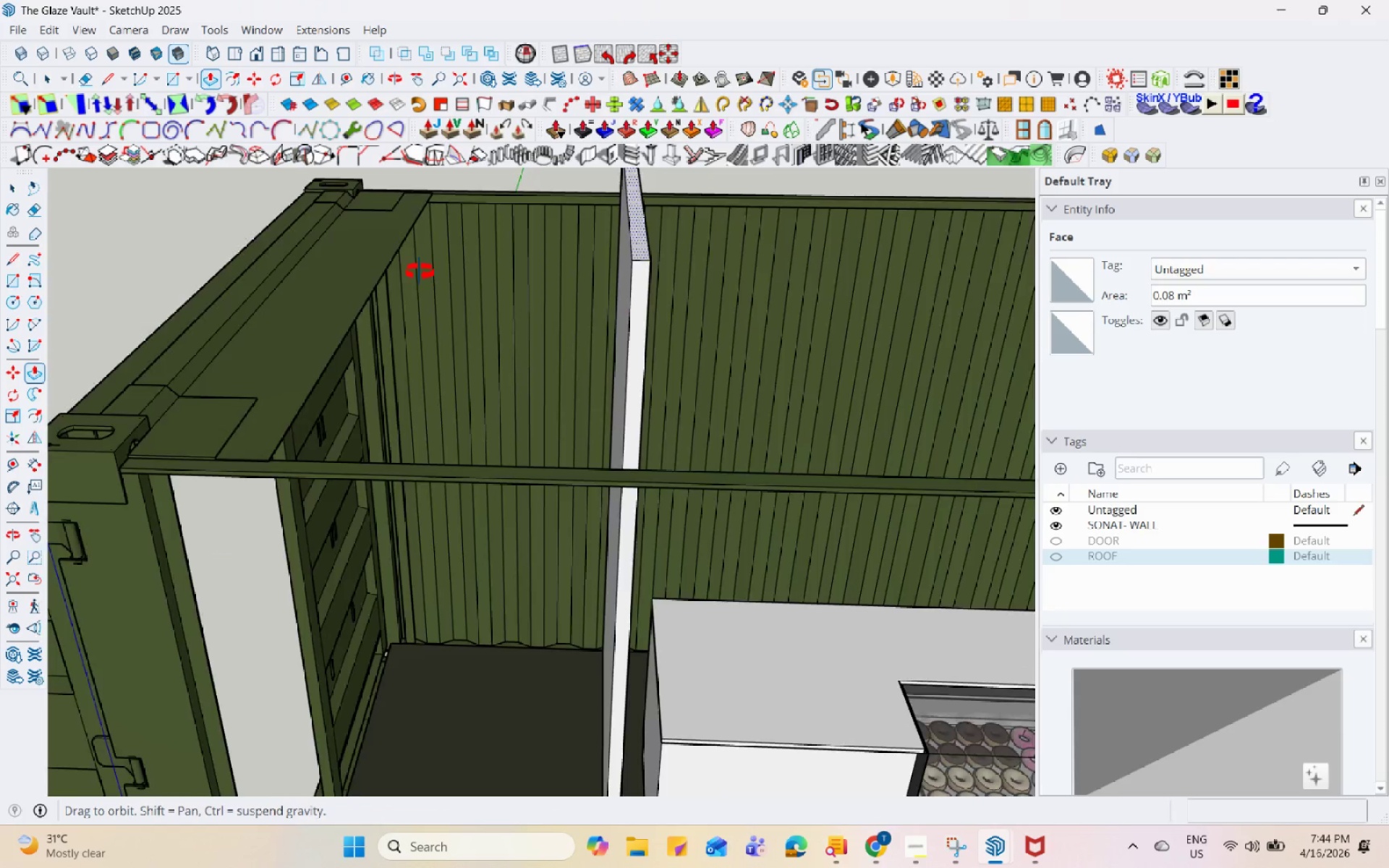 
scroll: coordinate [381, 239], scroll_direction: up, amount: 7.0
 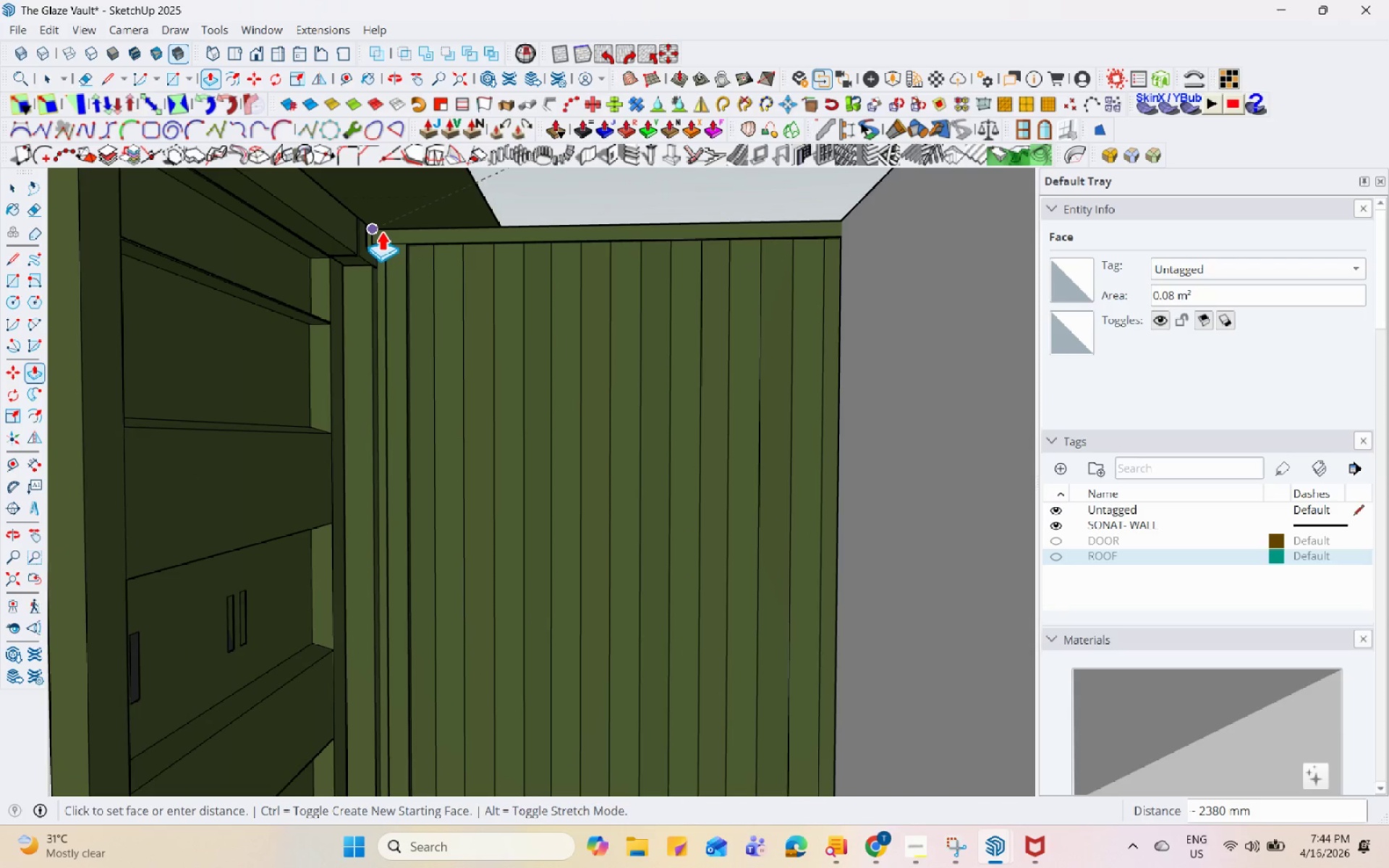 
left_click([381, 231])
 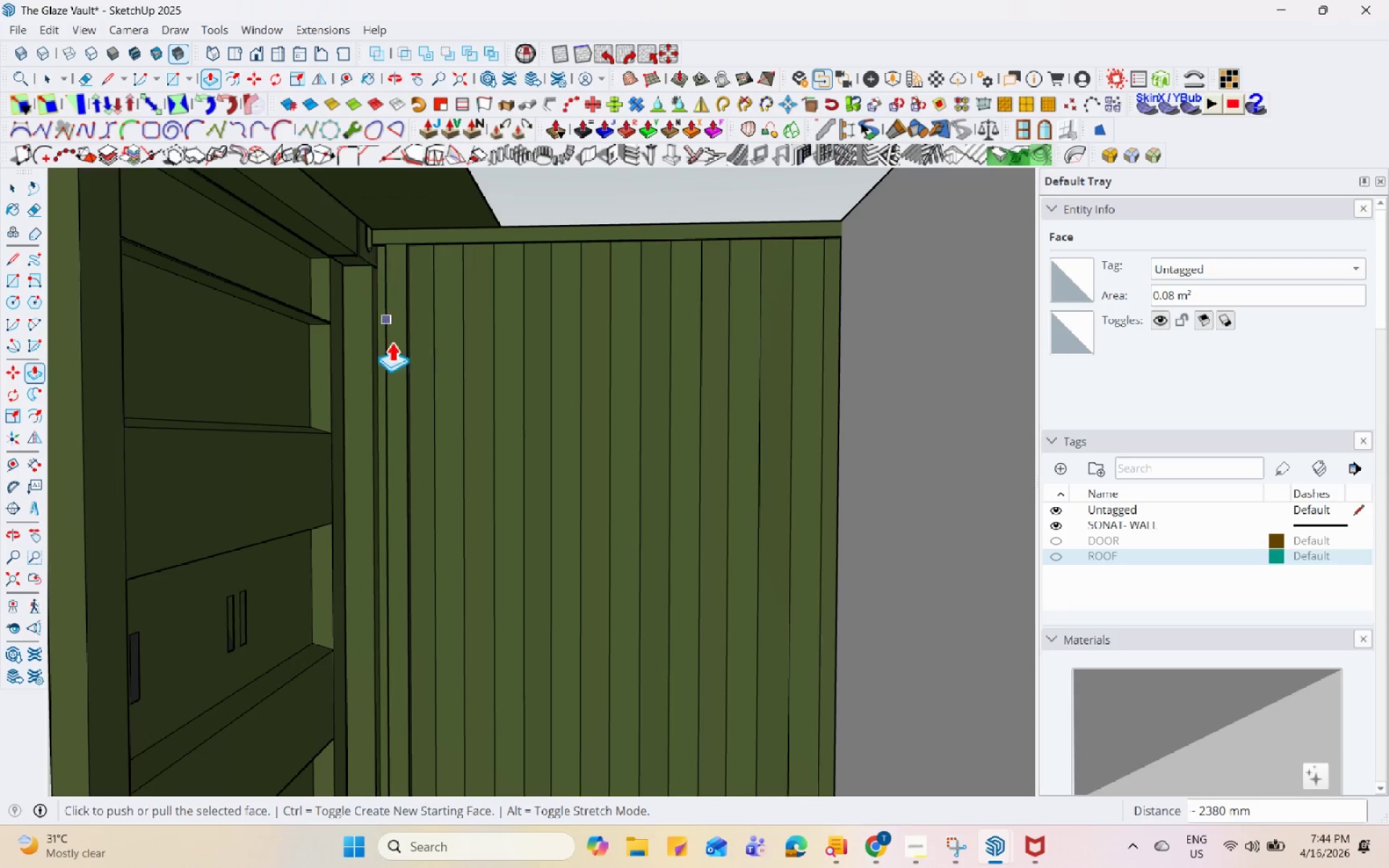 
scroll: coordinate [408, 483], scroll_direction: down, amount: 10.0
 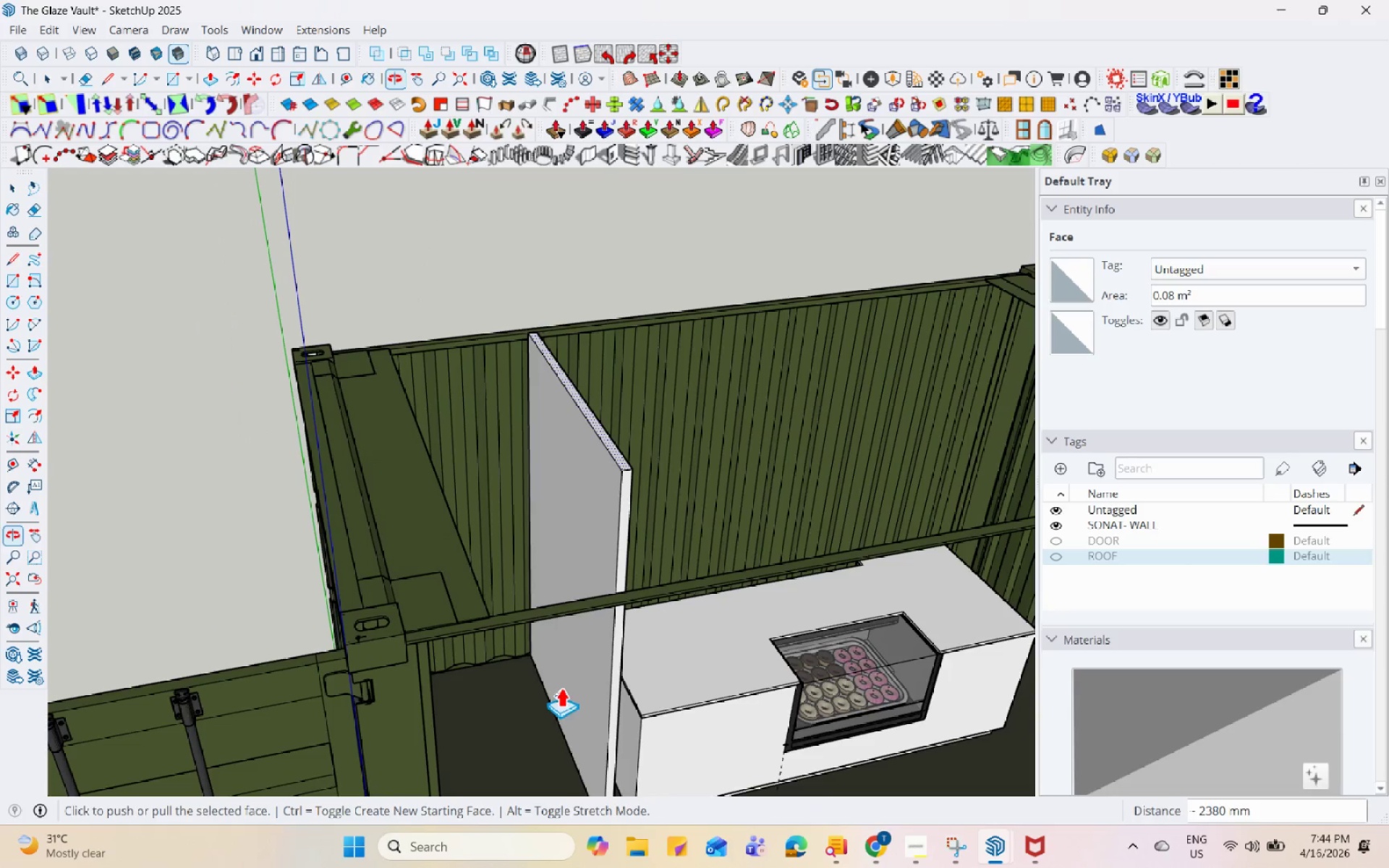 
key(Space)
 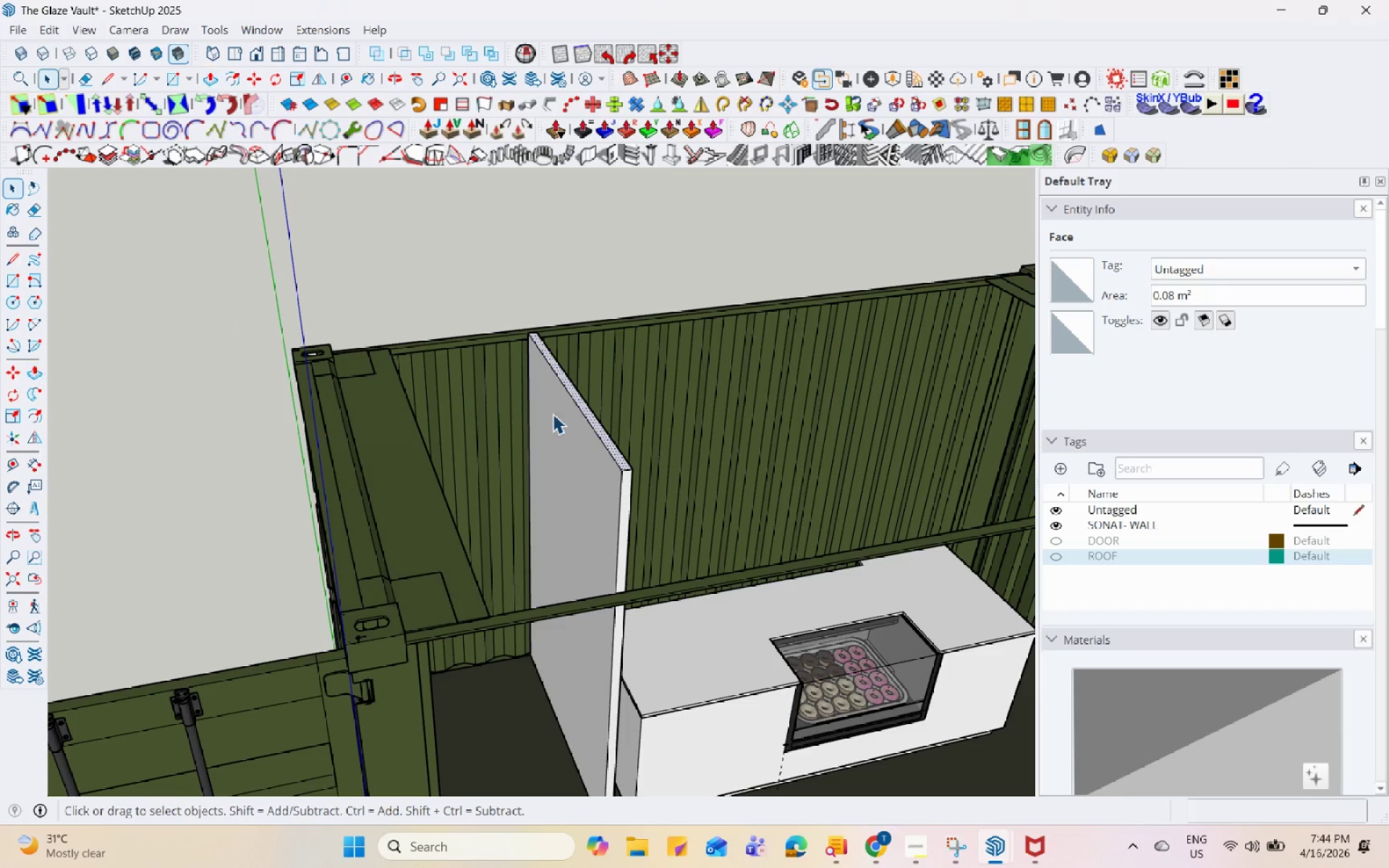 
scroll: coordinate [586, 369], scroll_direction: up, amount: 13.0
 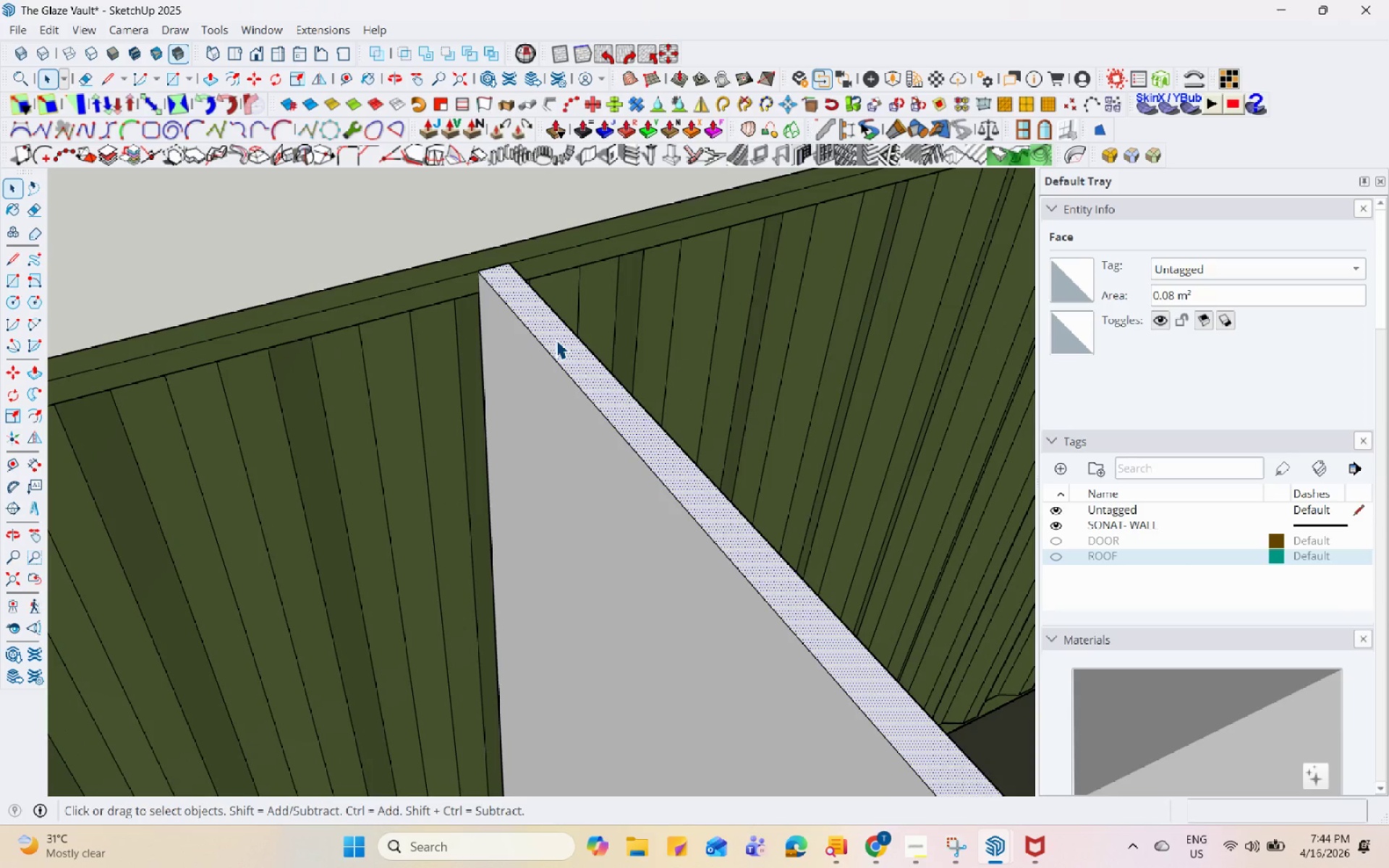 
key(P)
 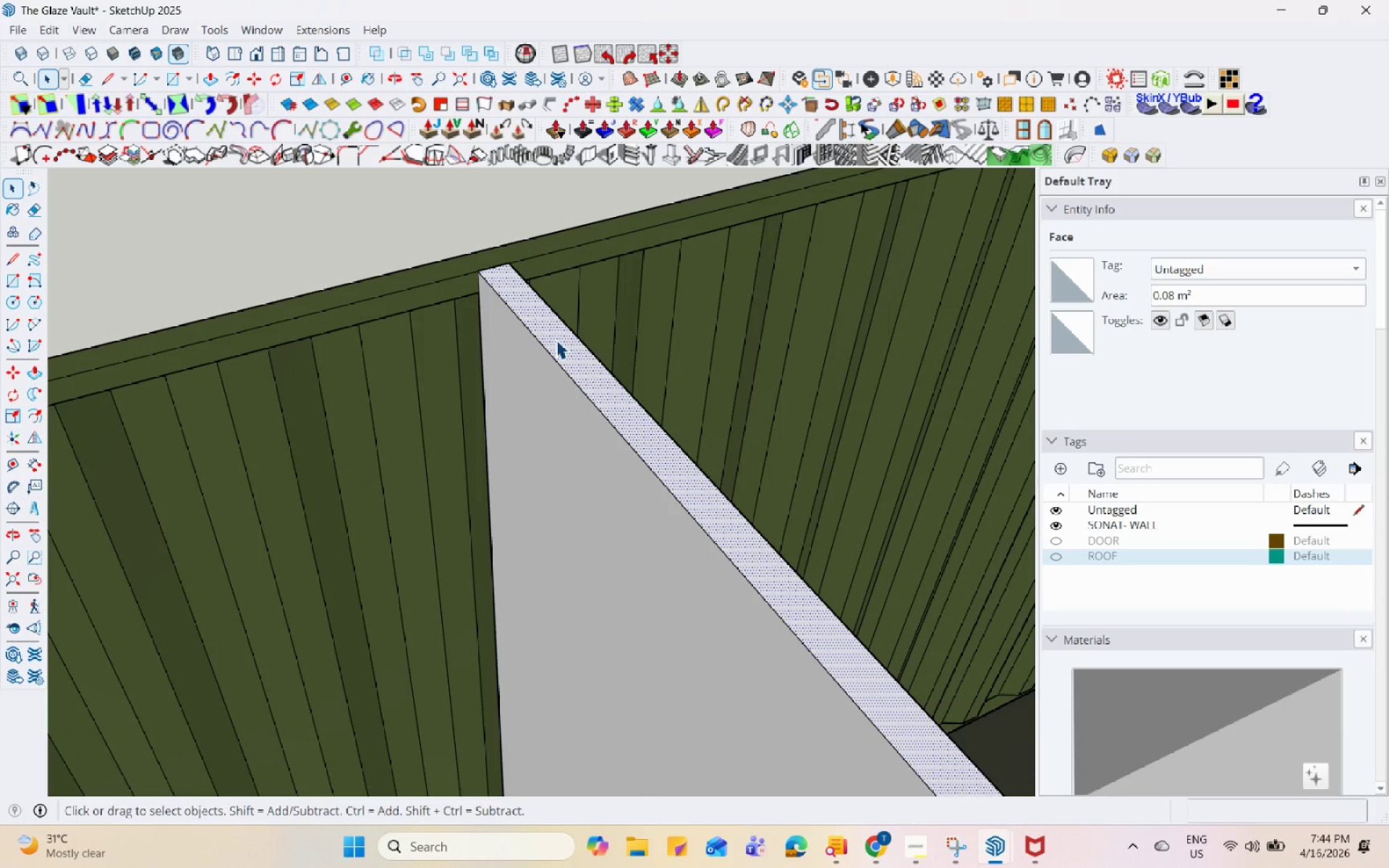 
left_click([556, 339])
 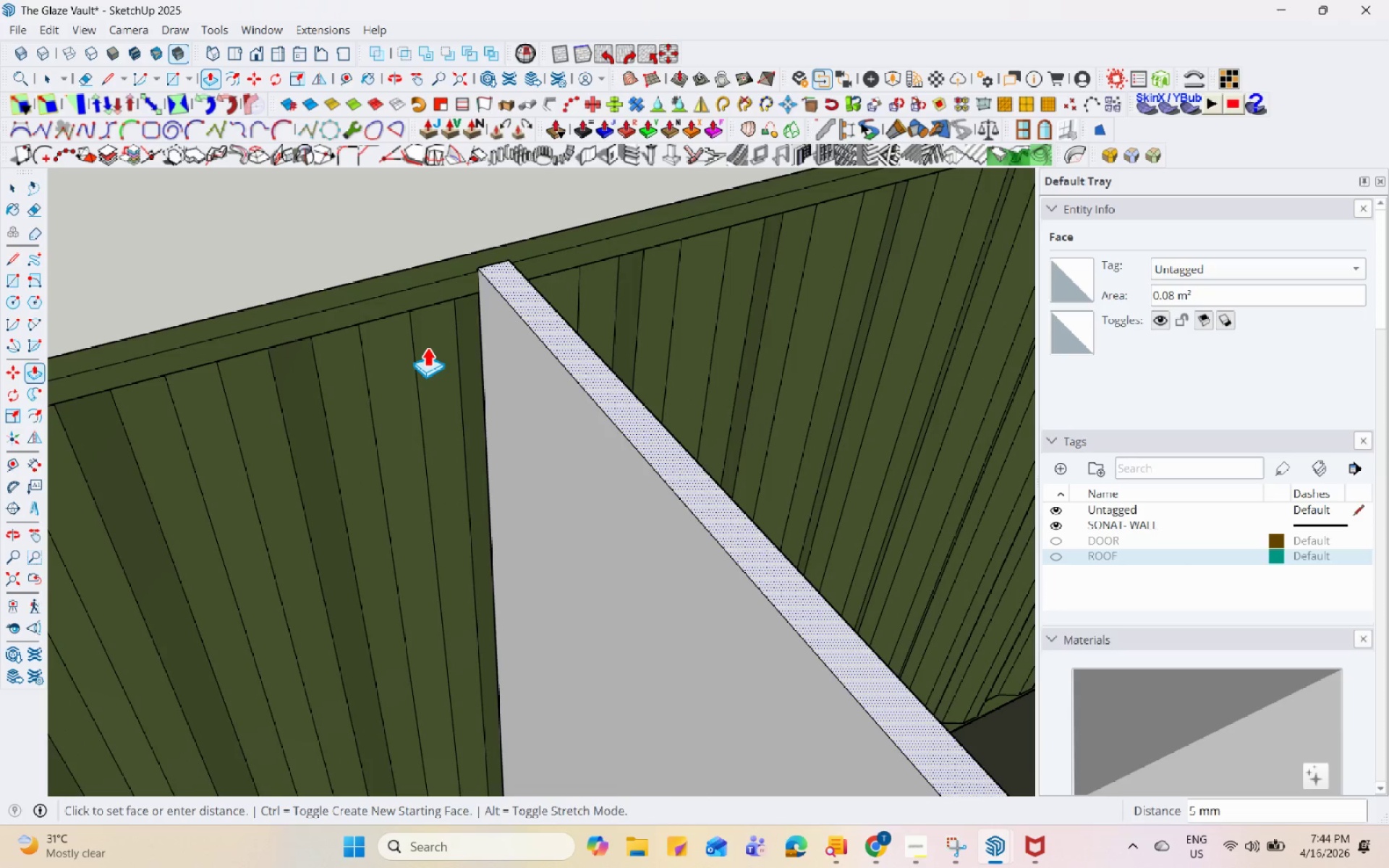 
left_click([424, 306])
 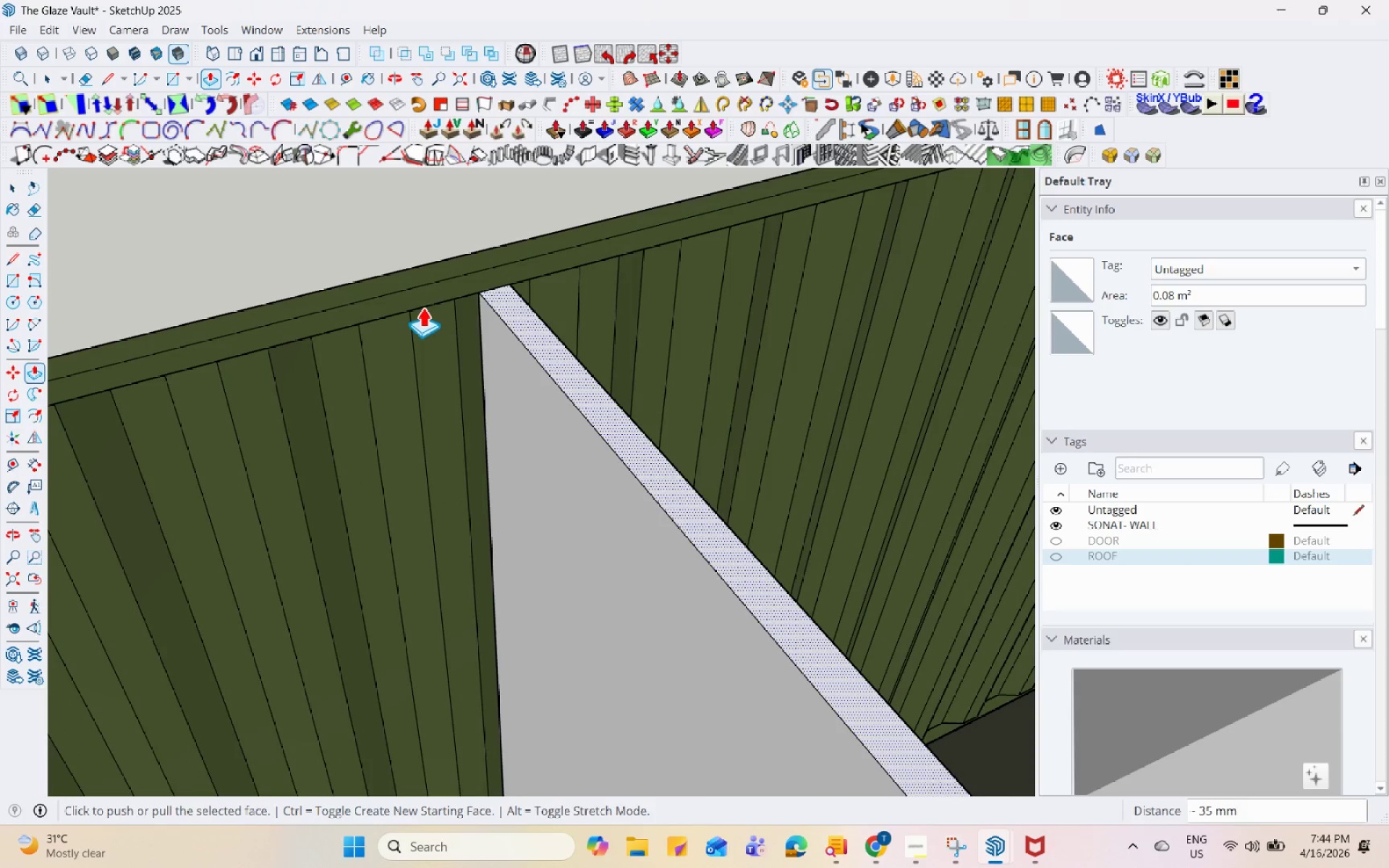 
key(Space)
 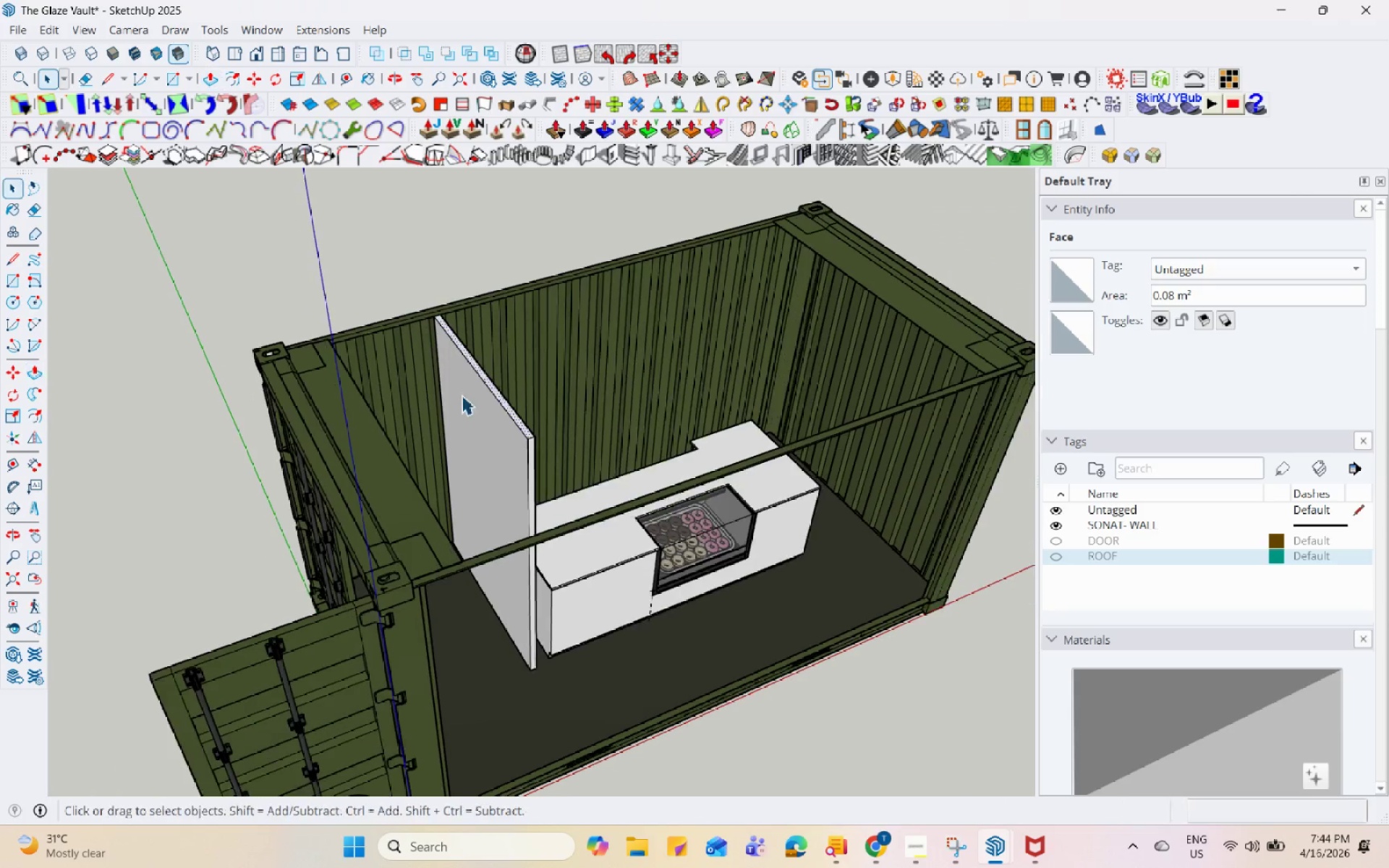 
key(Escape)
 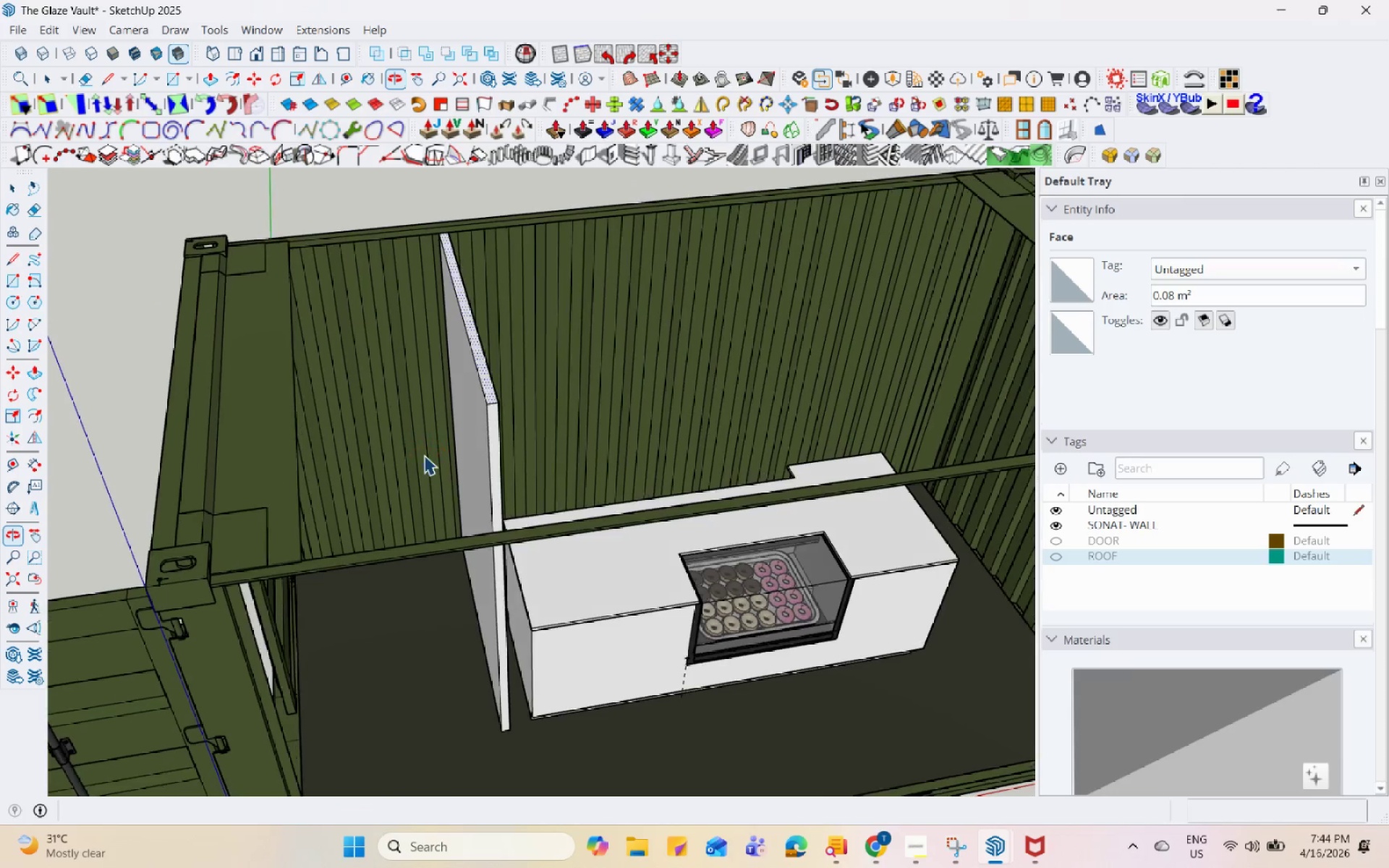 
scroll: coordinate [528, 461], scroll_direction: down, amount: 14.0
 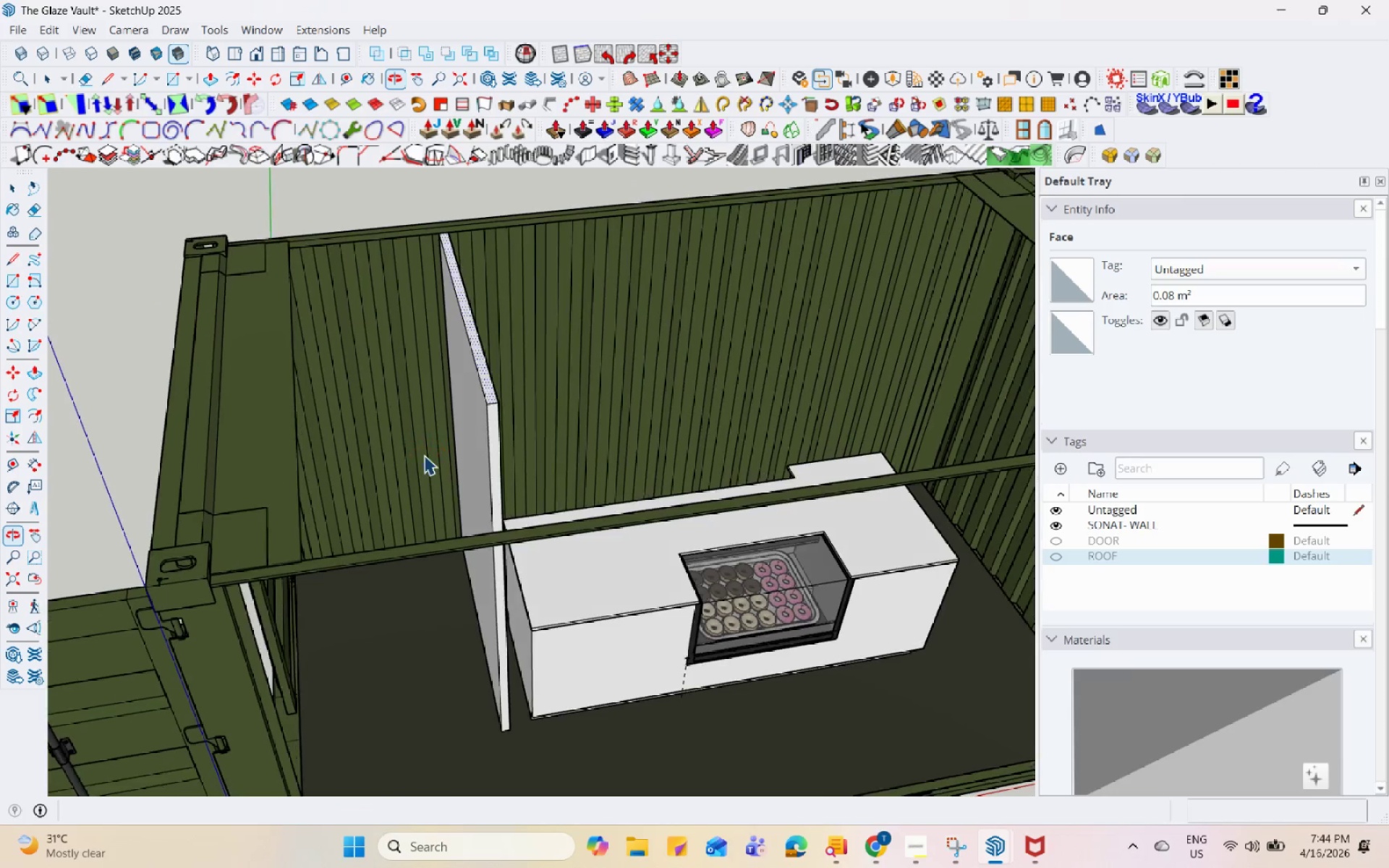 
double_click([522, 632])
 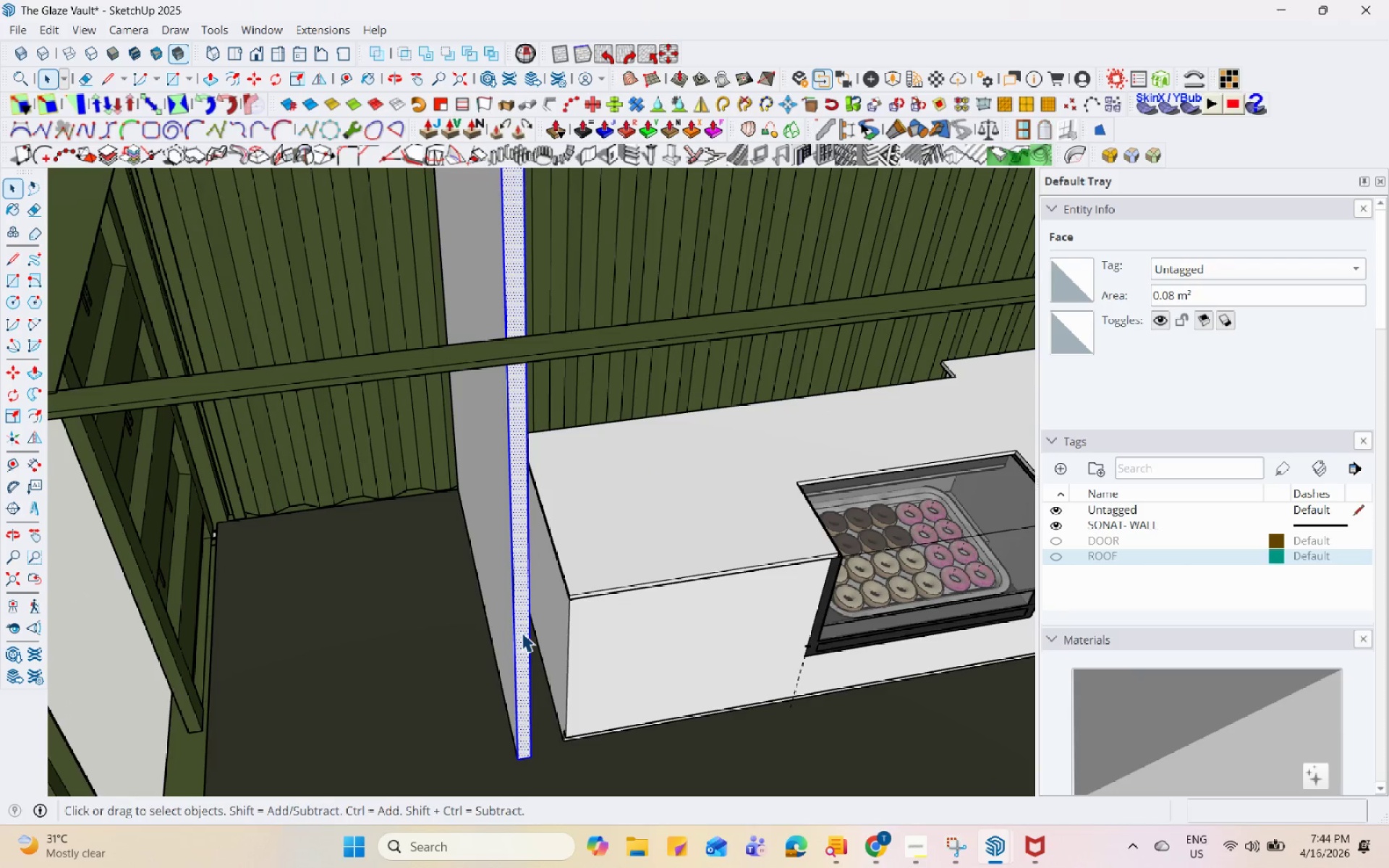 
scroll: coordinate [472, 680], scroll_direction: up, amount: 4.0
 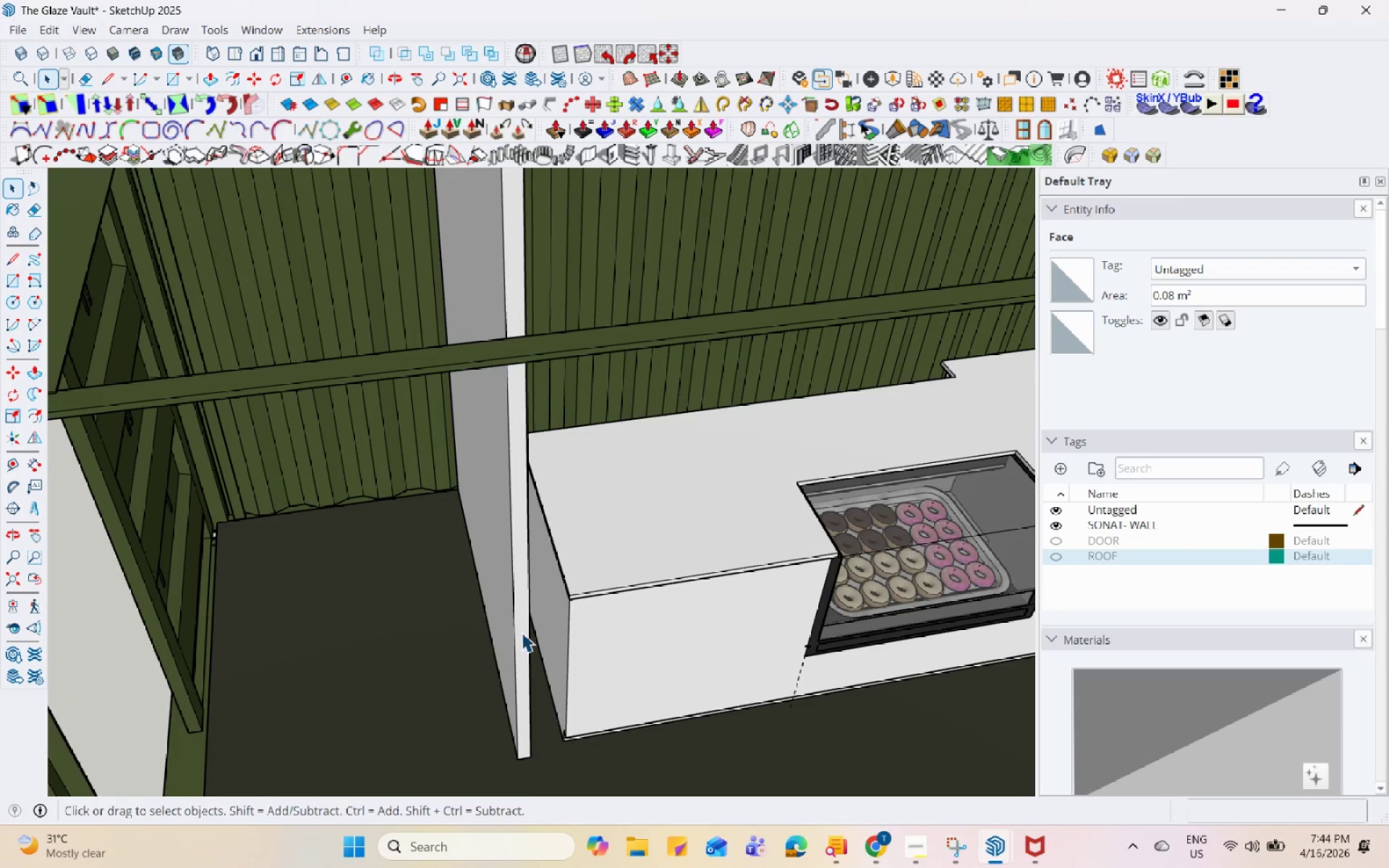 
triple_click([522, 632])
 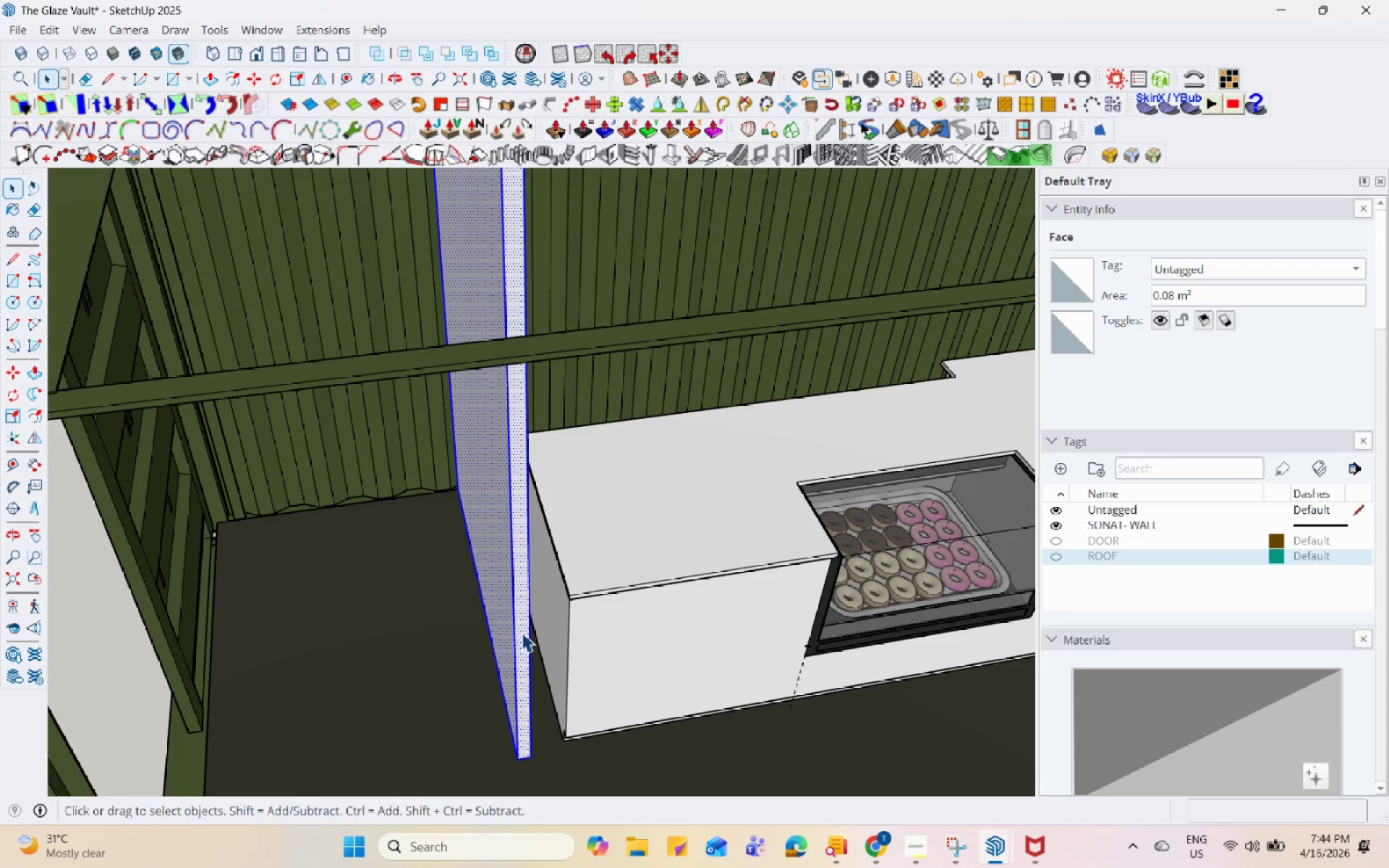 
right_click([522, 632])
 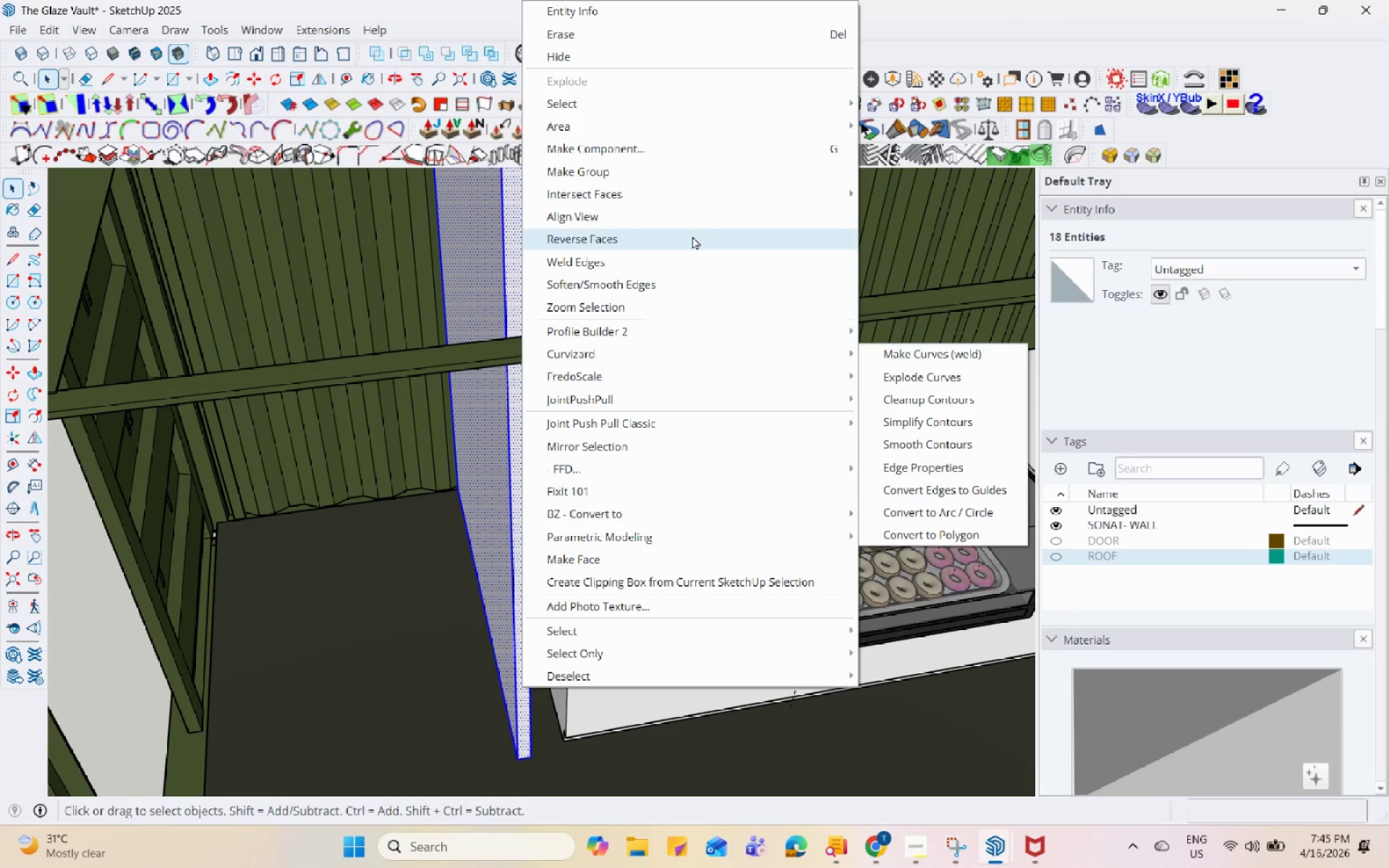 
left_click([718, 176])
 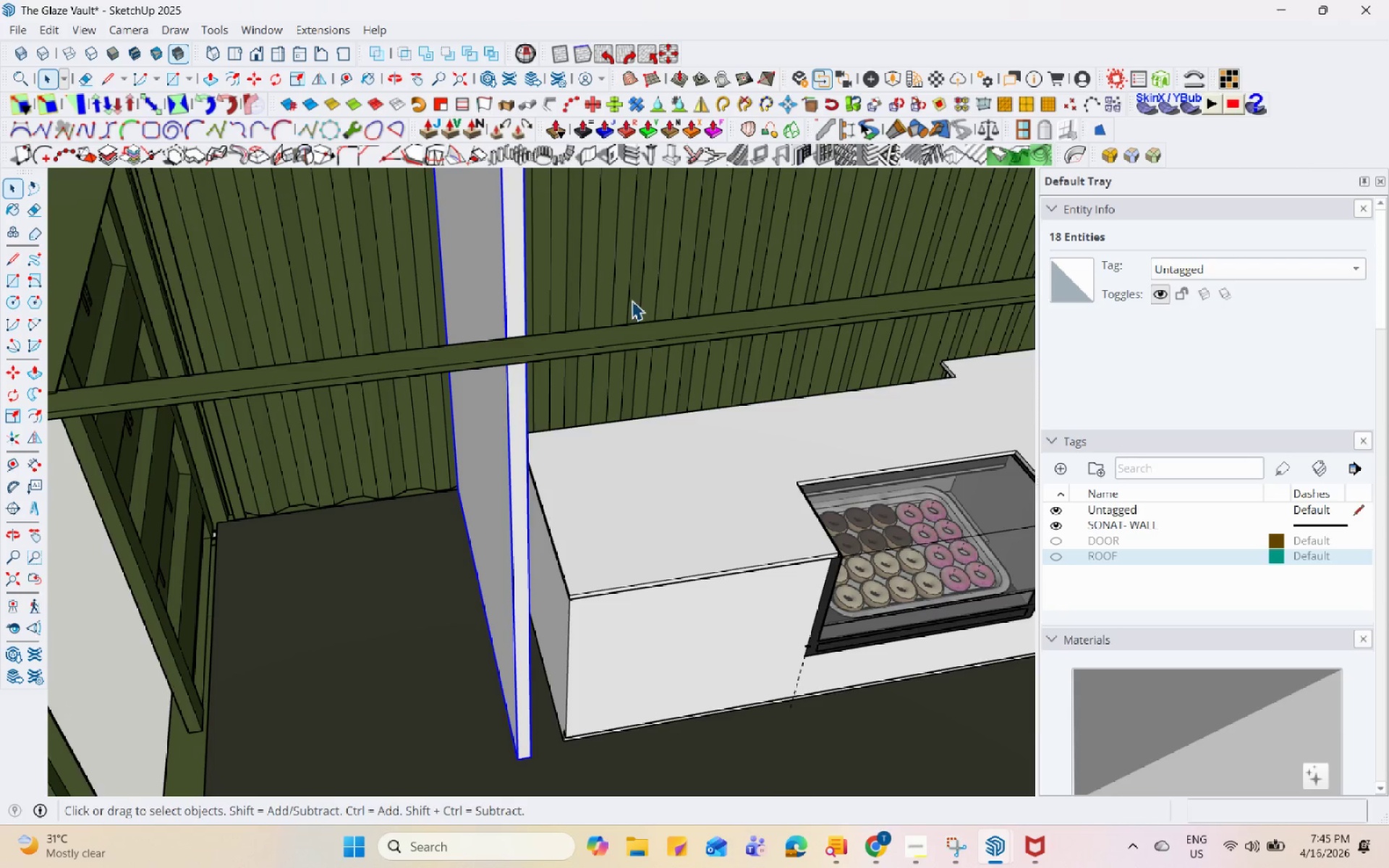 
scroll: coordinate [558, 660], scroll_direction: up, amount: 5.0
 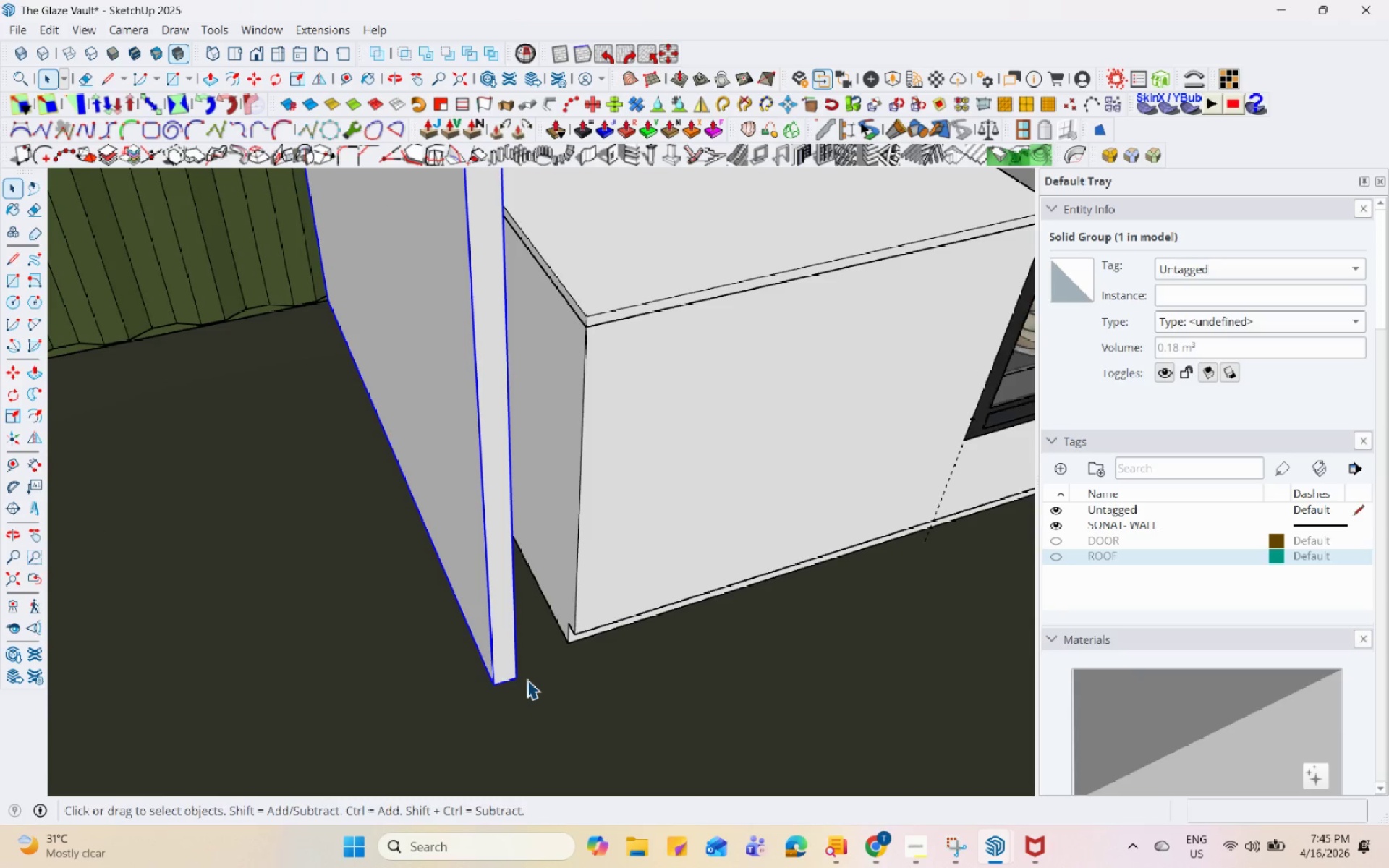 
key(M)
 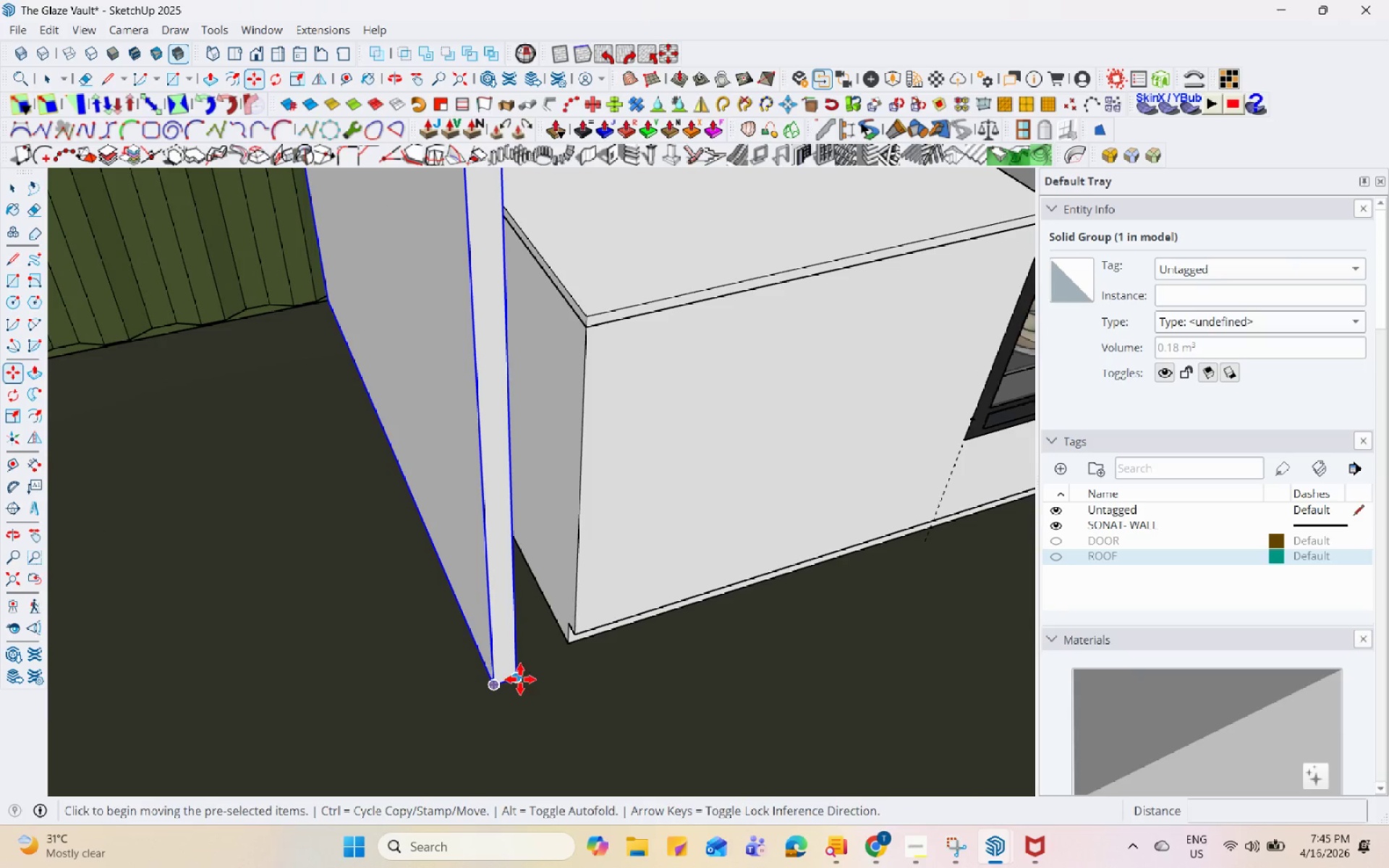 
left_click([519, 679])
 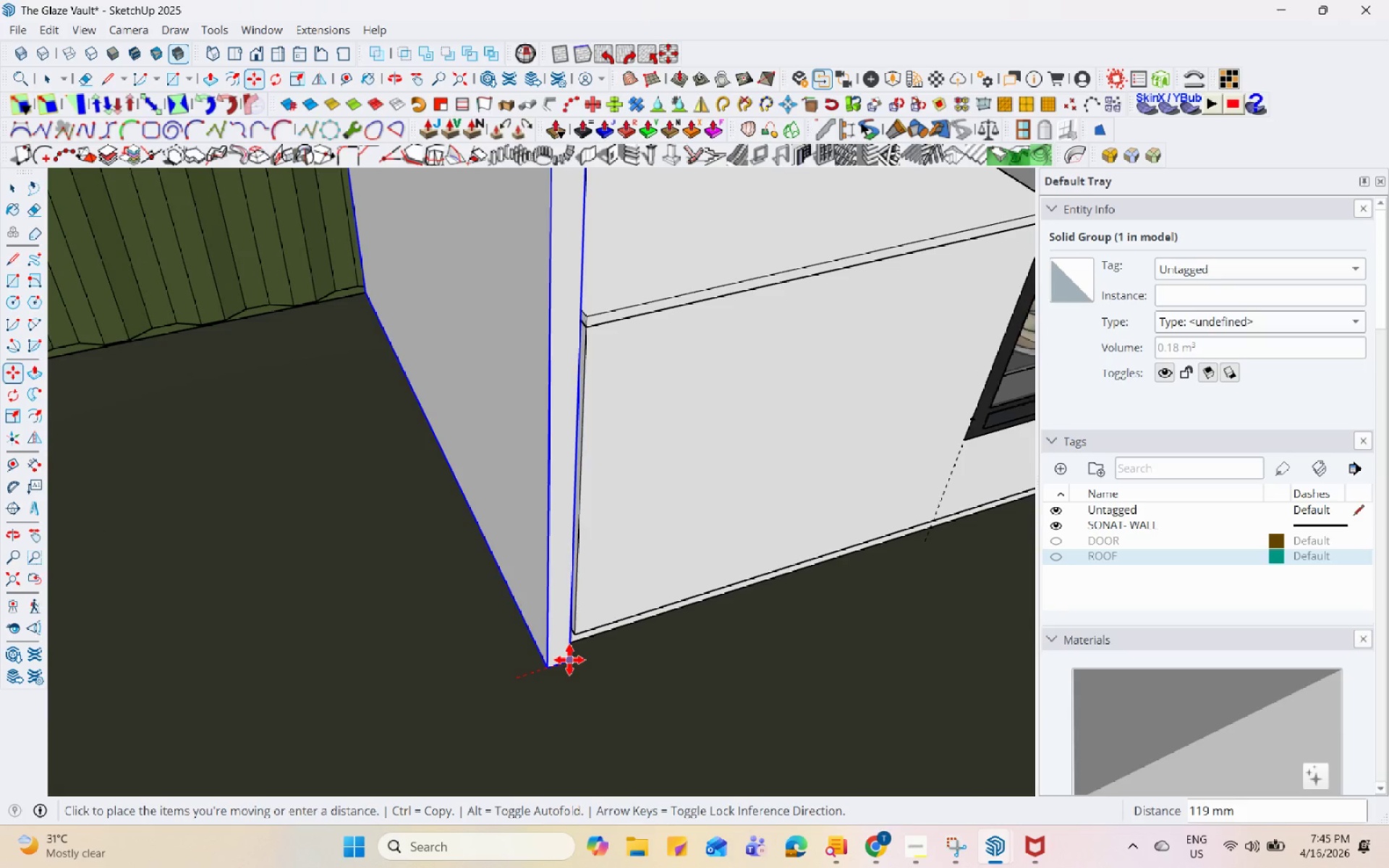 
left_click([570, 660])
 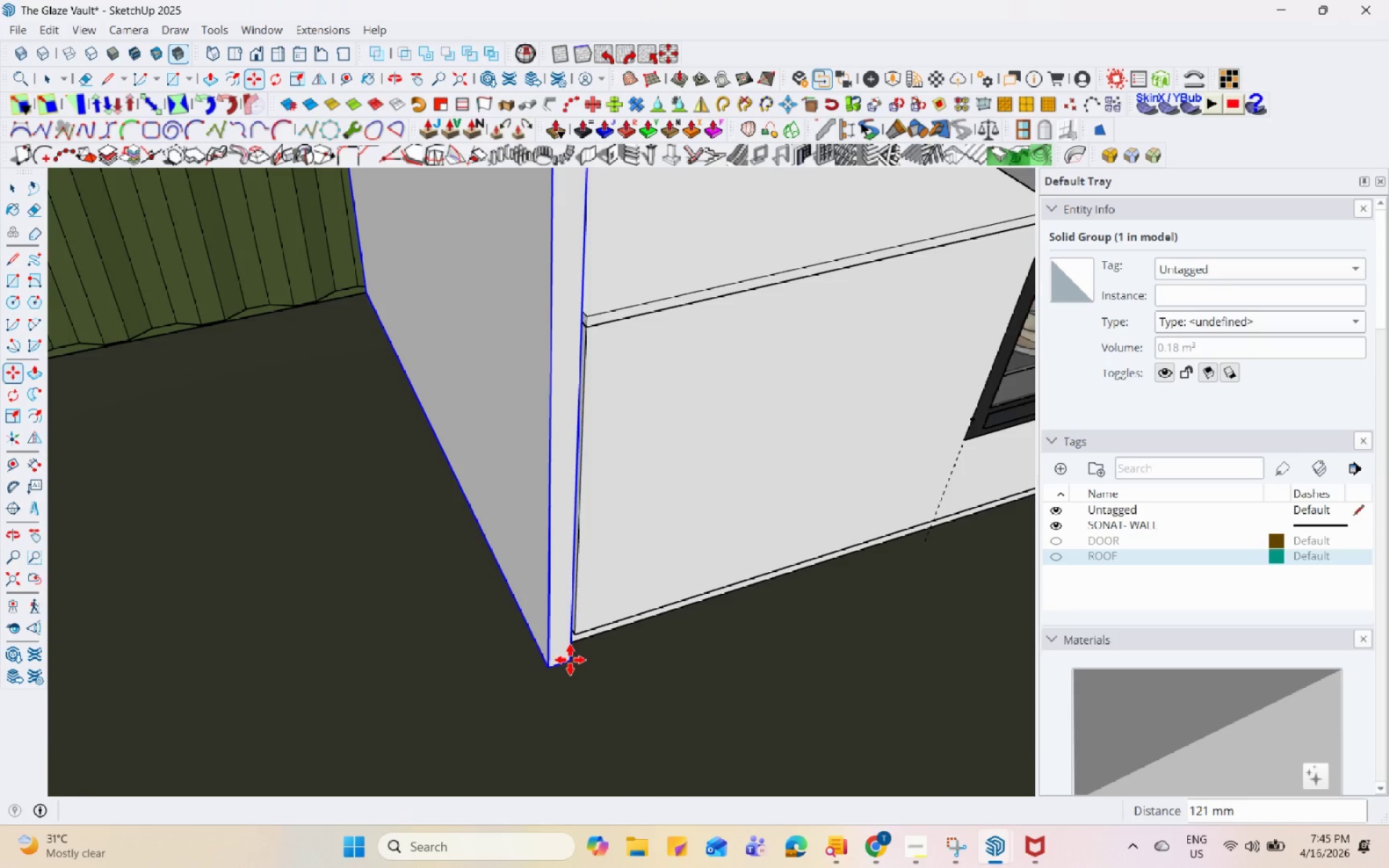 
scroll: coordinate [569, 665], scroll_direction: down, amount: 6.0
 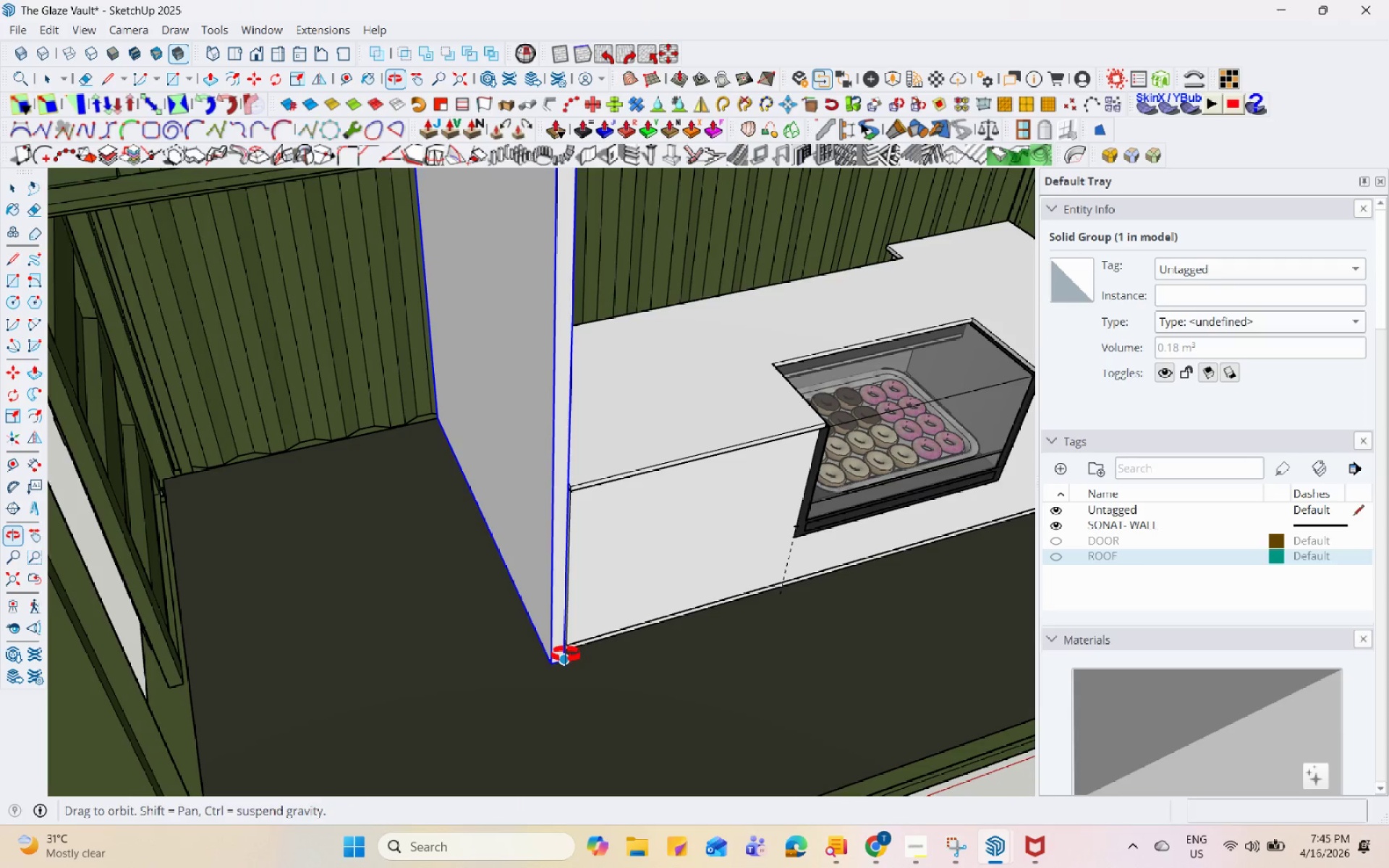 
key(Space)
 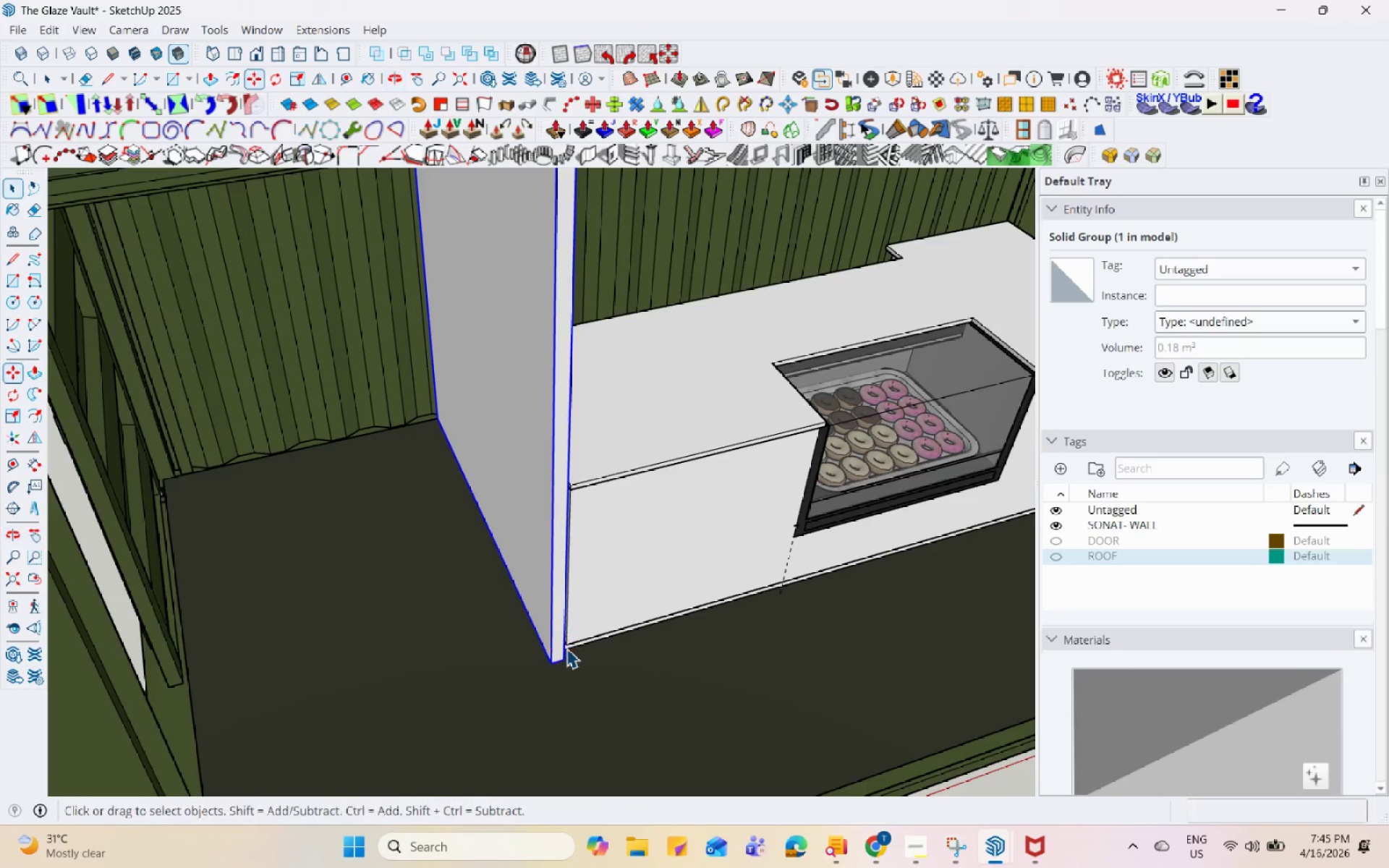 
left_click([585, 663])
 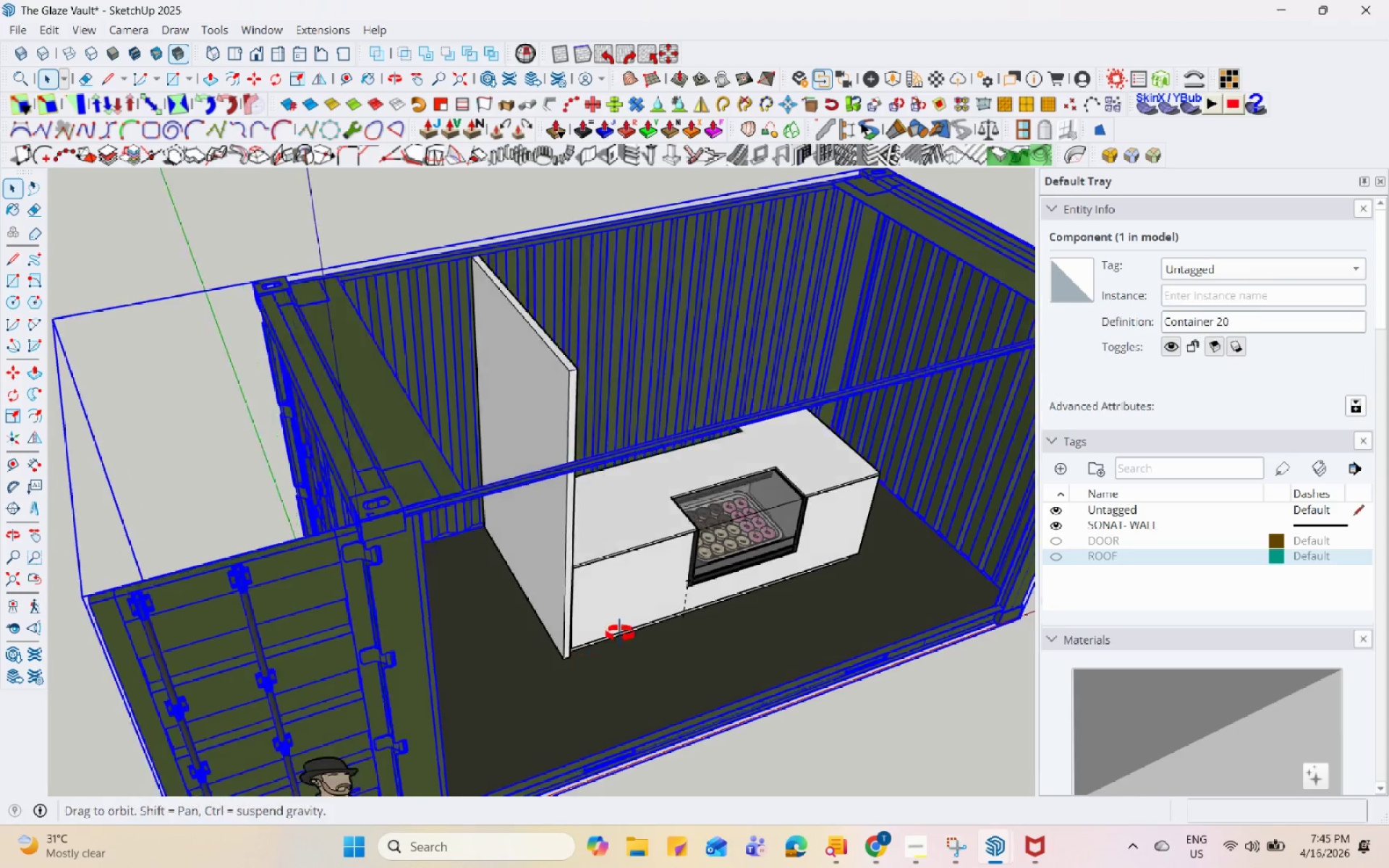 
scroll: coordinate [567, 645], scroll_direction: down, amount: 7.0
 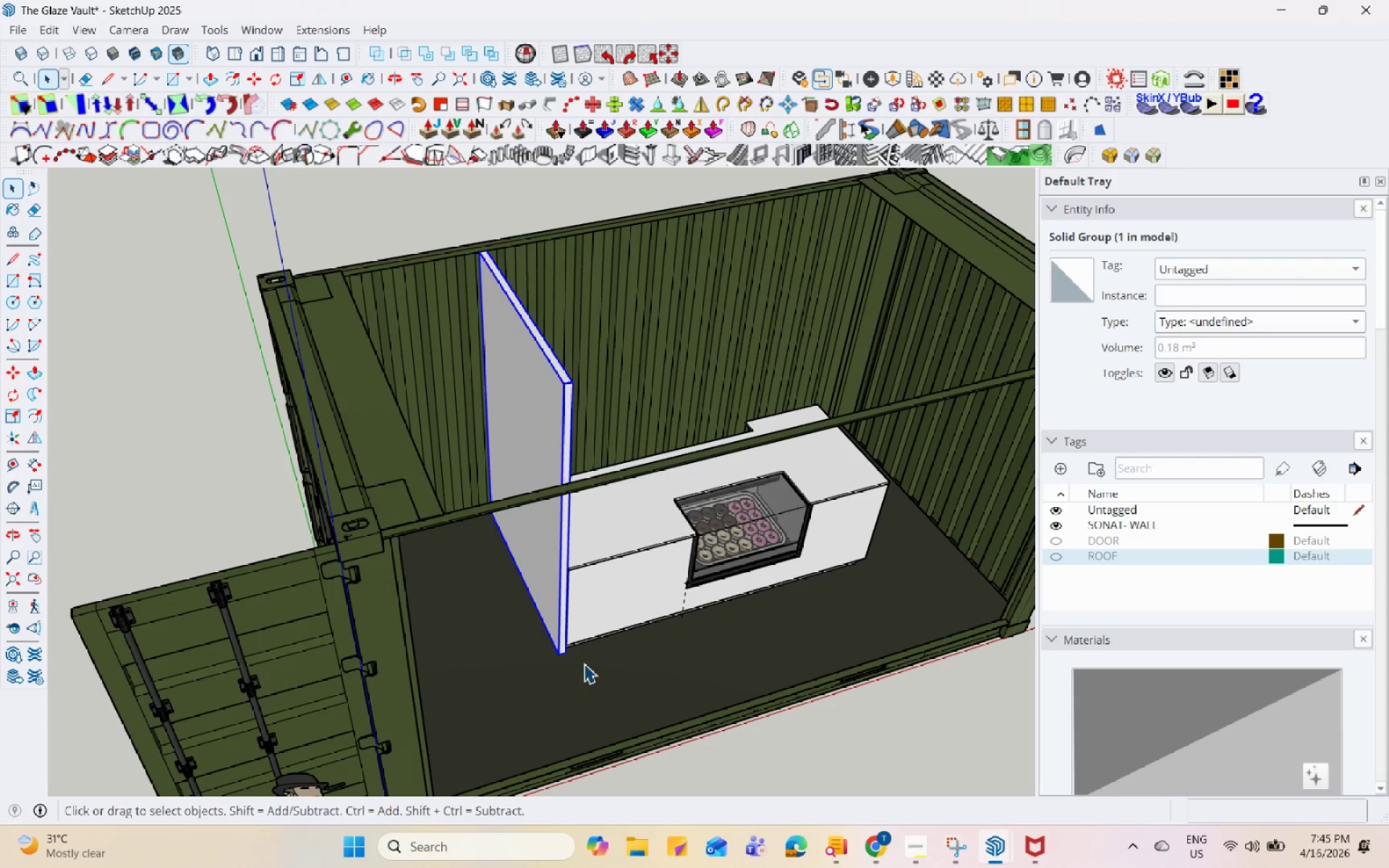 
key(Escape)
 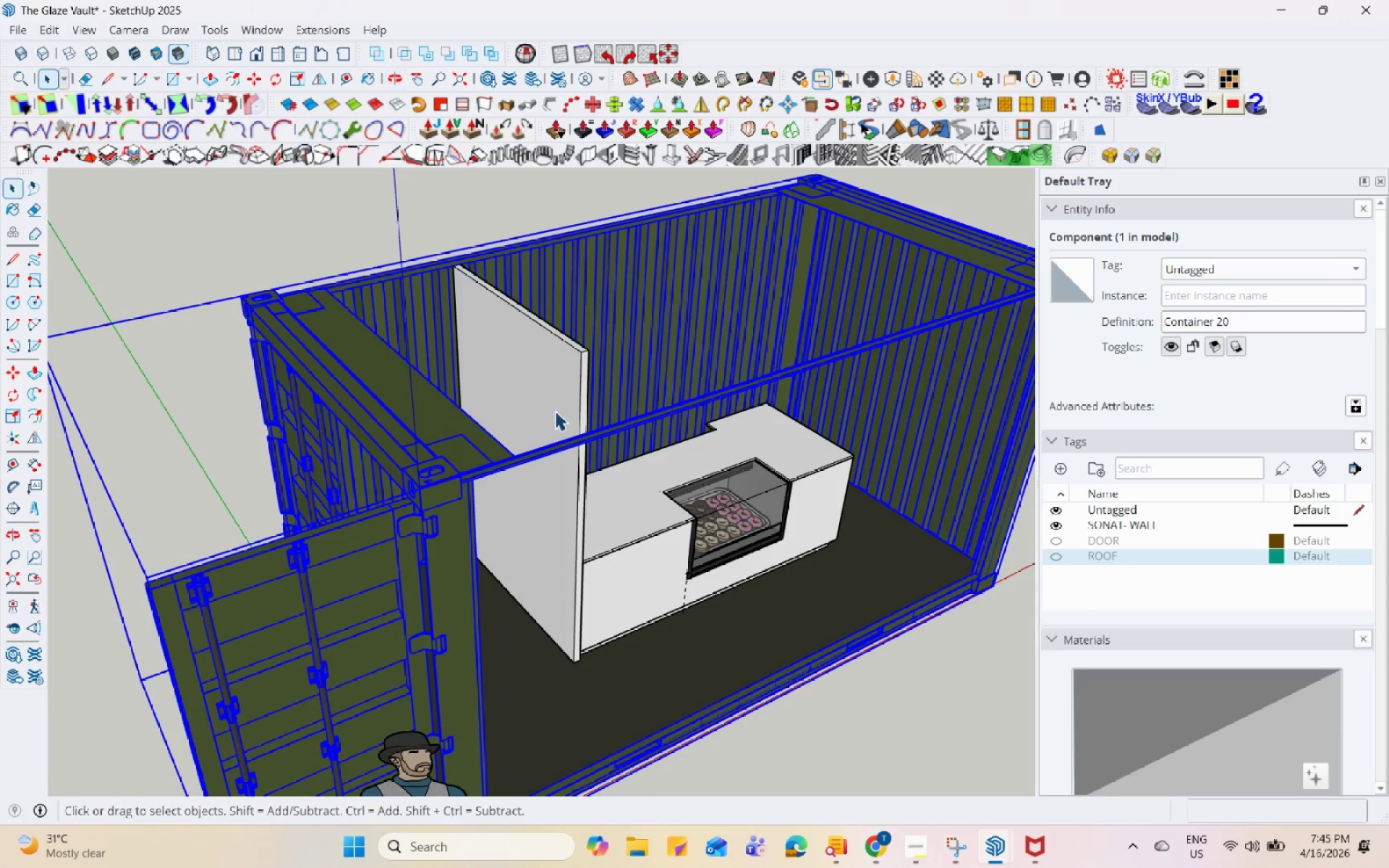 
left_click([555, 405])
 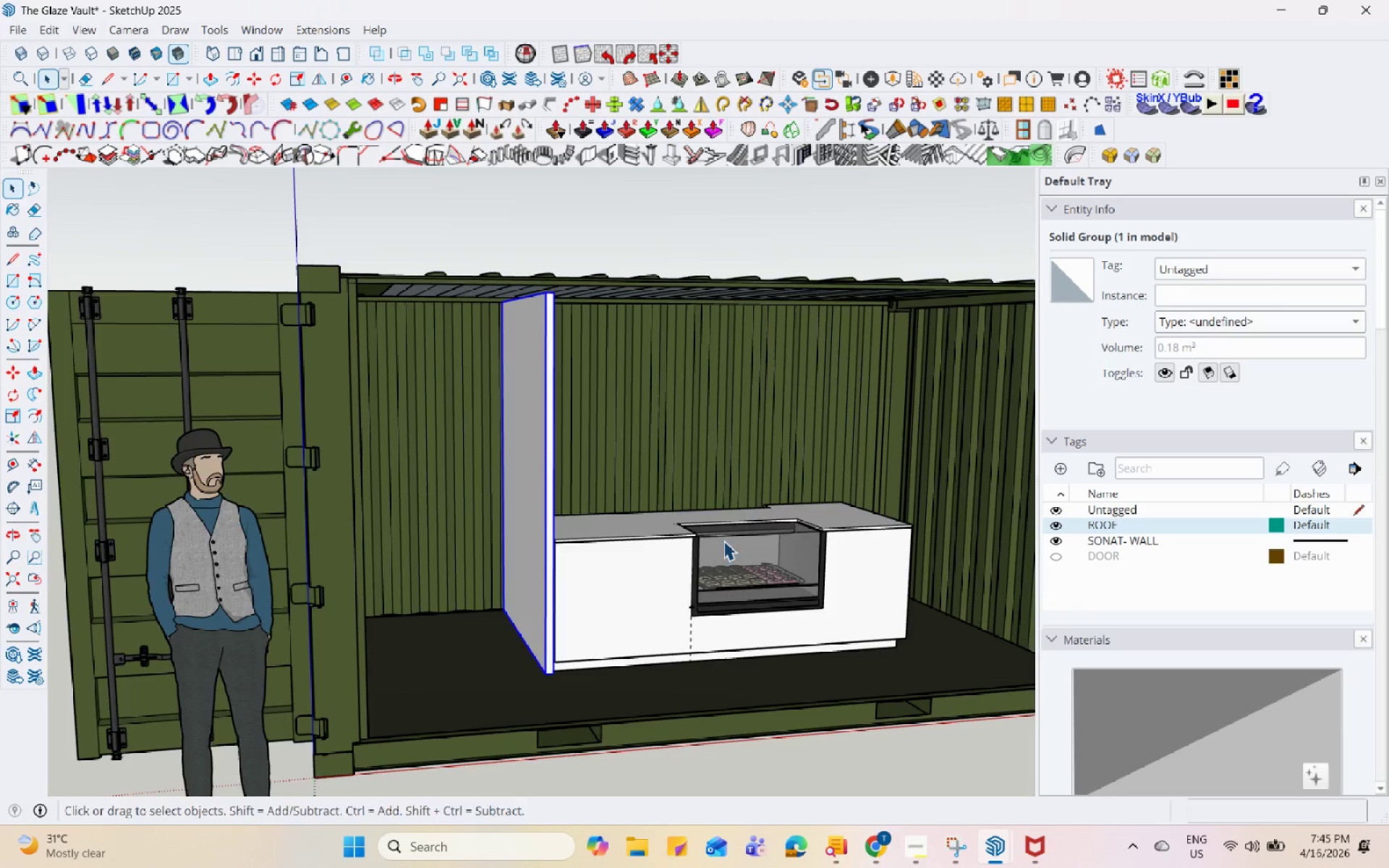 
scroll: coordinate [611, 292], scroll_direction: up, amount: 23.0
 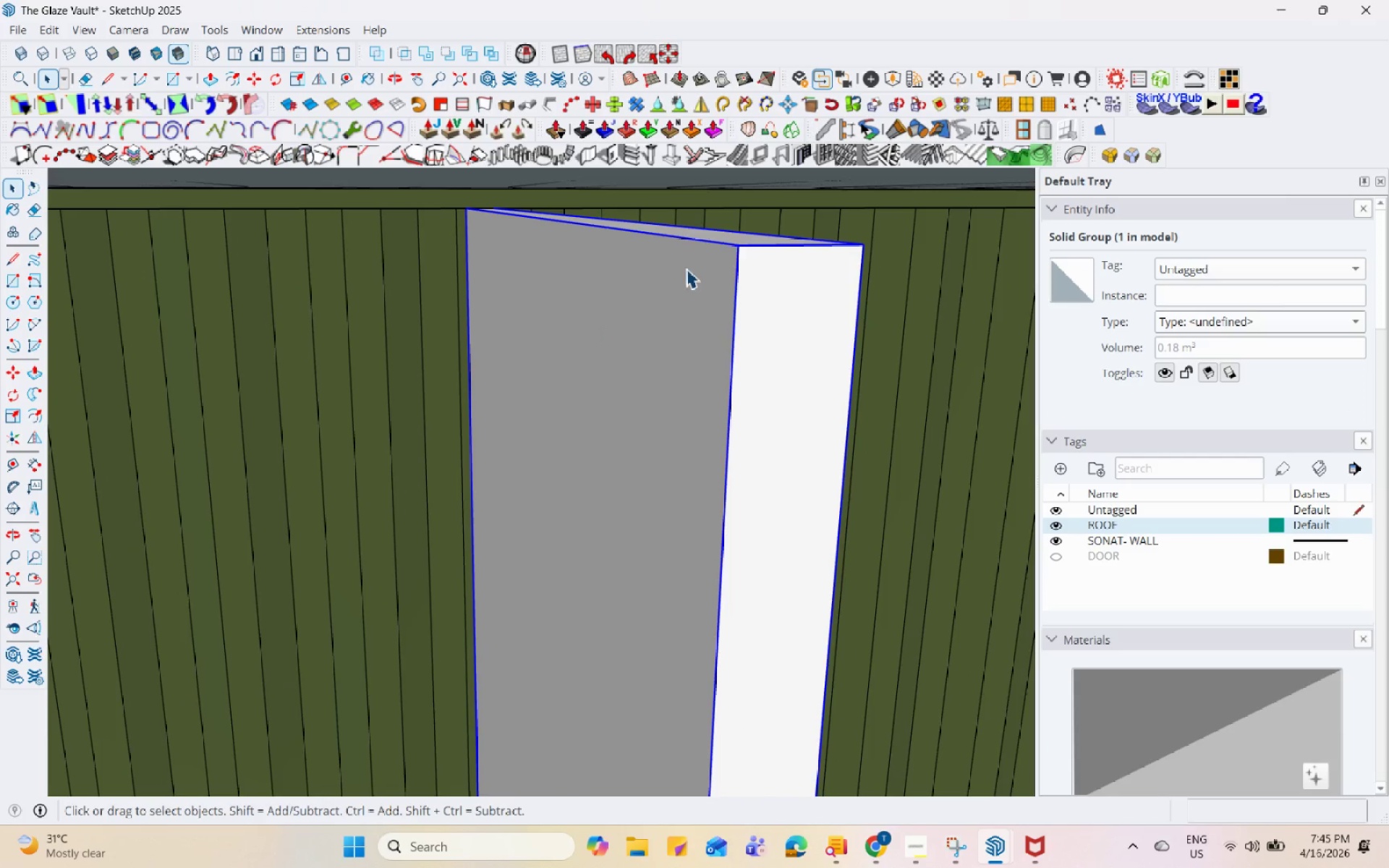 
double_click([734, 234])
 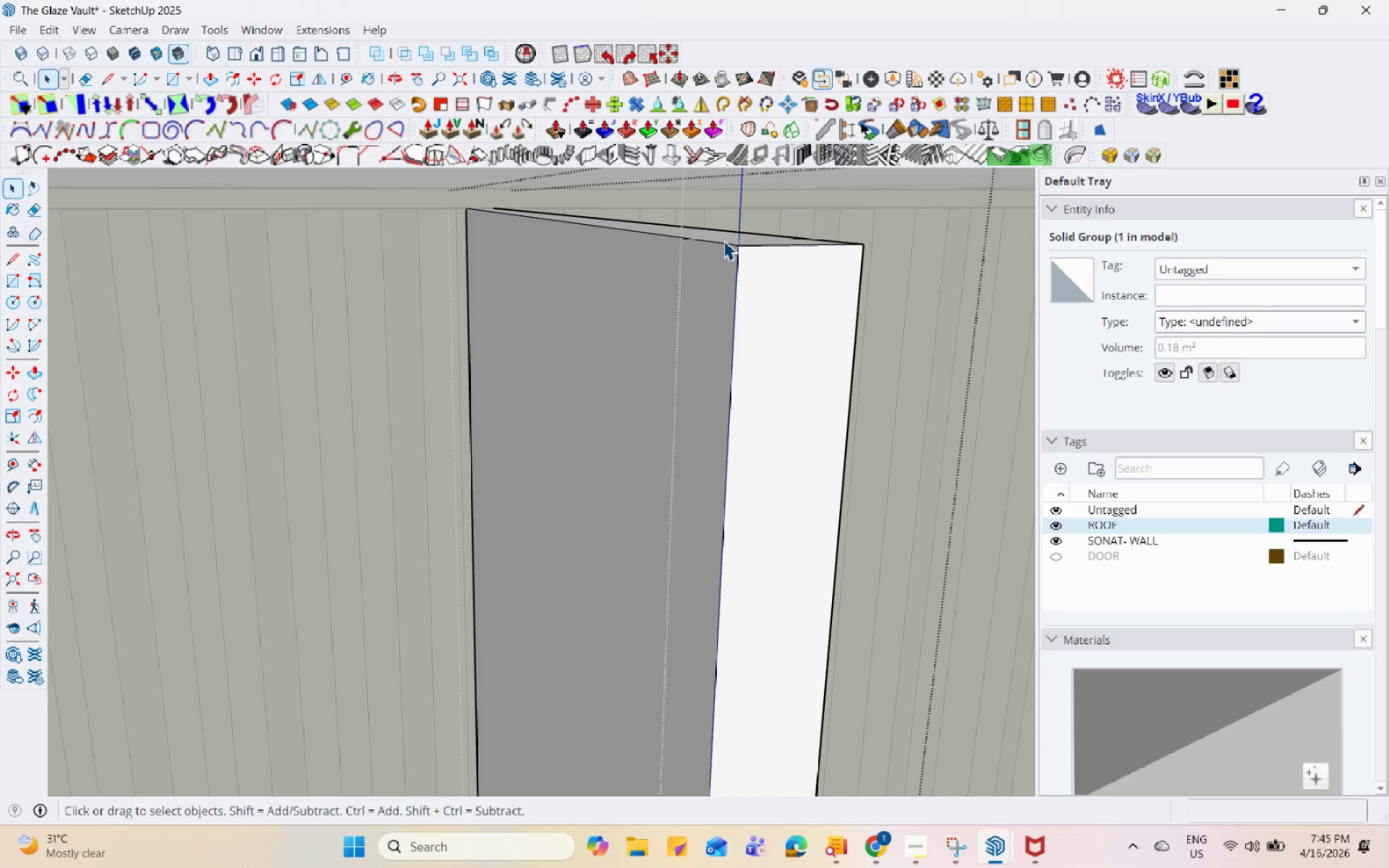 
triple_click([723, 240])
 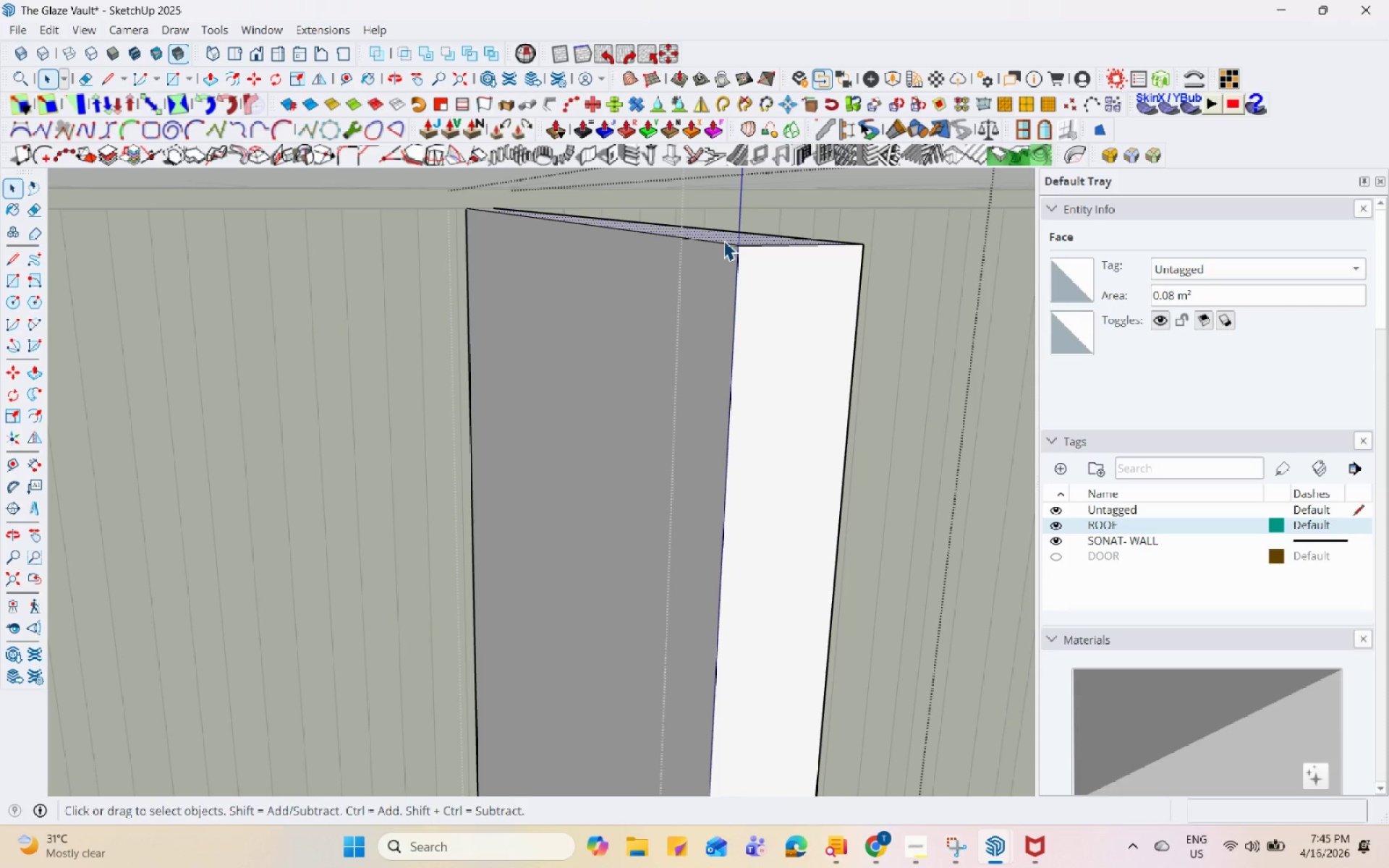 
key(P)
 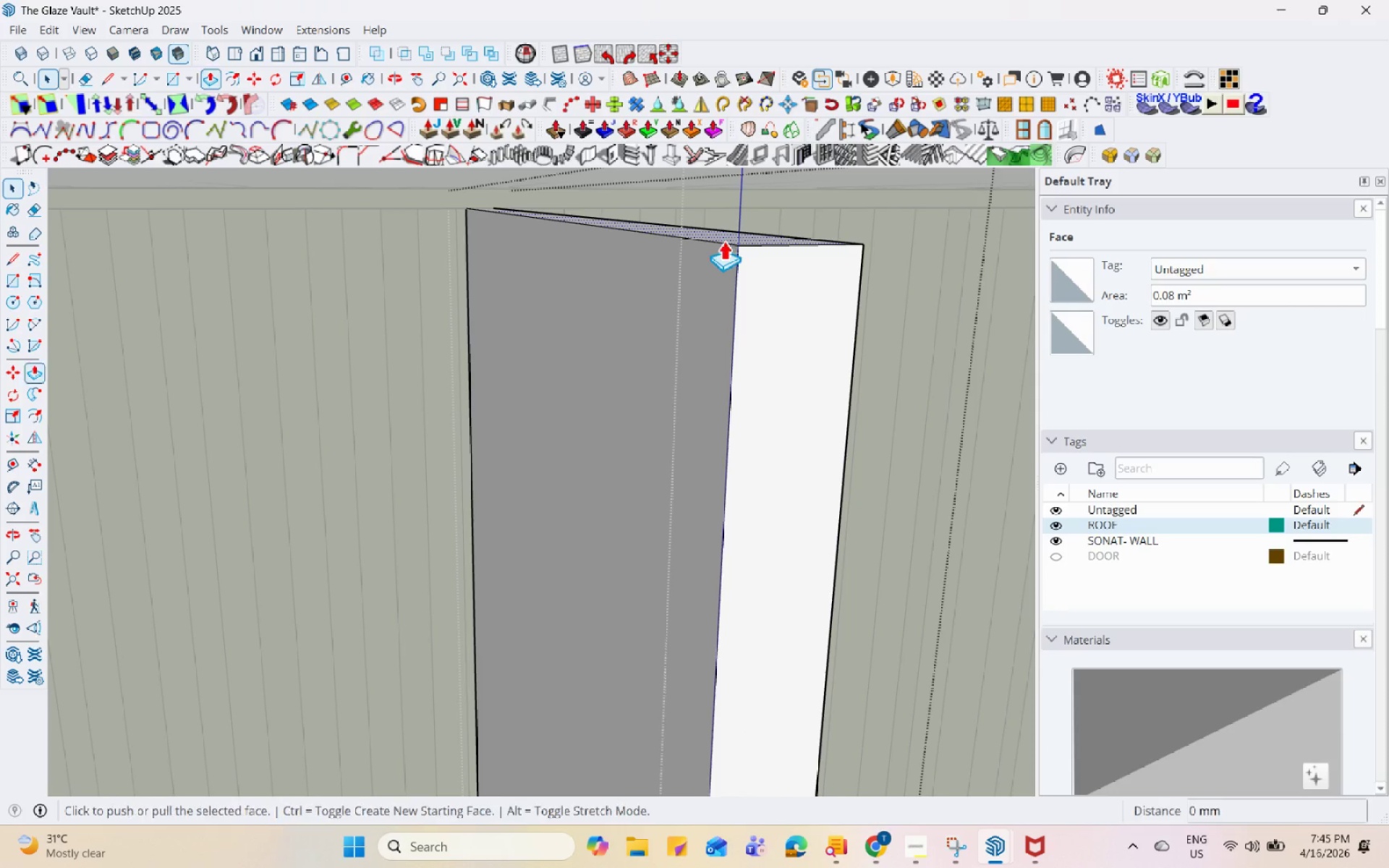 
left_click([723, 240])
 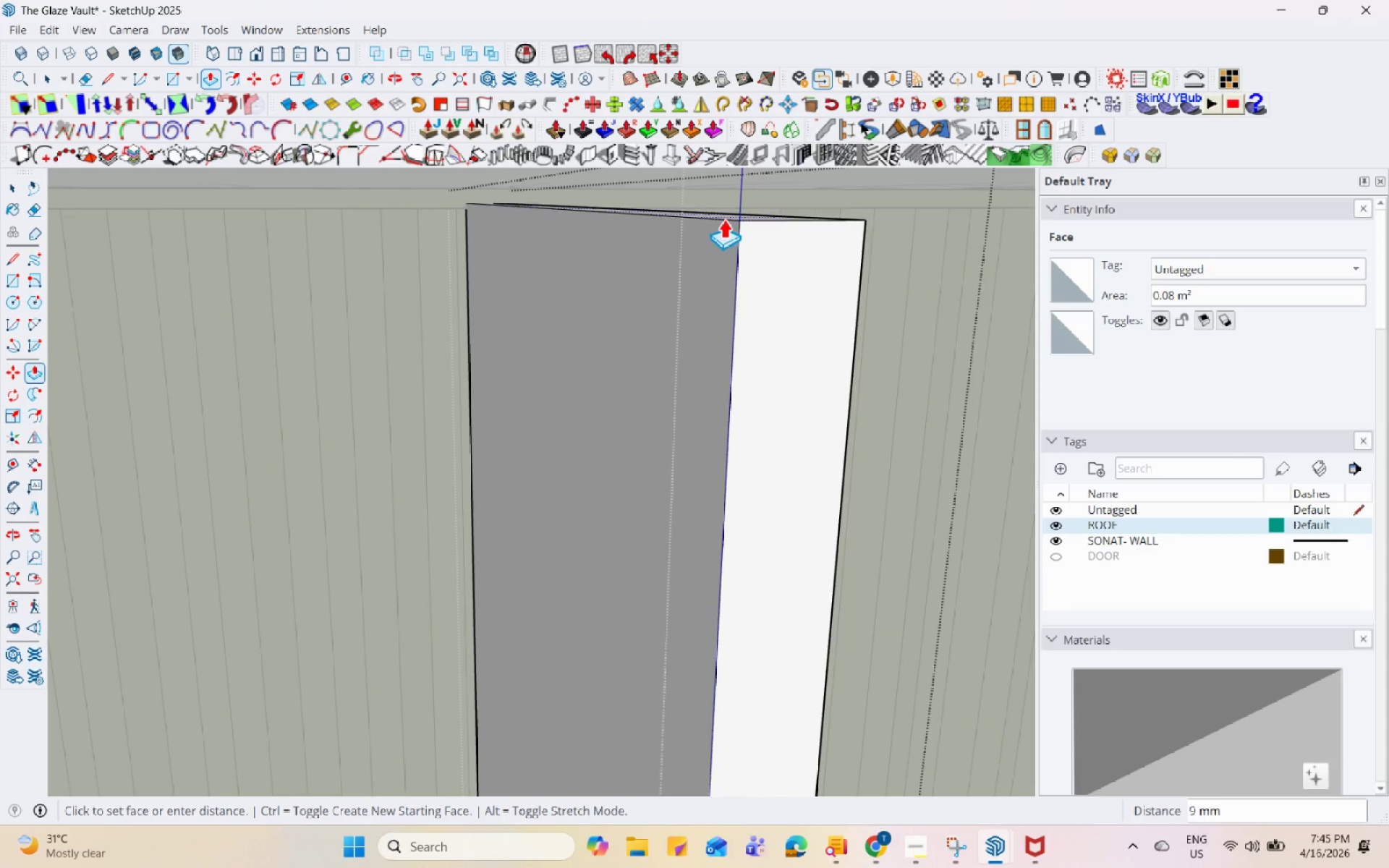 
scroll: coordinate [716, 294], scroll_direction: down, amount: 68.0
 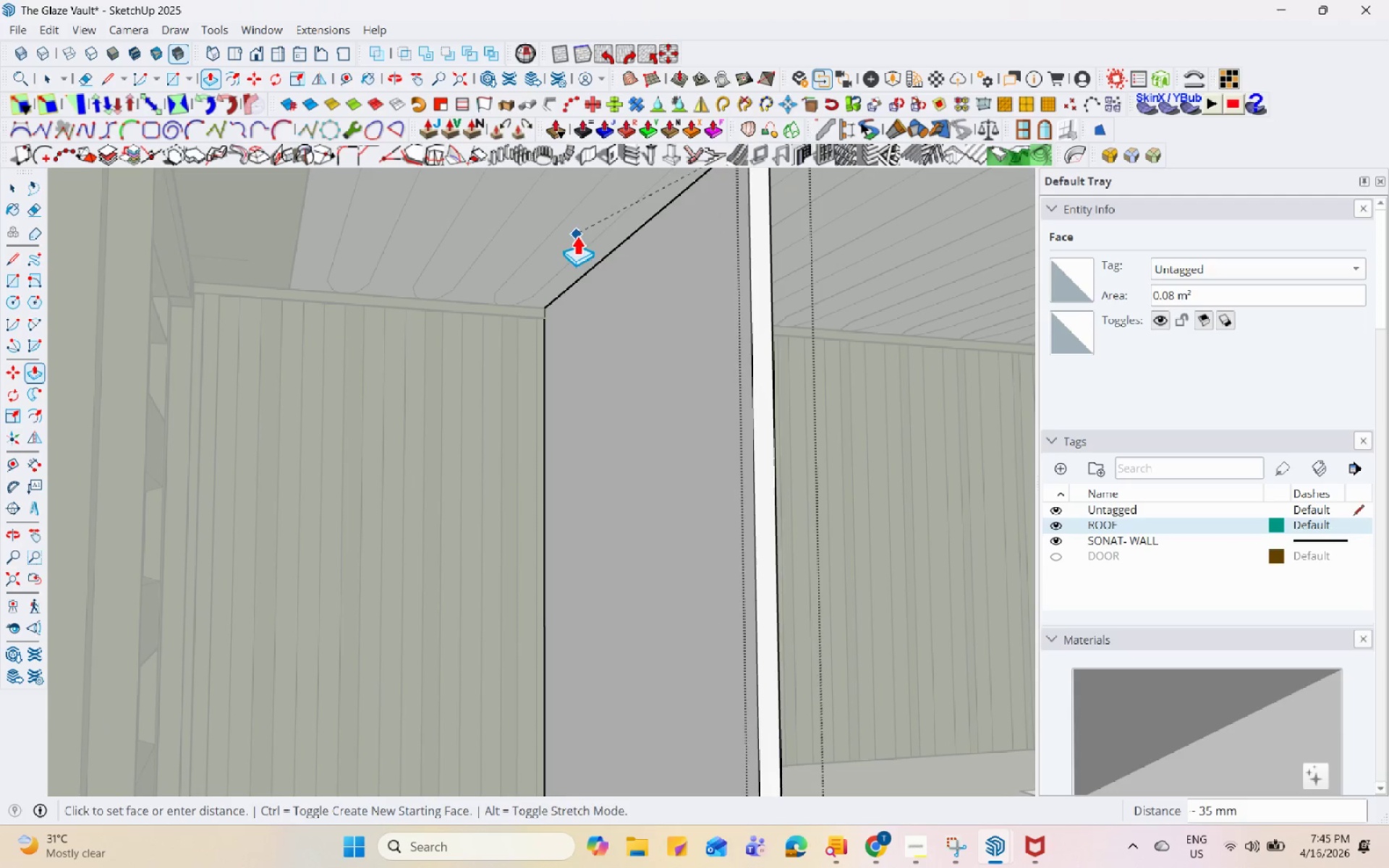 
left_click([591, 245])
 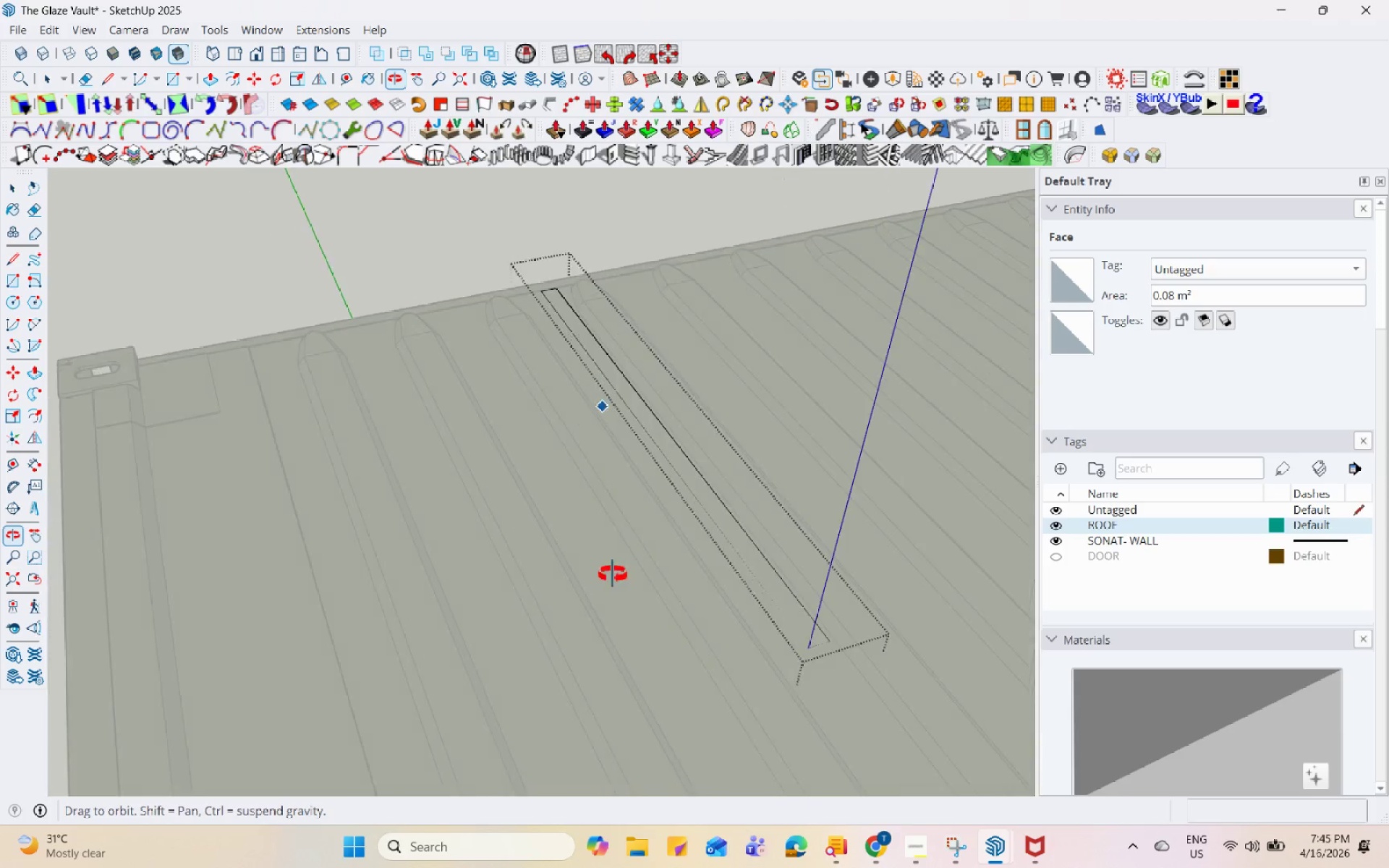 
key(Space)
 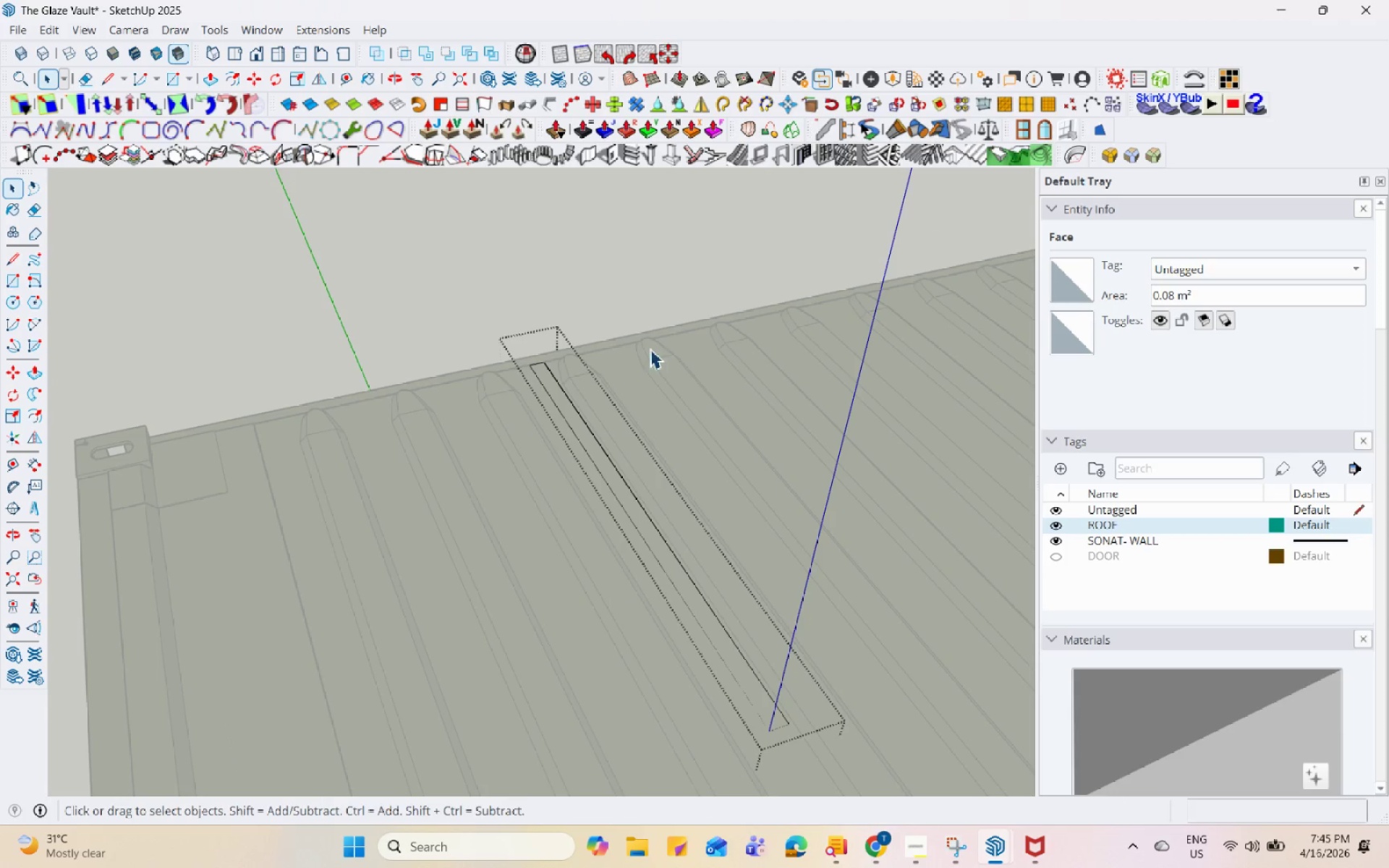 
key(Escape)
 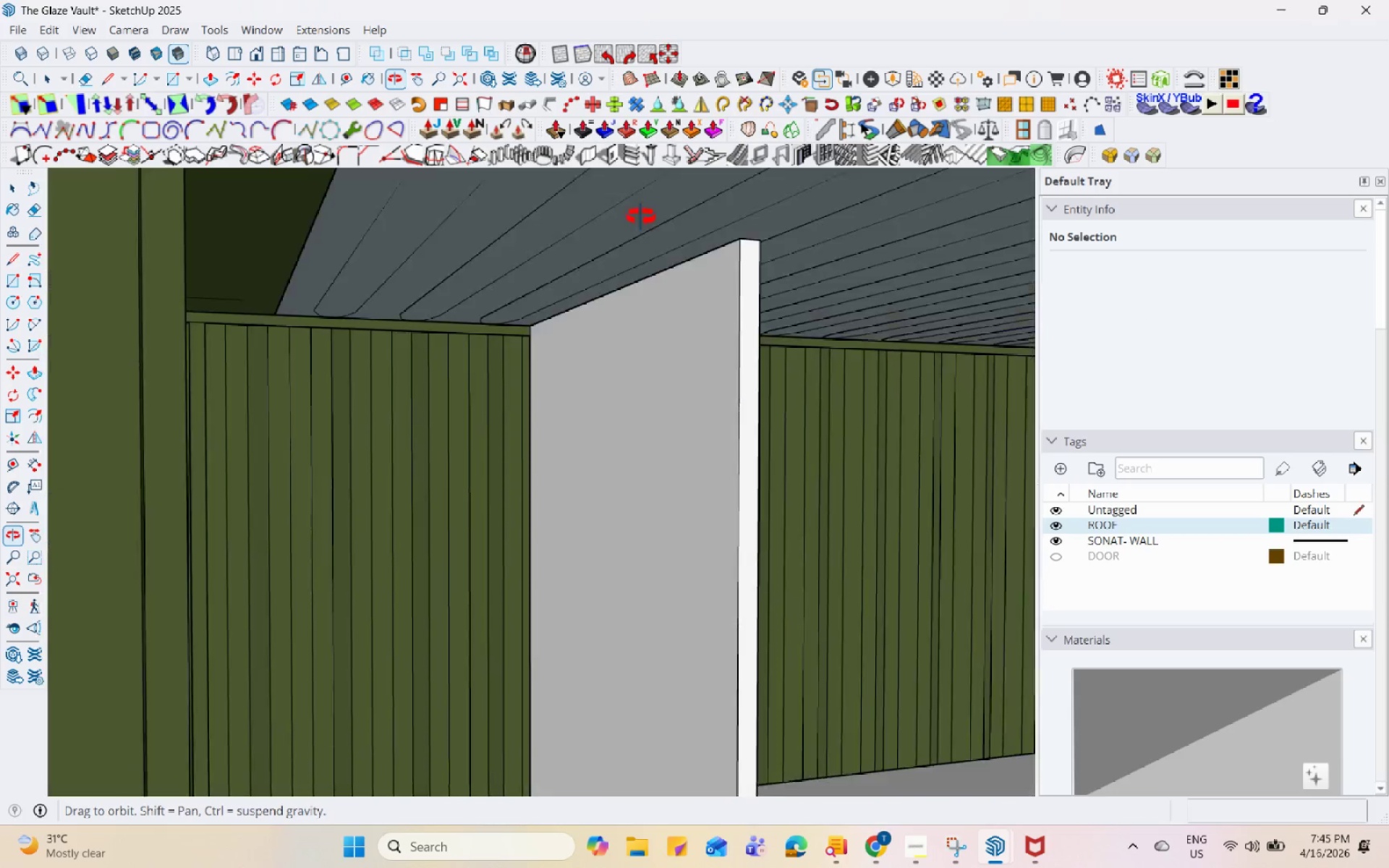 
scroll: coordinate [464, 527], scroll_direction: down, amount: 14.0
 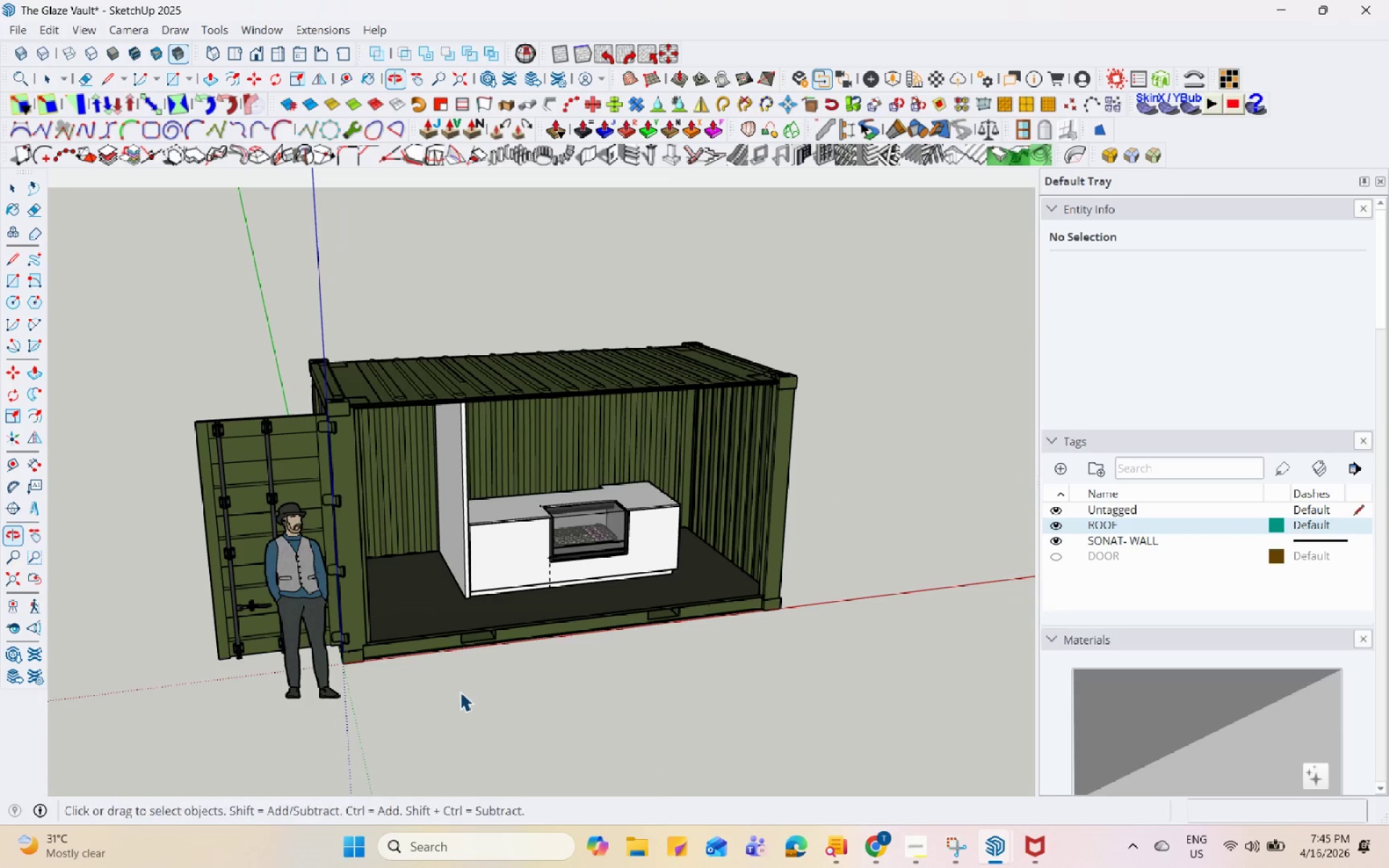 
left_click([540, 438])
 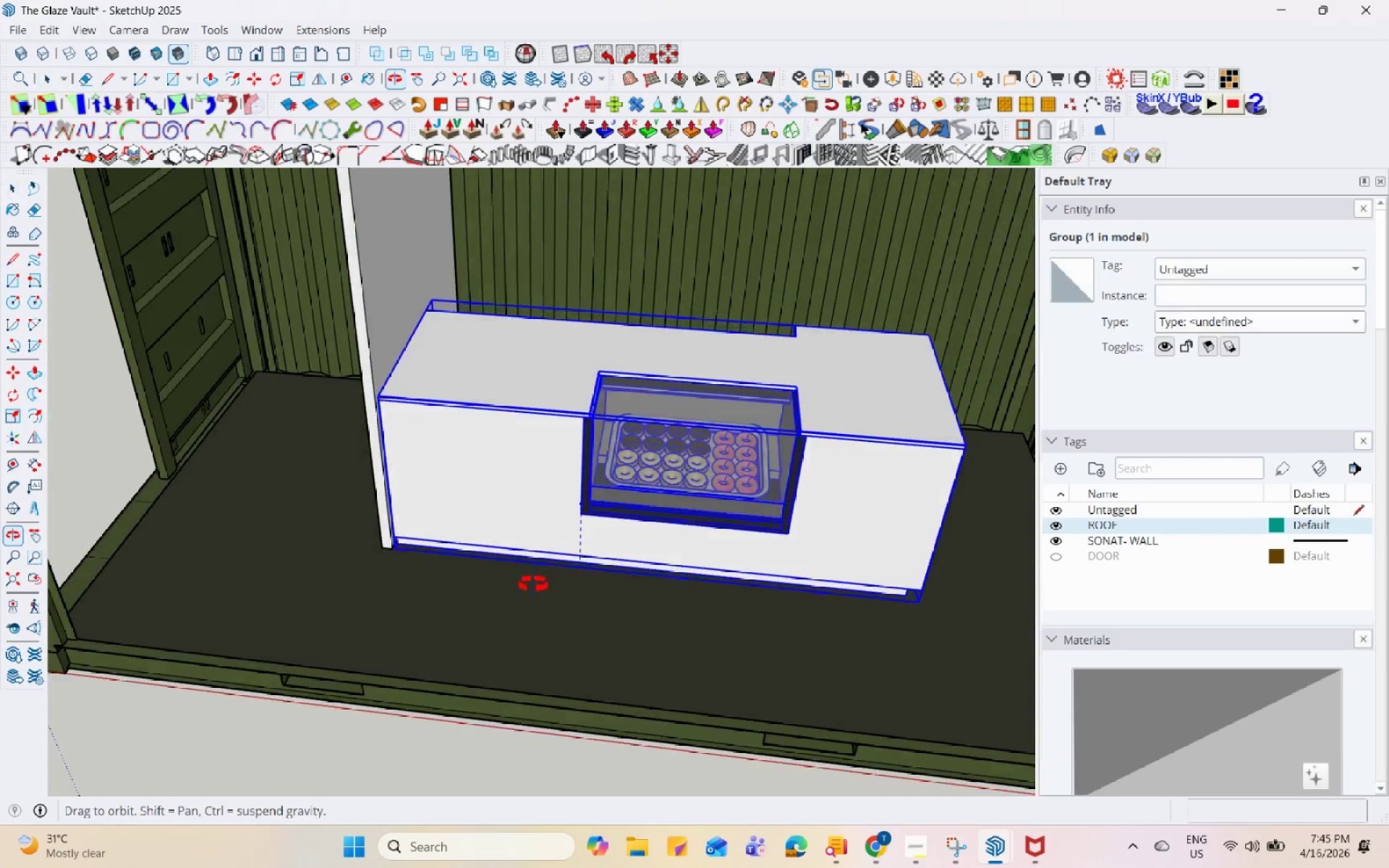 
scroll: coordinate [489, 529], scroll_direction: up, amount: 10.0
 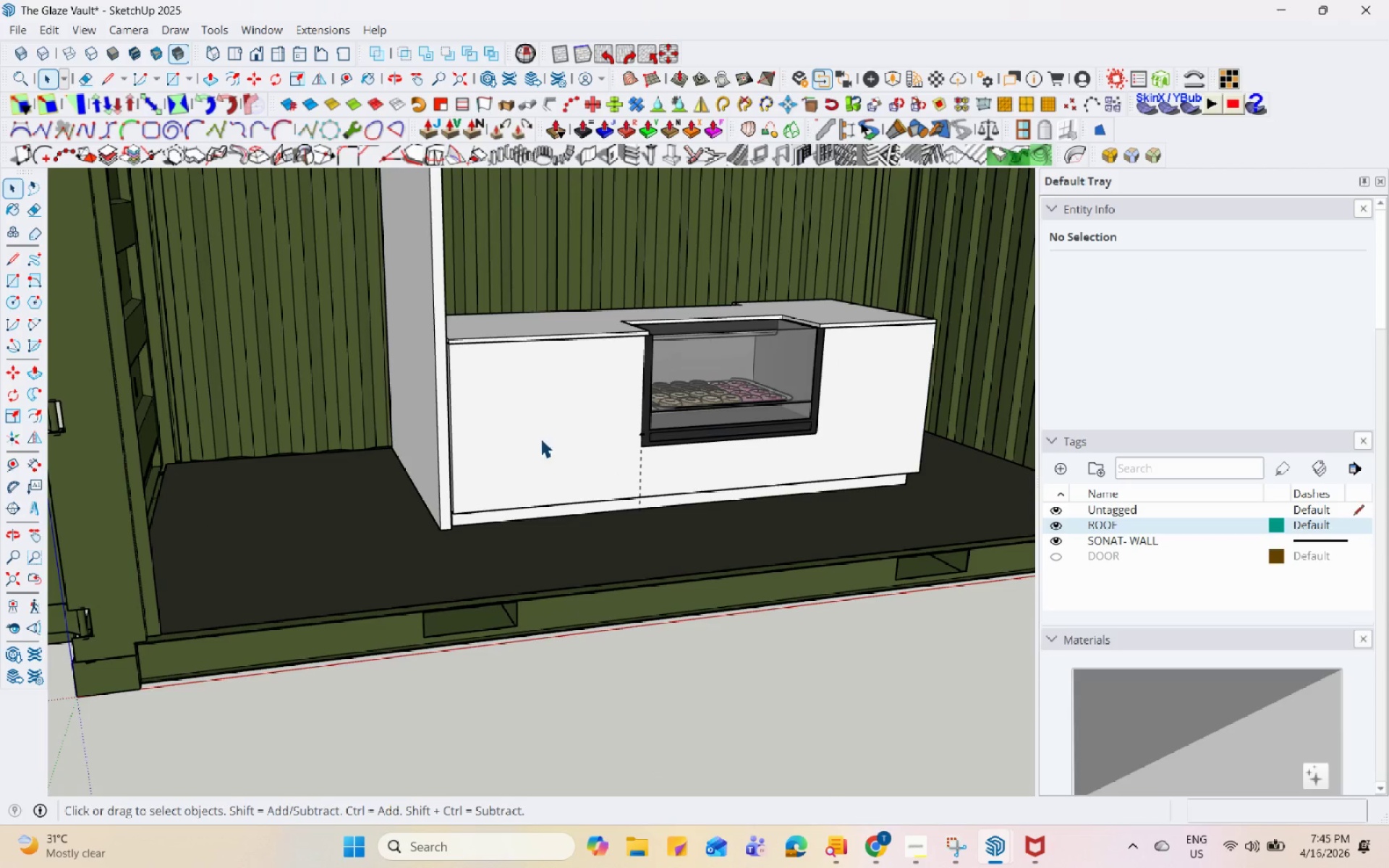 
left_click([608, 495])
 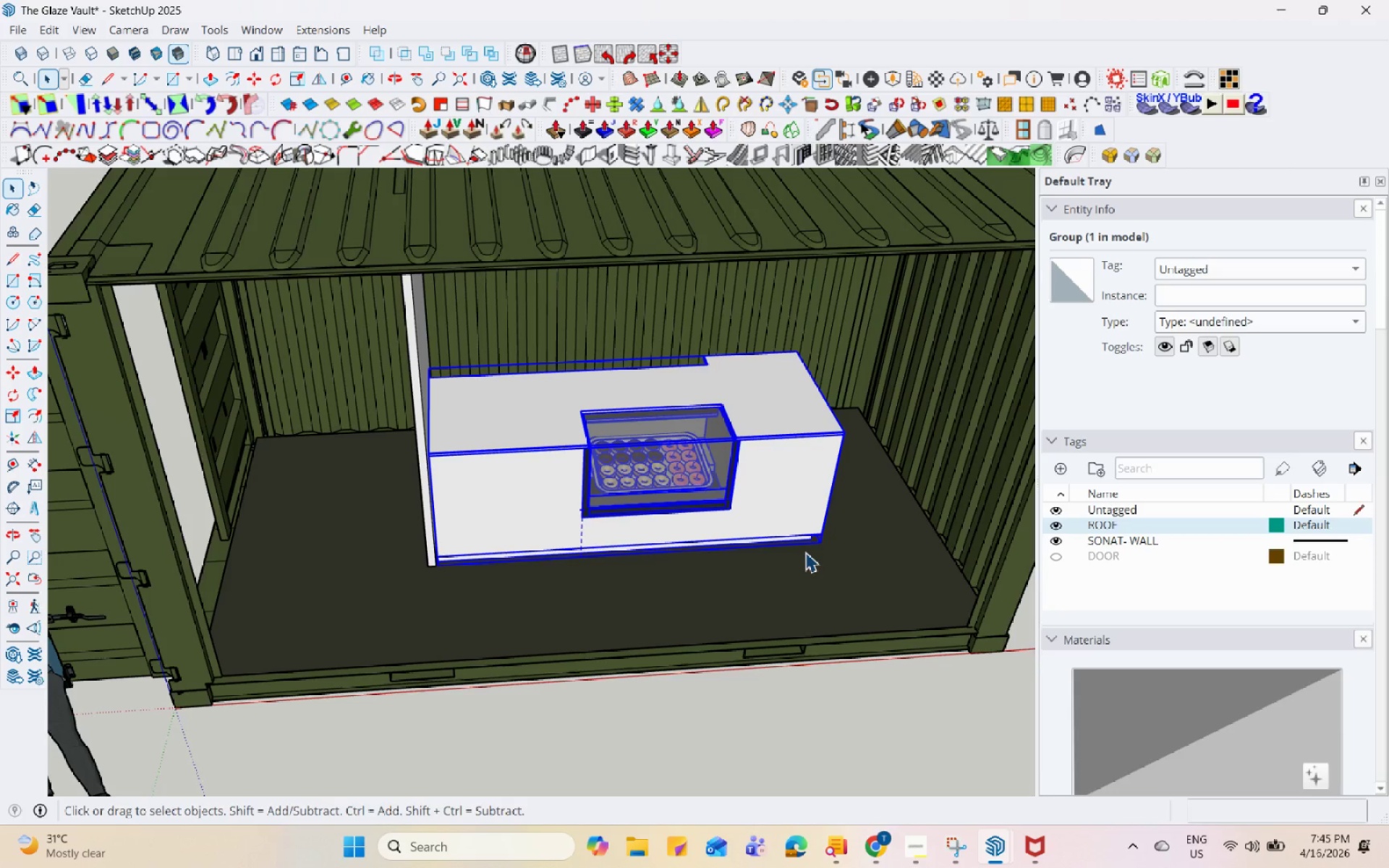 
scroll: coordinate [535, 537], scroll_direction: down, amount: 3.0
 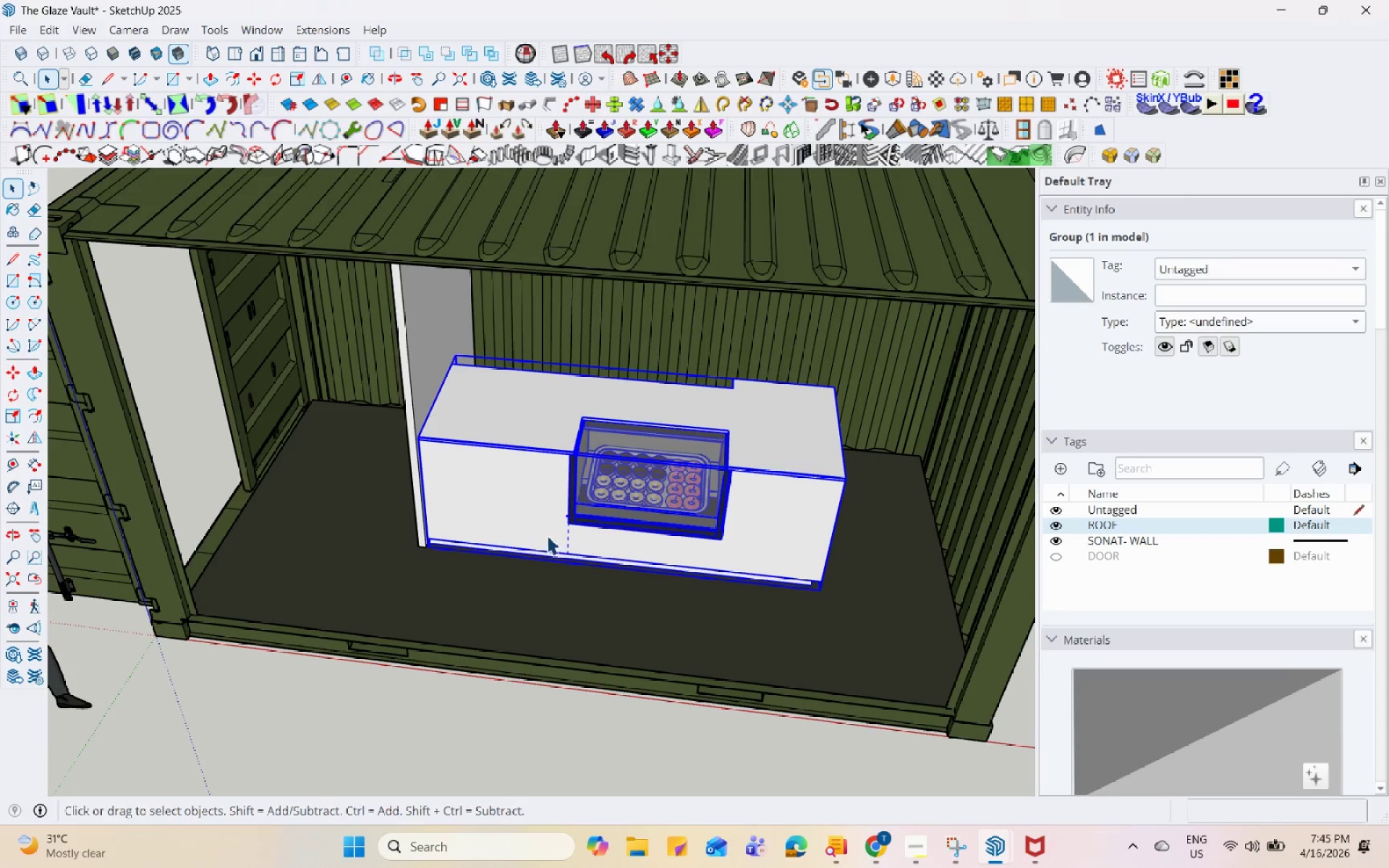 
wait(20.12)
 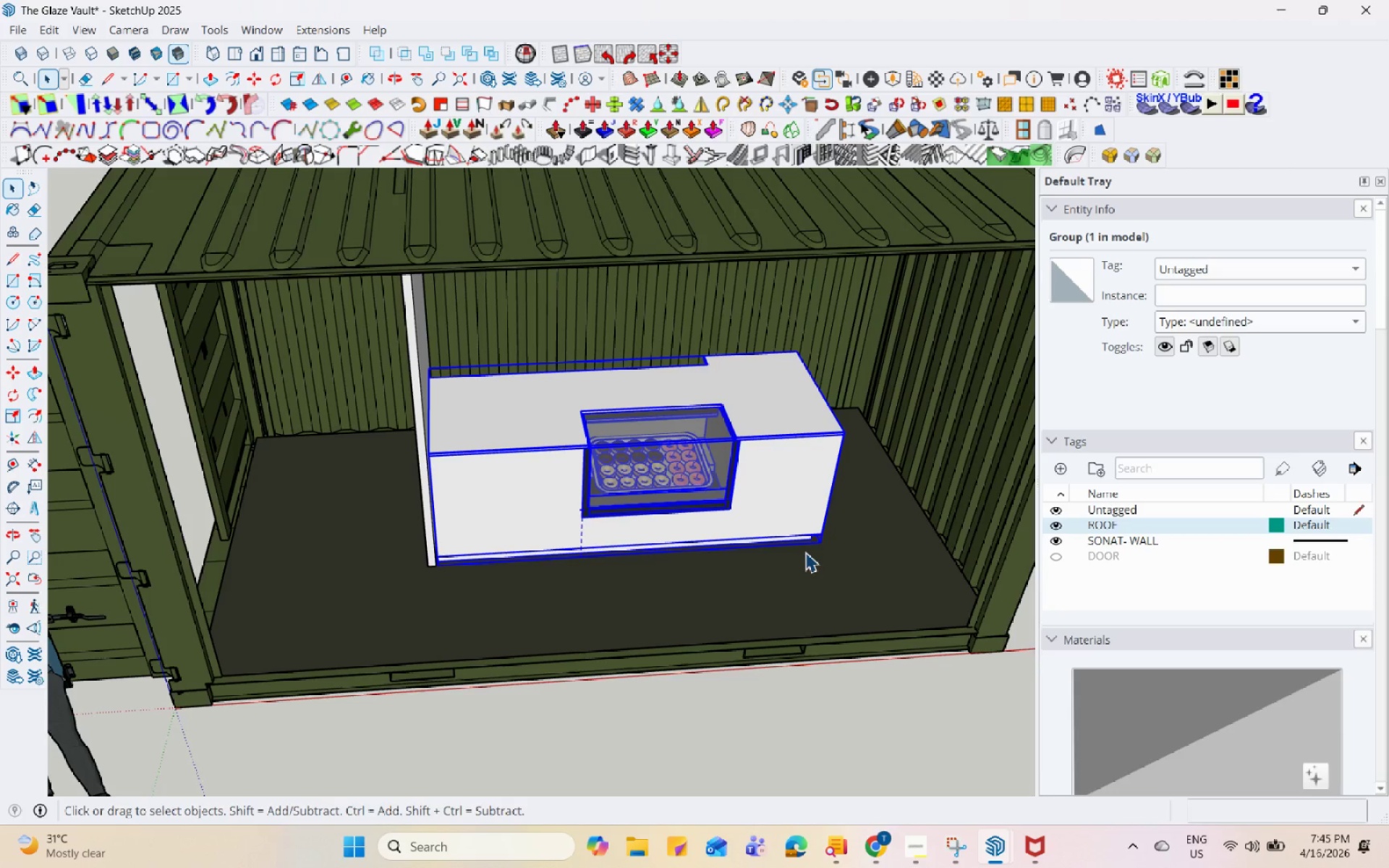 
scroll: coordinate [772, 552], scroll_direction: down, amount: 4.0
 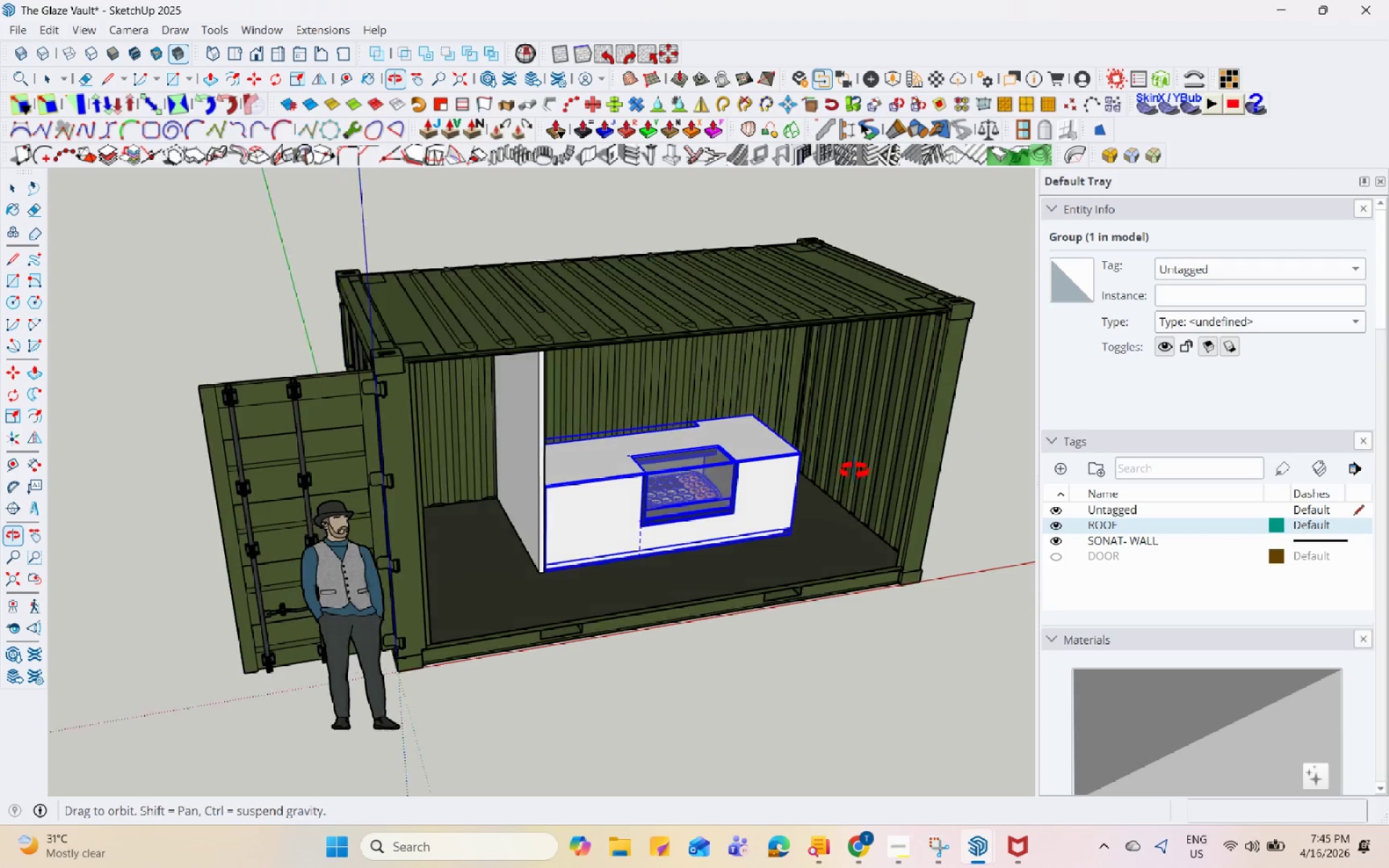 
left_click([482, 446])
 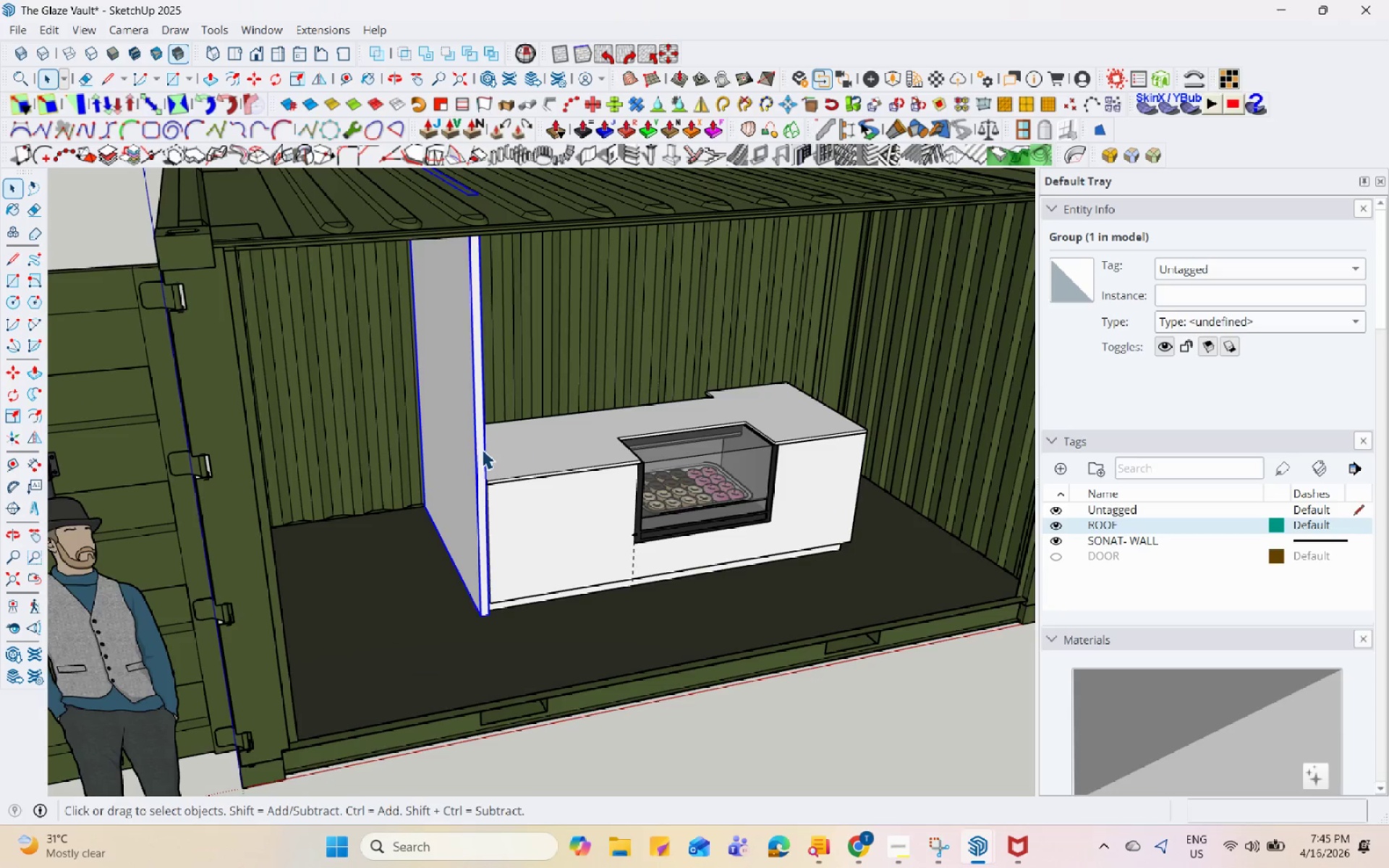 
scroll: coordinate [650, 494], scroll_direction: up, amount: 4.0
 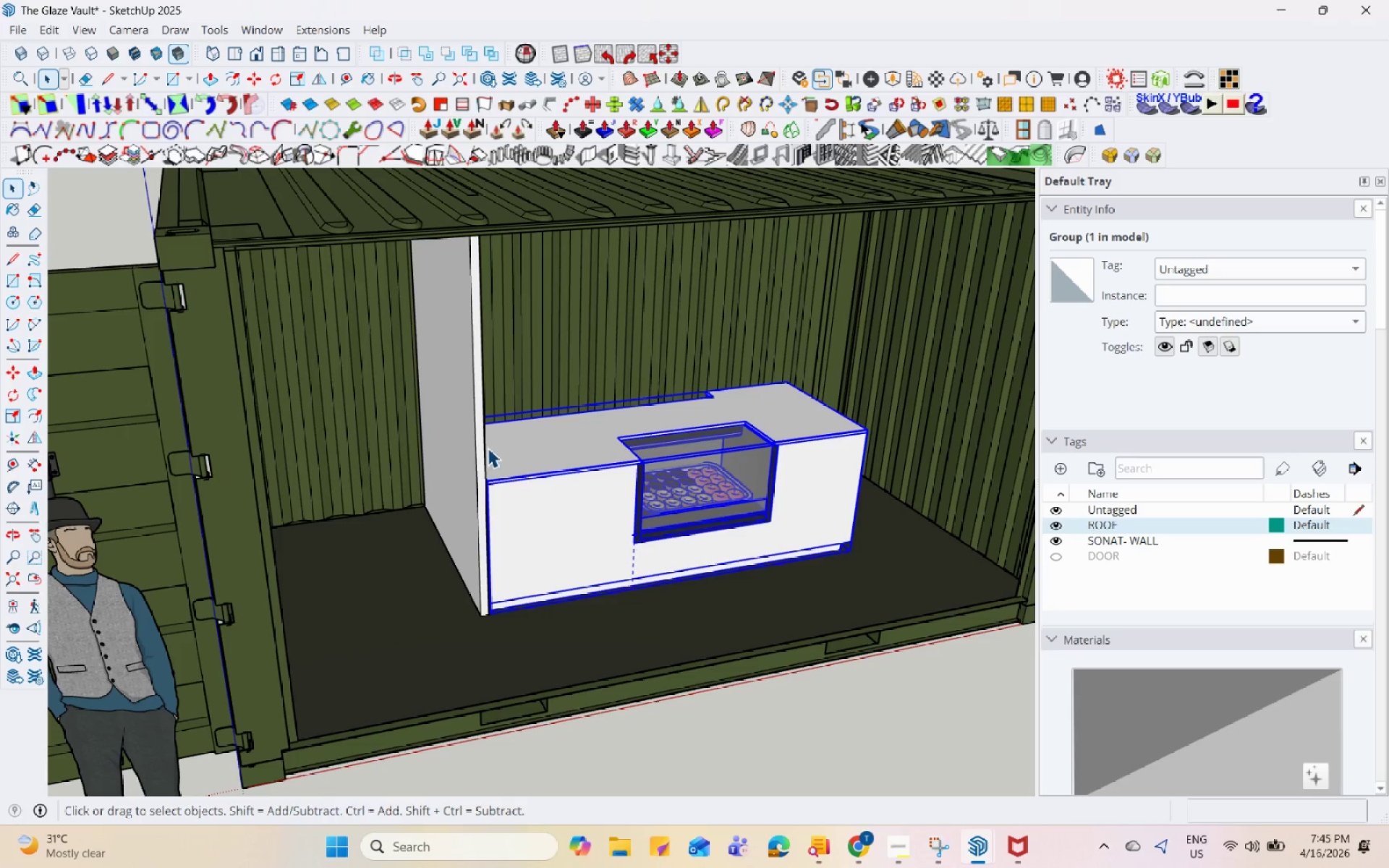 
scroll: coordinate [467, 480], scroll_direction: down, amount: 5.0
 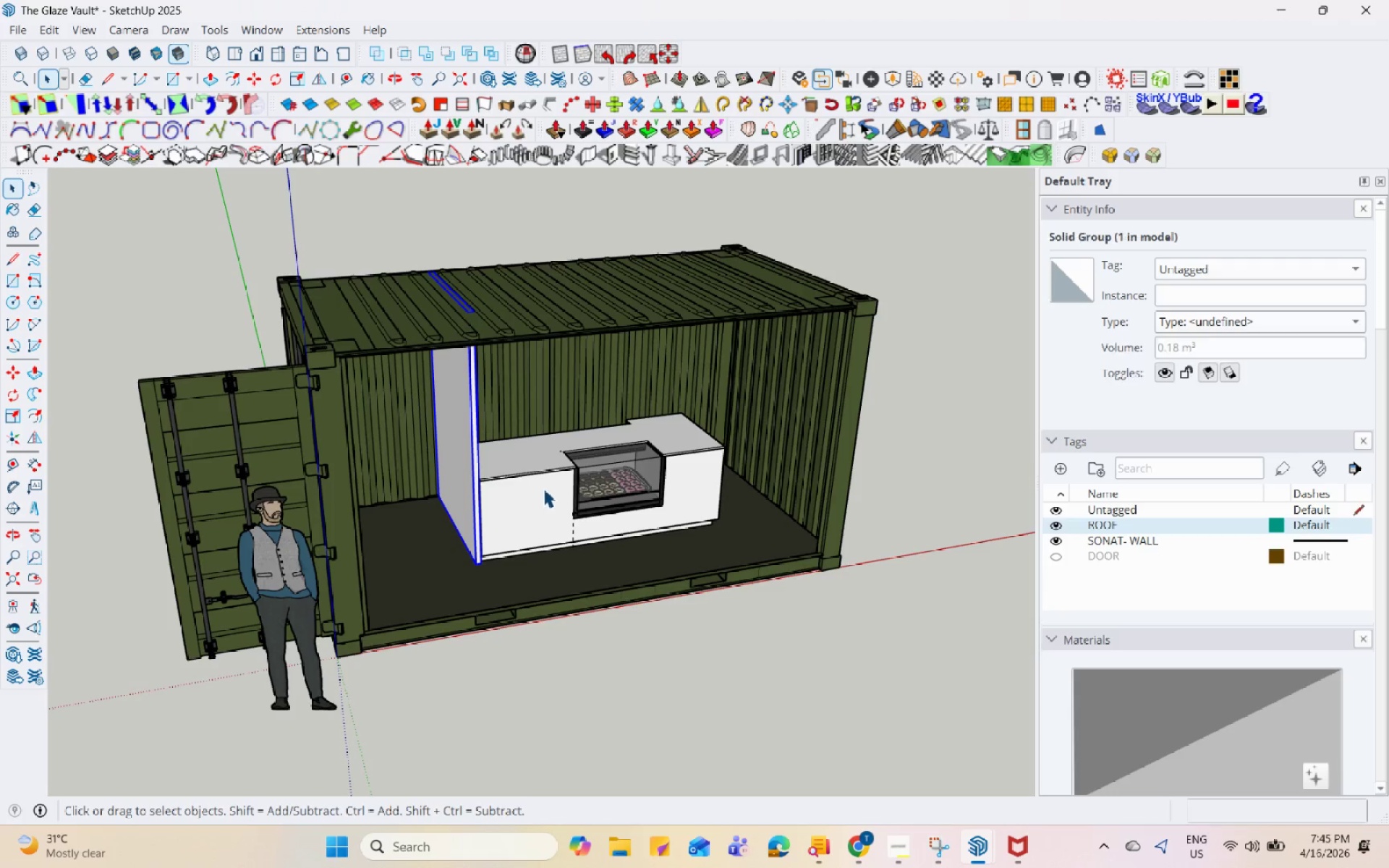 
hold_key(key=ControlLeft, duration=0.38)
left_click([572, 477])
 